 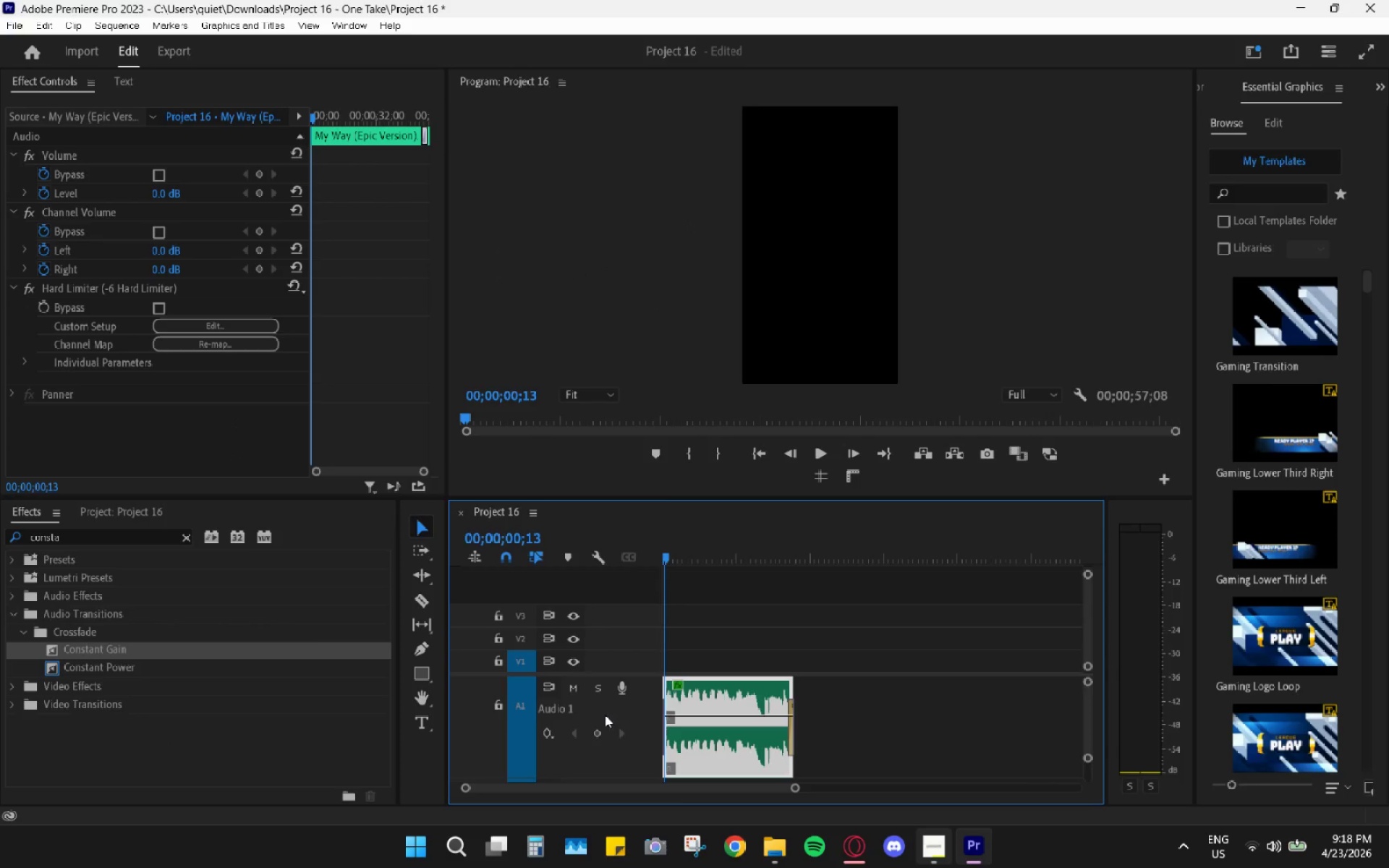 
left_click([16, 614])
 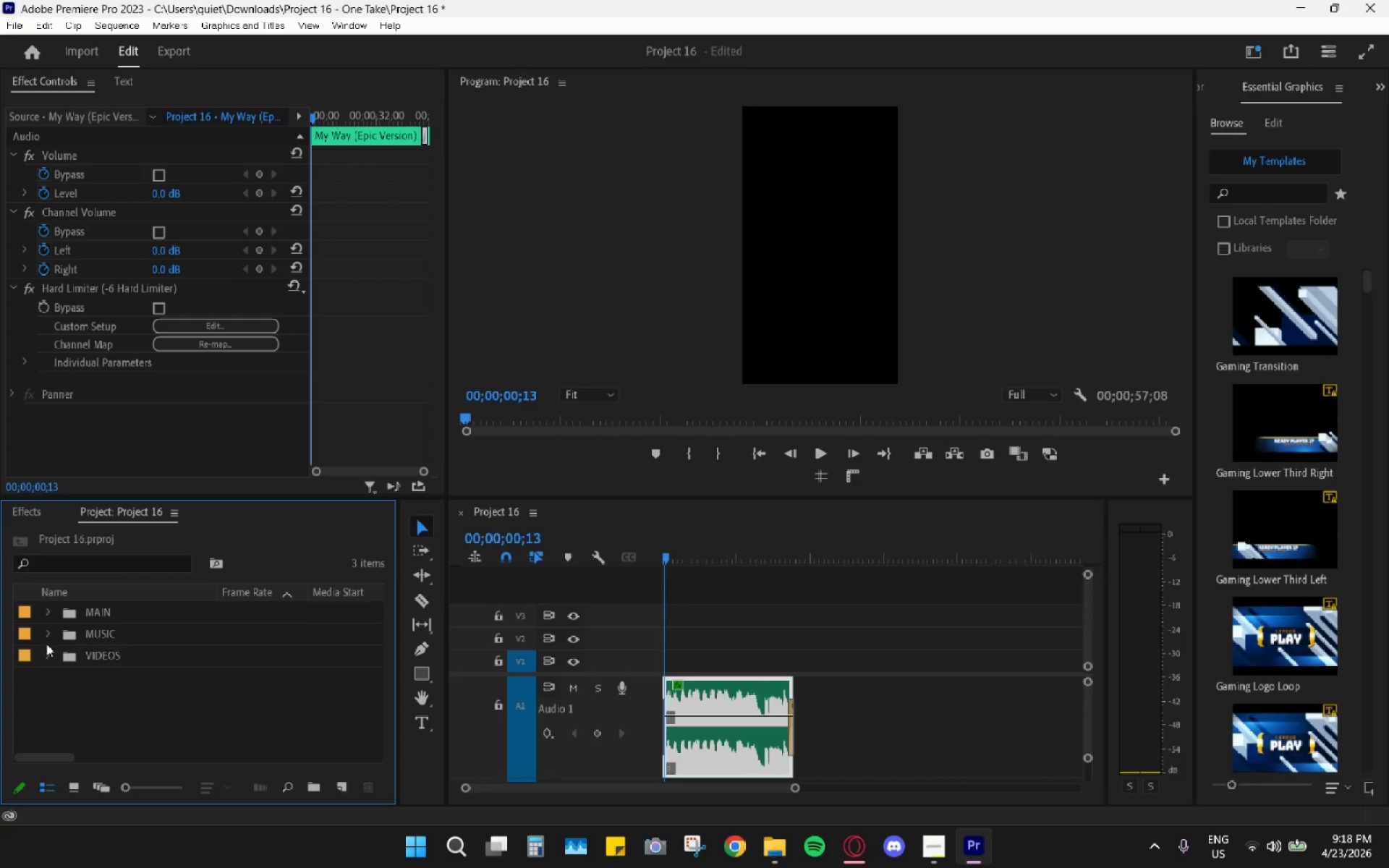 
double_click([48, 655])
 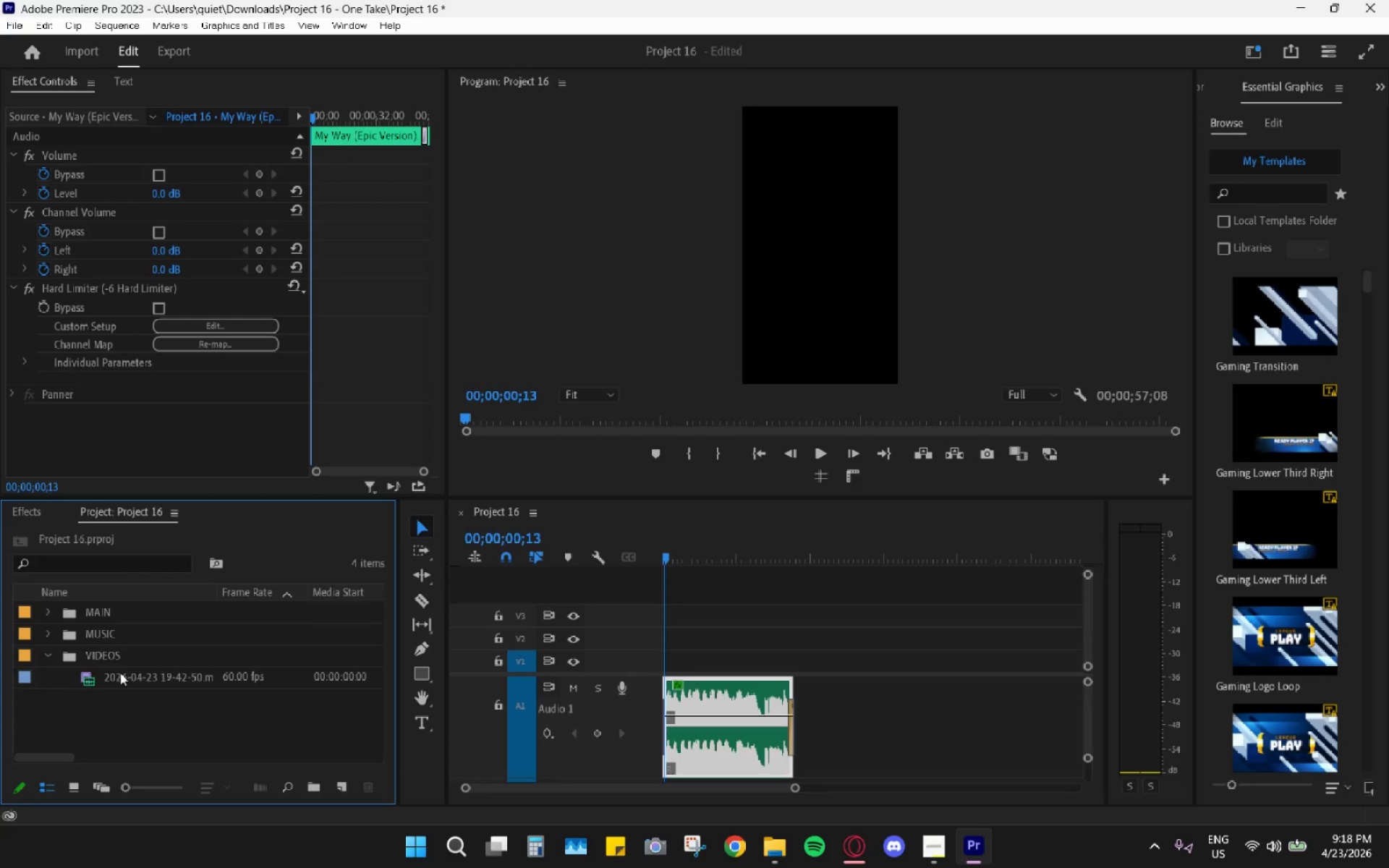 
left_click_drag(start_coordinate=[124, 673], to_coordinate=[197, 677])
 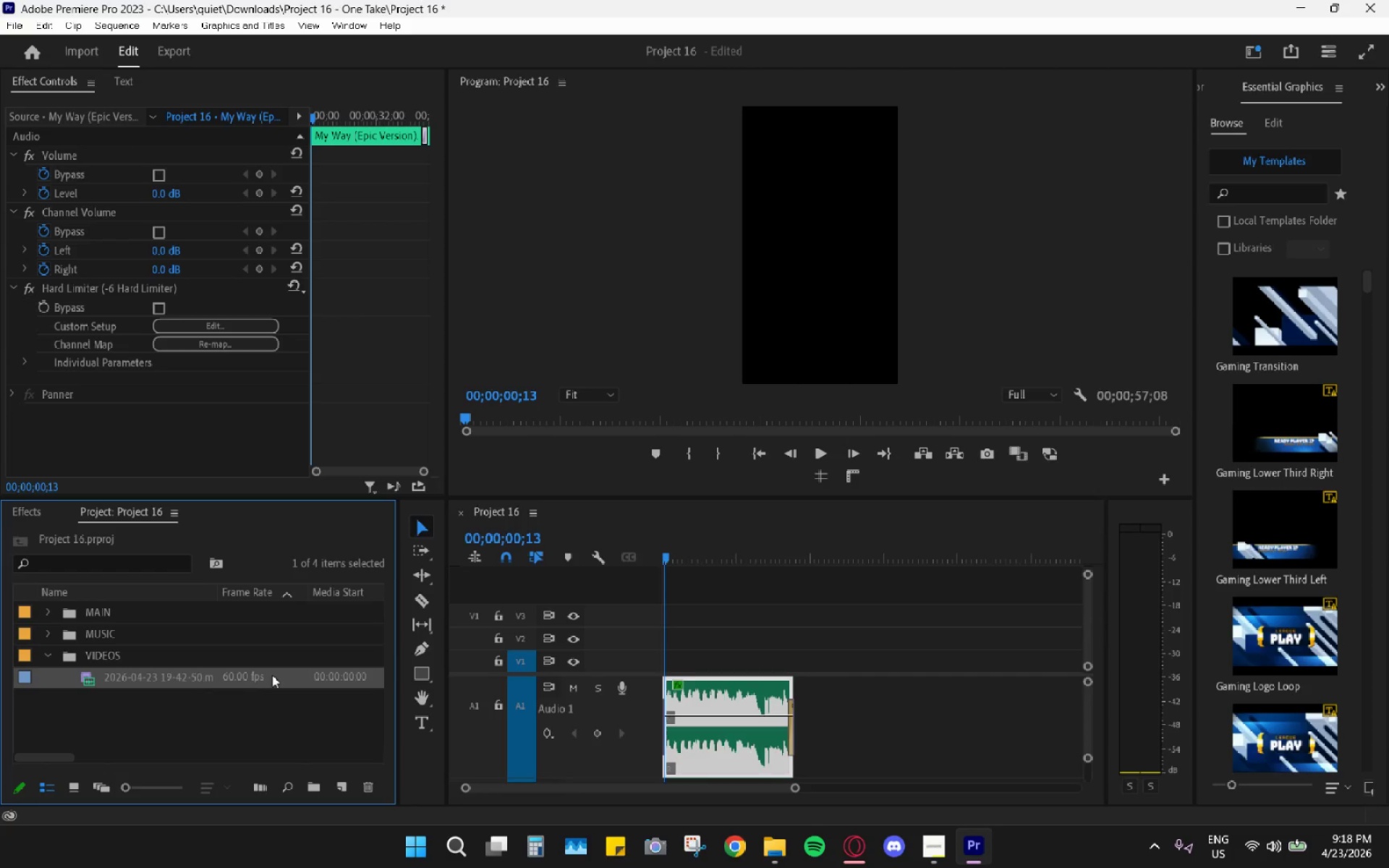 
hold_key(key=AltLeft, duration=0.81)
scroll: coordinate [767, 676], scroll_direction: down, amount: 10.0
 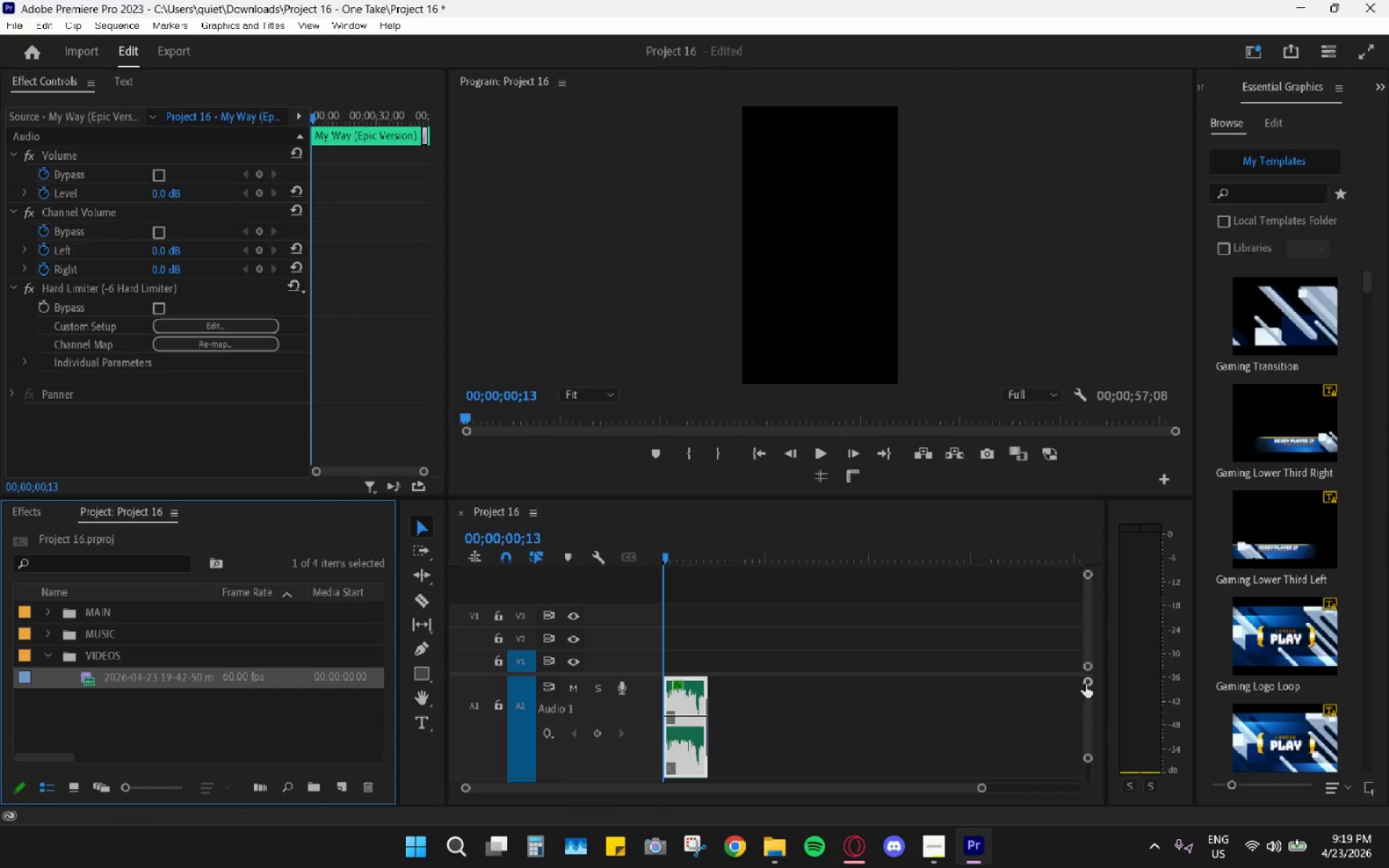 
left_click_drag(start_coordinate=[1092, 681], to_coordinate=[1090, 699])
 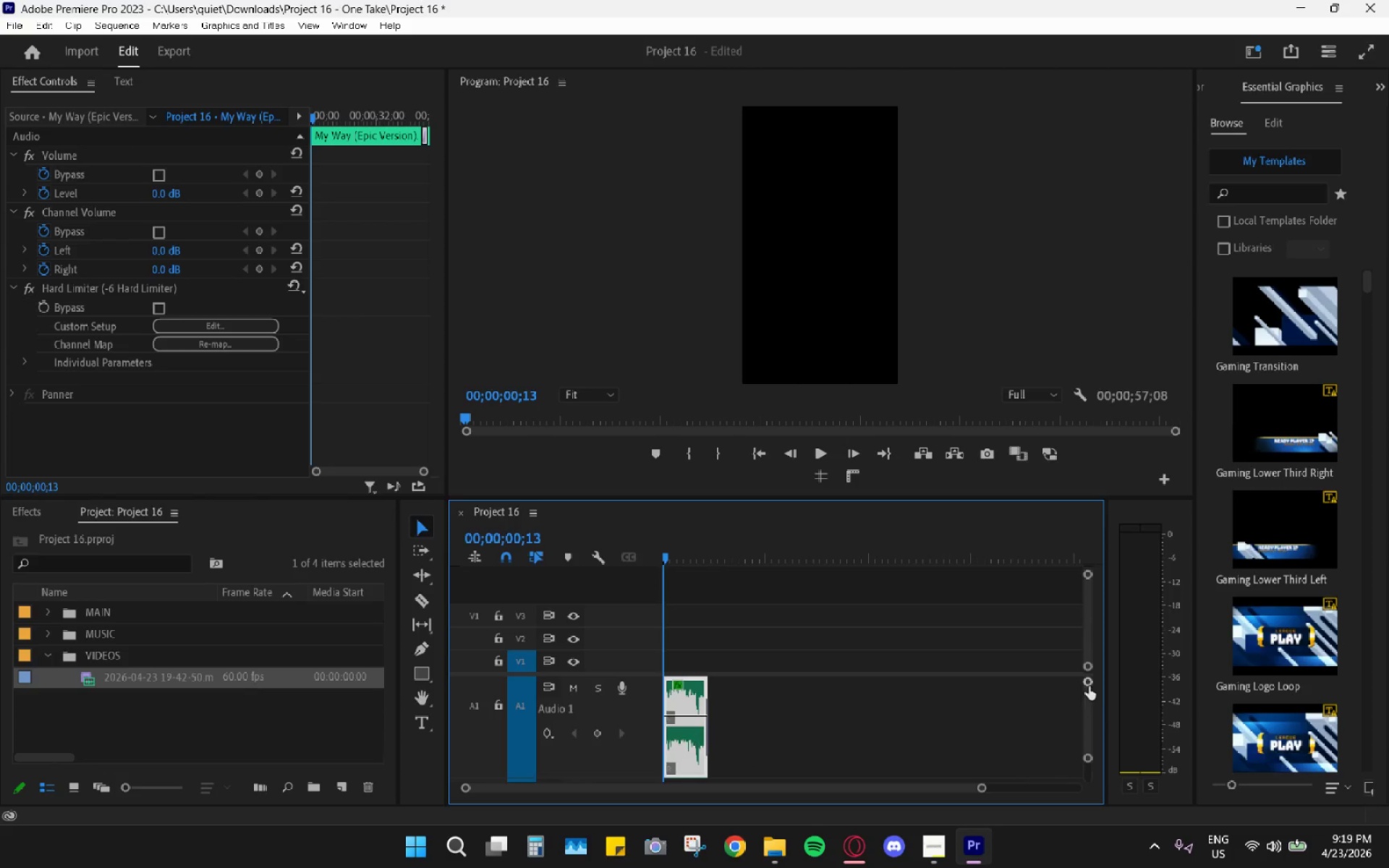 
left_click_drag(start_coordinate=[1089, 686], to_coordinate=[1105, 593])
 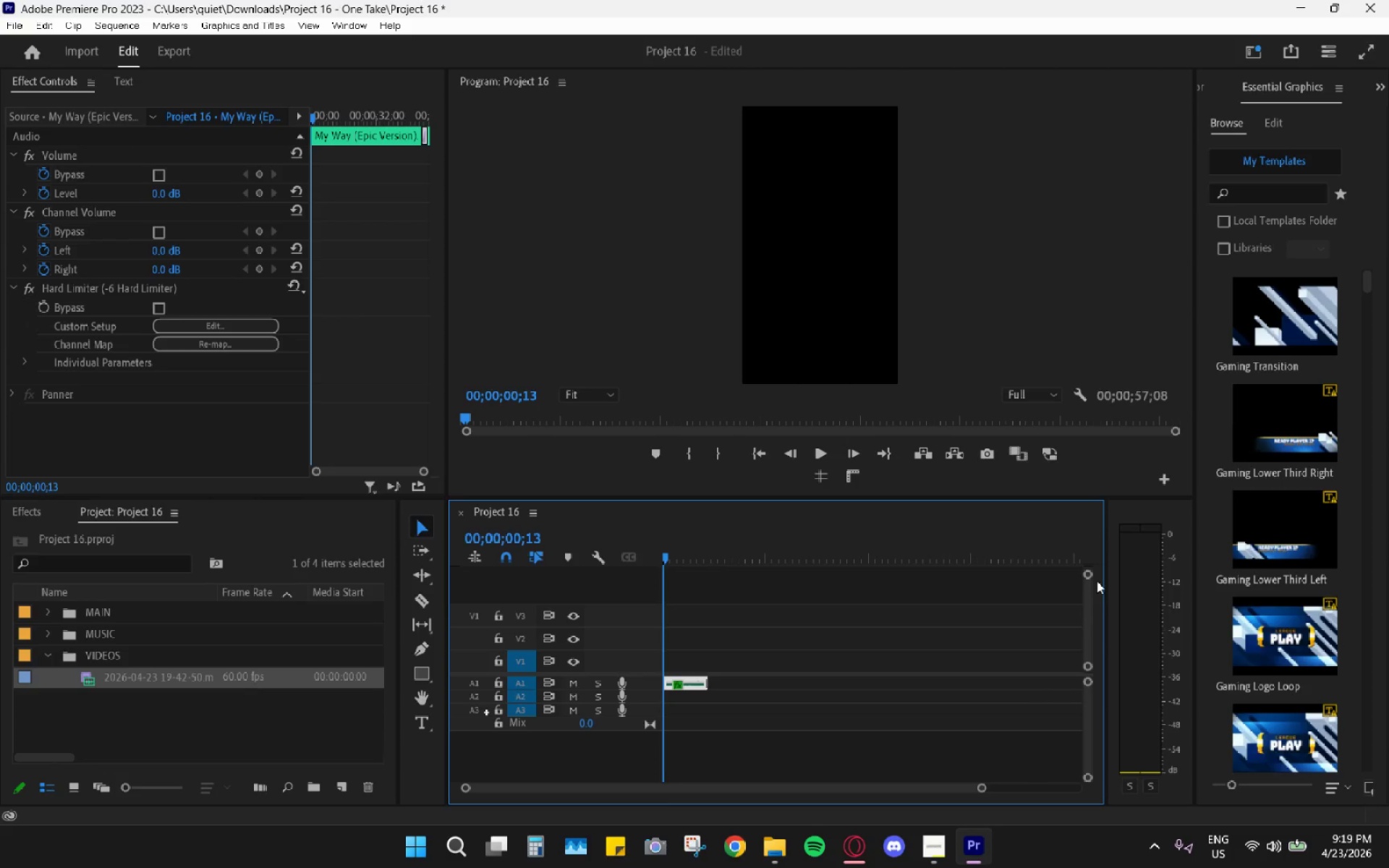 
left_click_drag(start_coordinate=[1088, 575], to_coordinate=[1092, 511])
 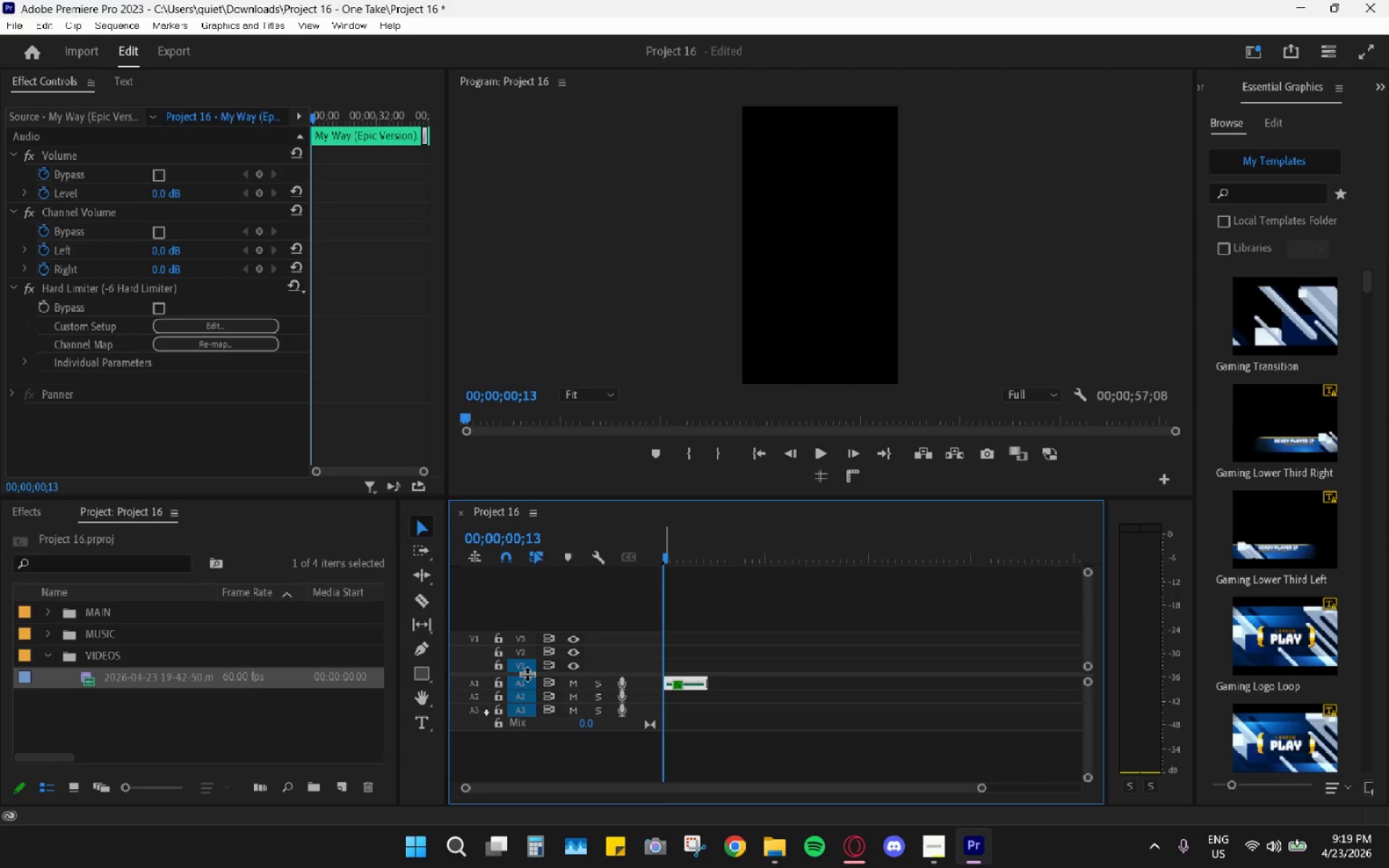 
double_click([523, 666])
 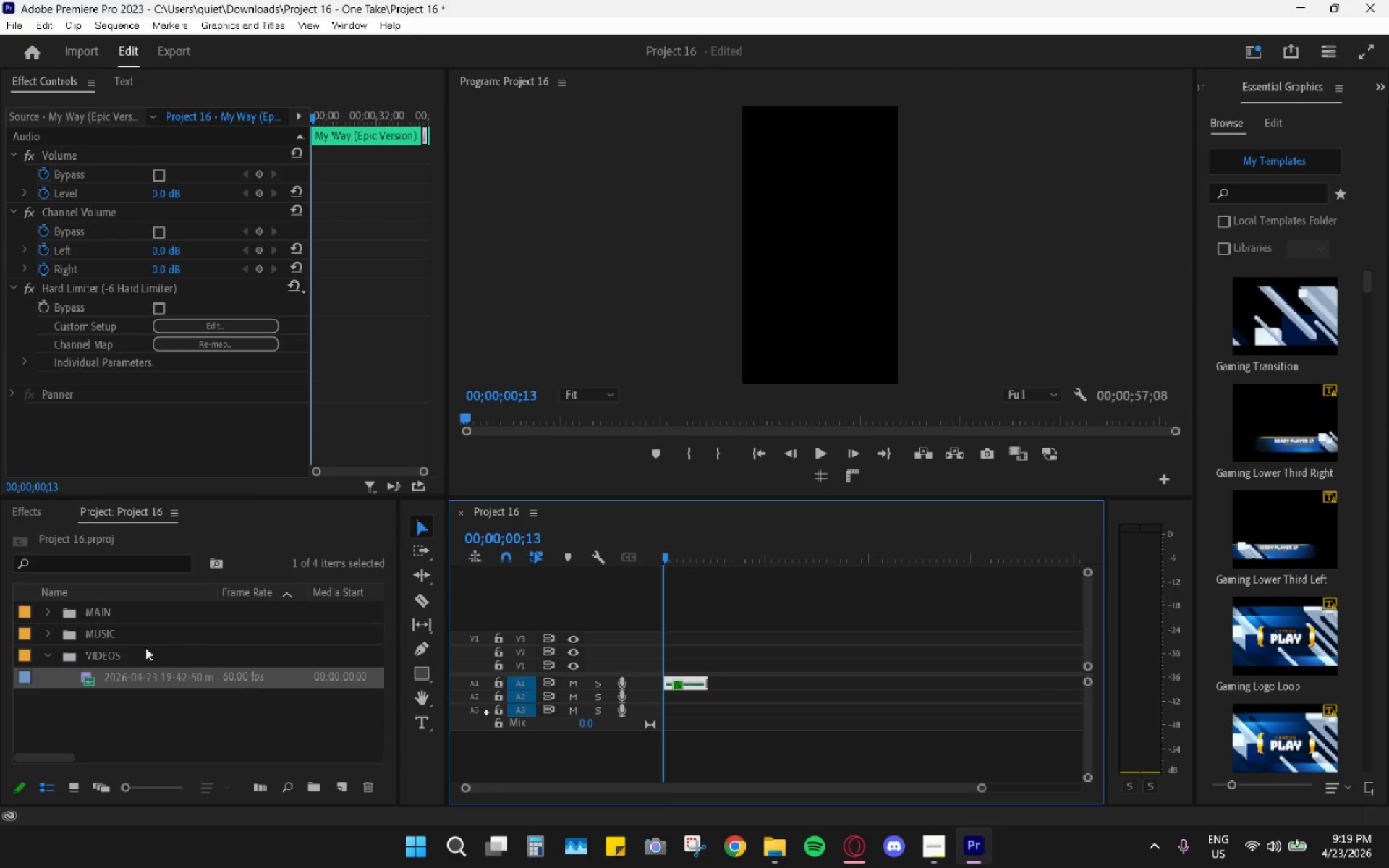 
left_click([116, 648])
 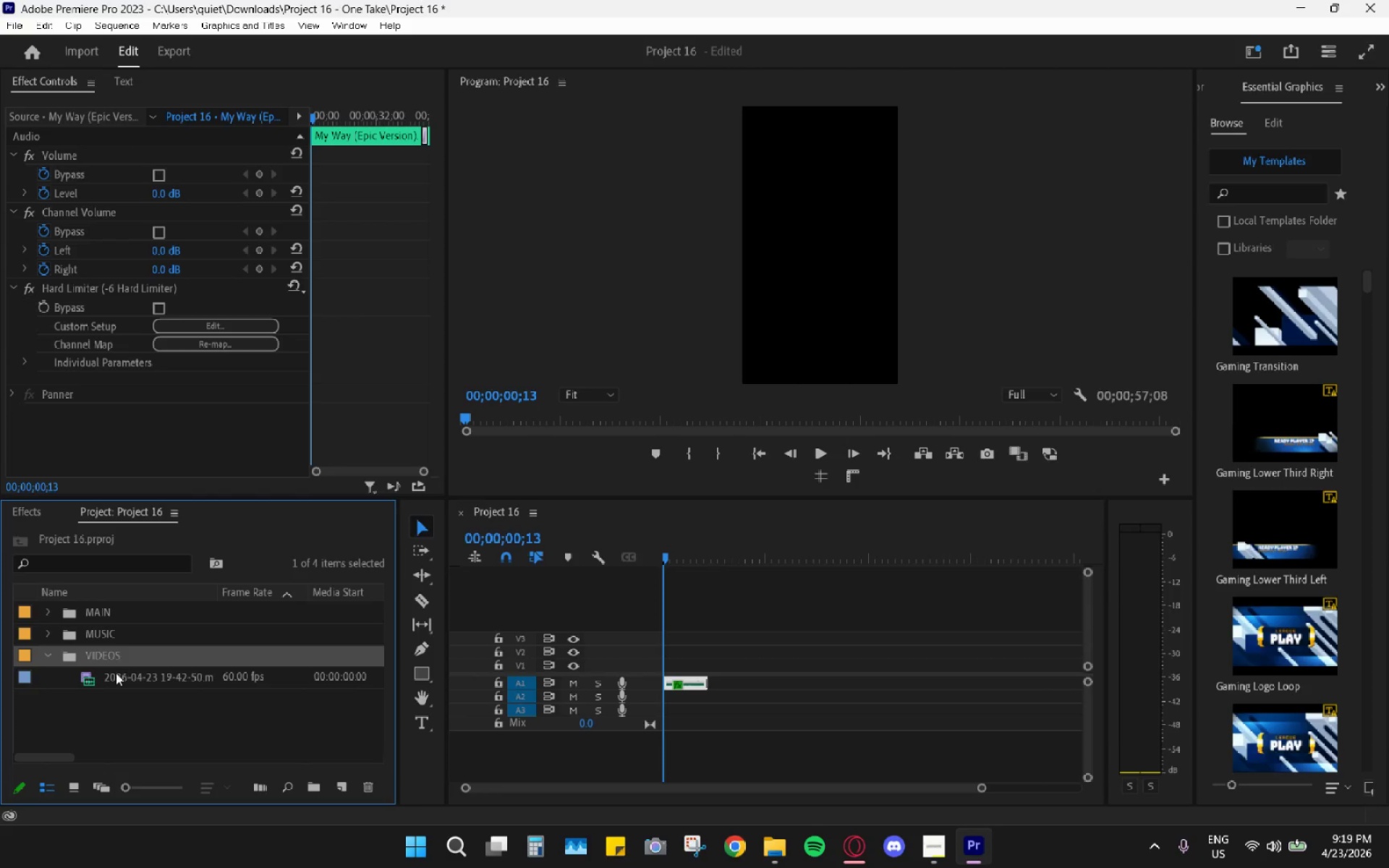 
left_click_drag(start_coordinate=[116, 675], to_coordinate=[169, 669])
 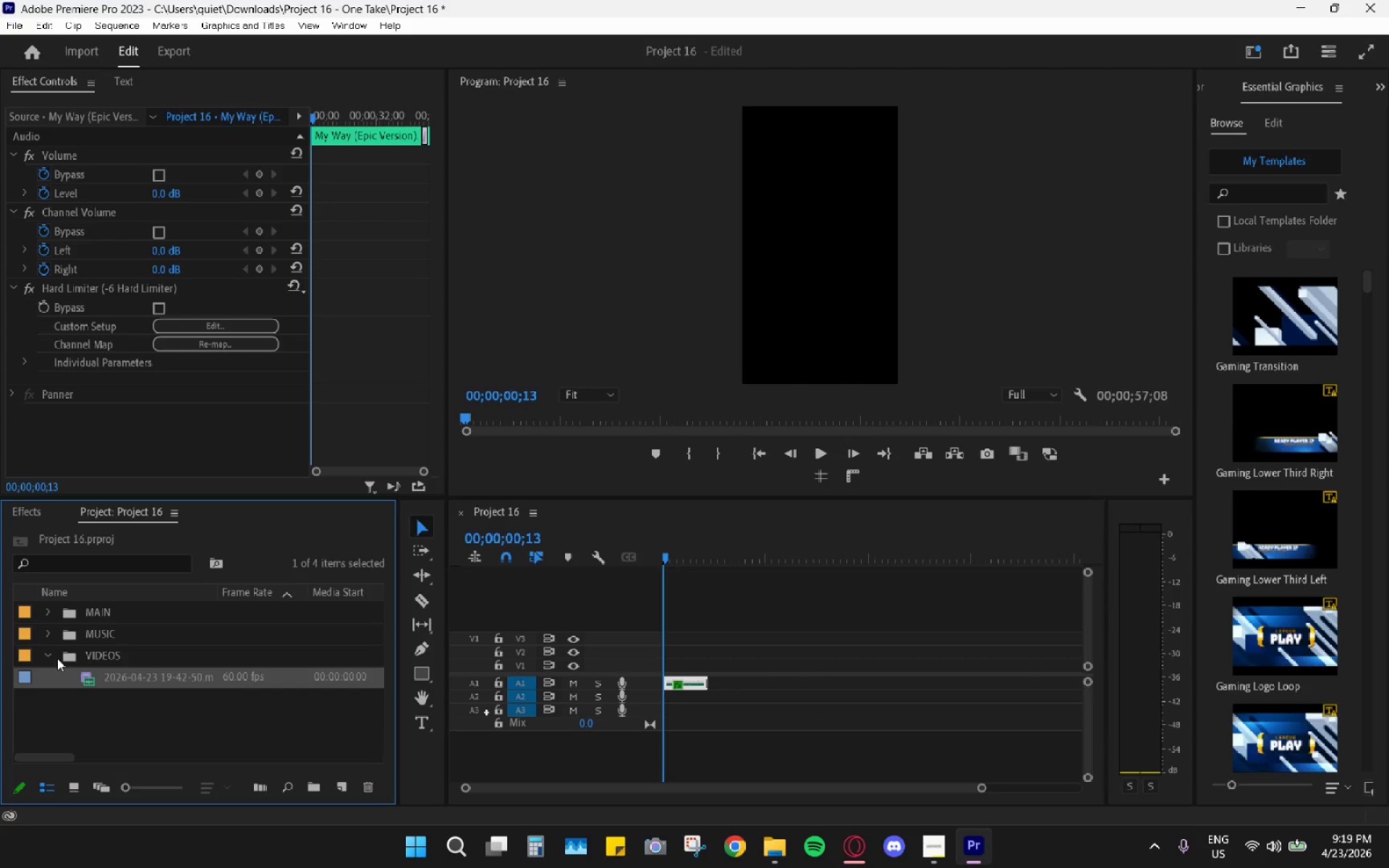 
left_click([51, 657])
 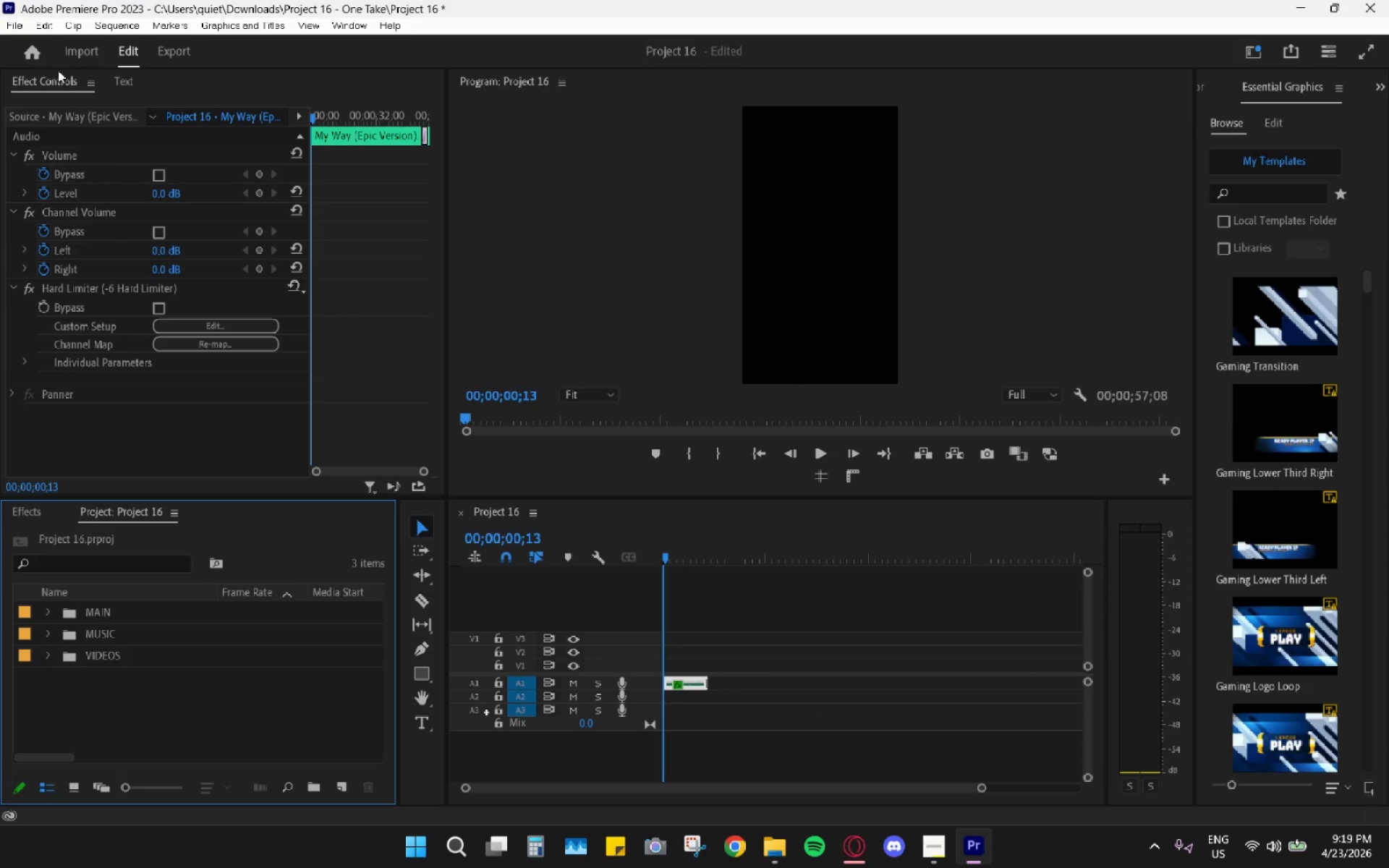 
left_click([17, 28])
 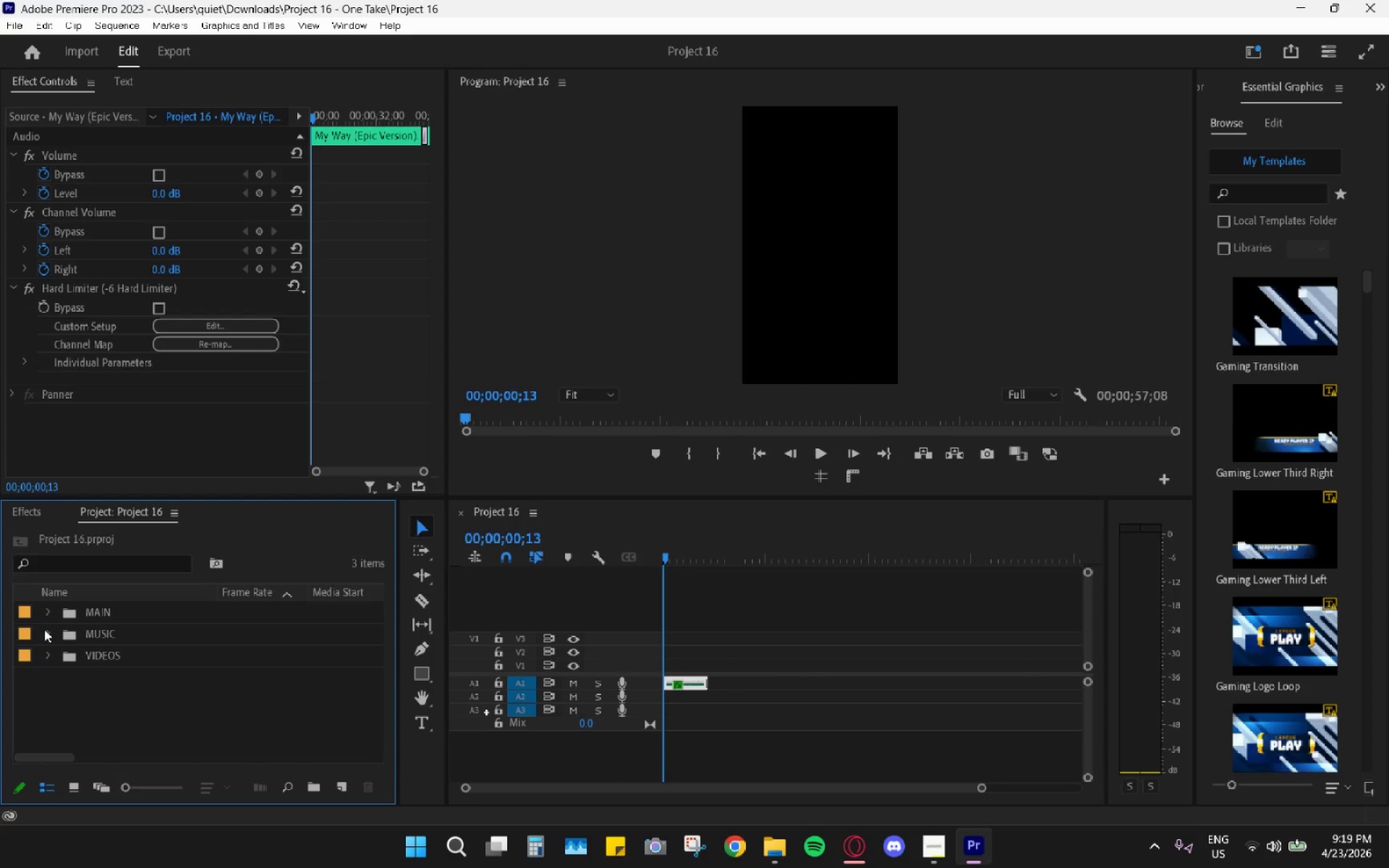 
left_click([48, 646])
 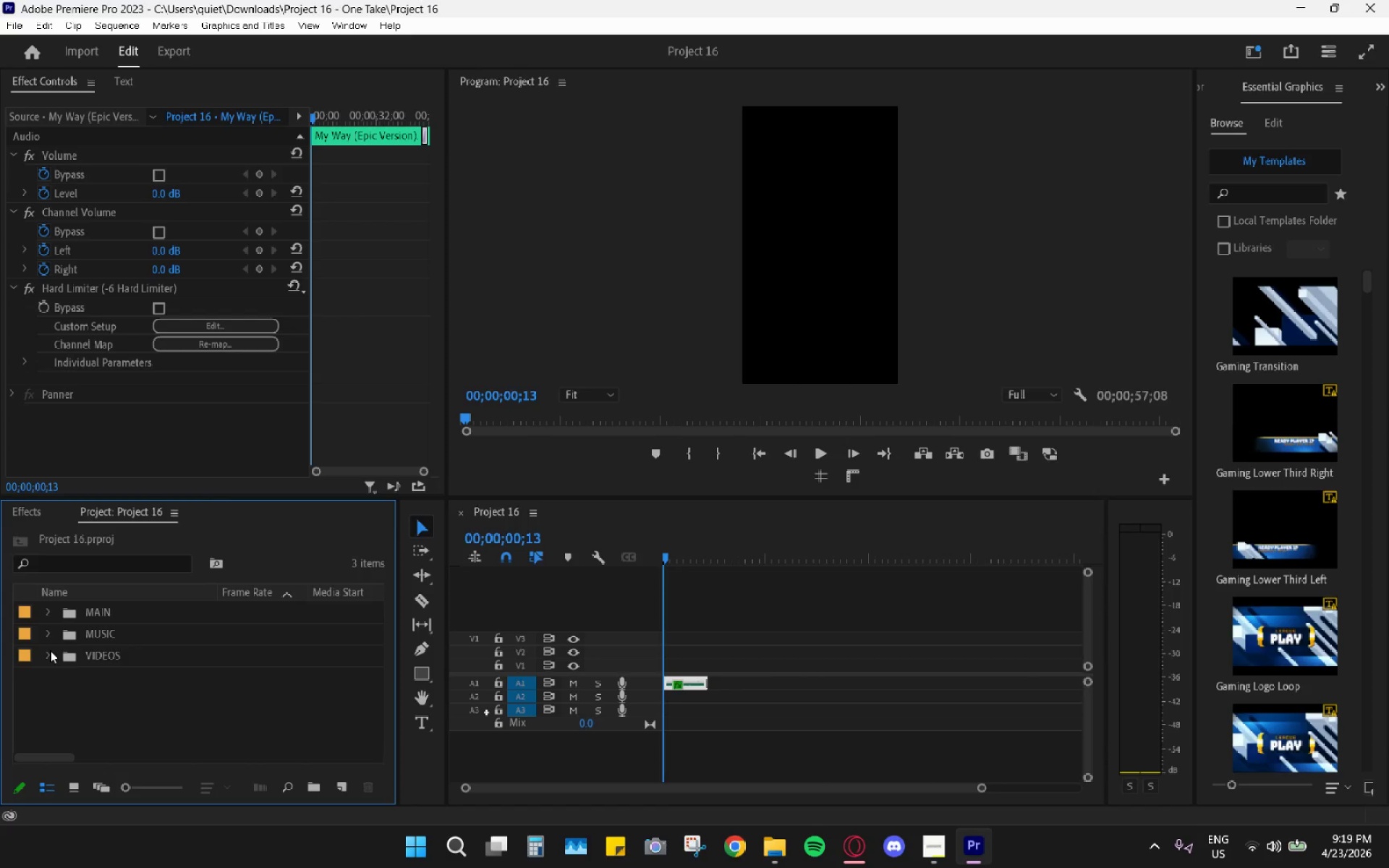 
double_click([53, 656])
 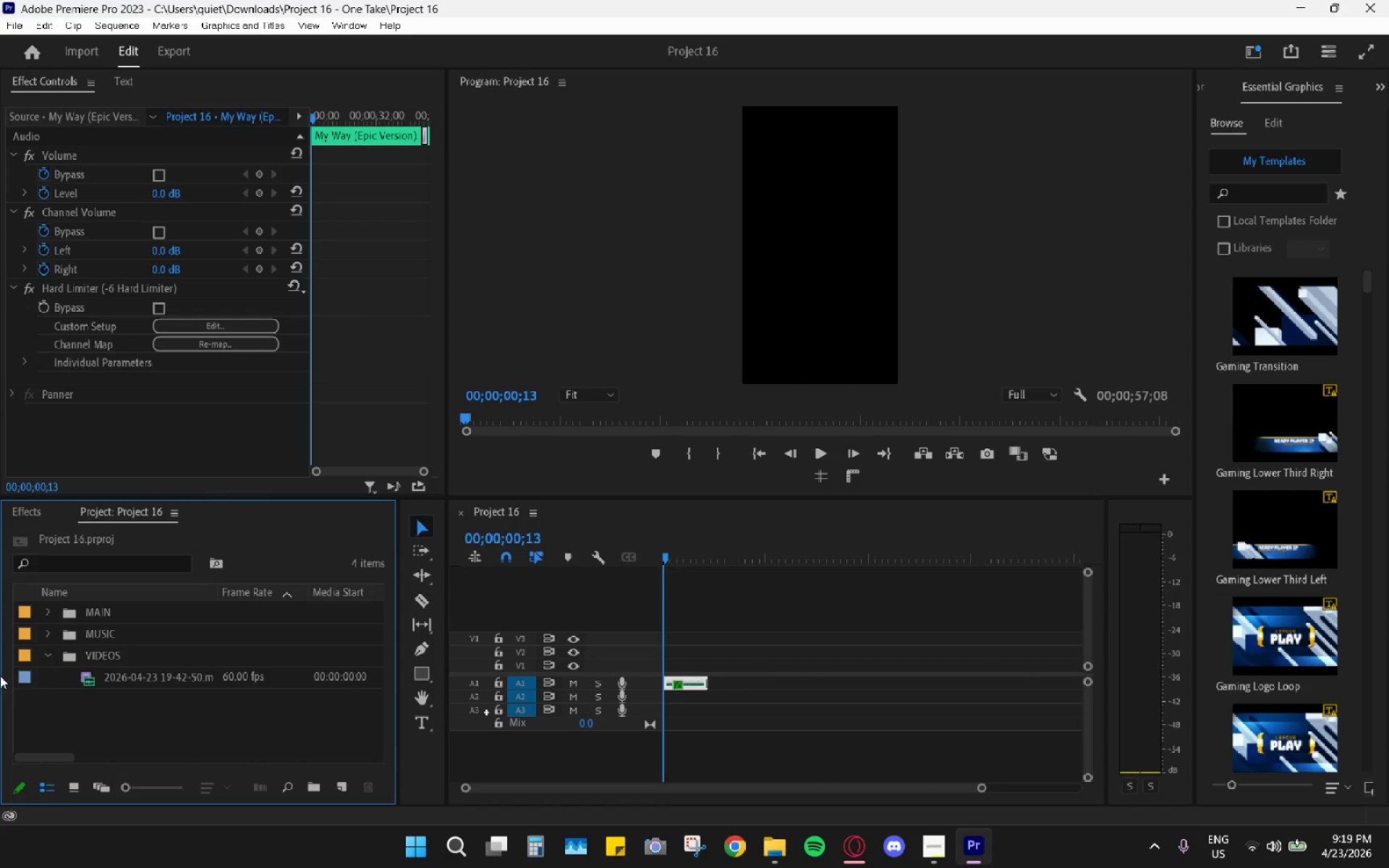 
left_click([173, 677])
 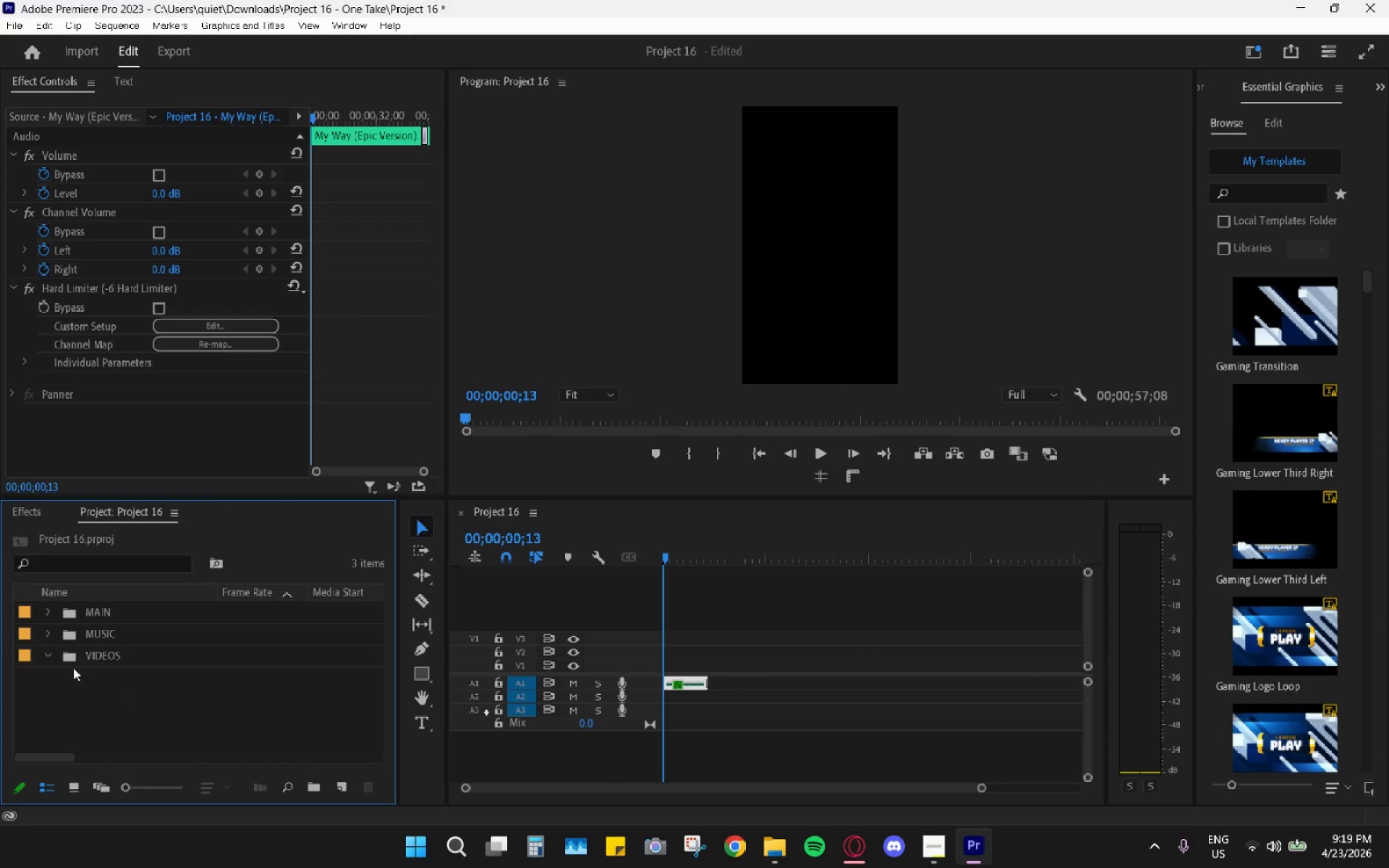 
left_click([51, 658])
 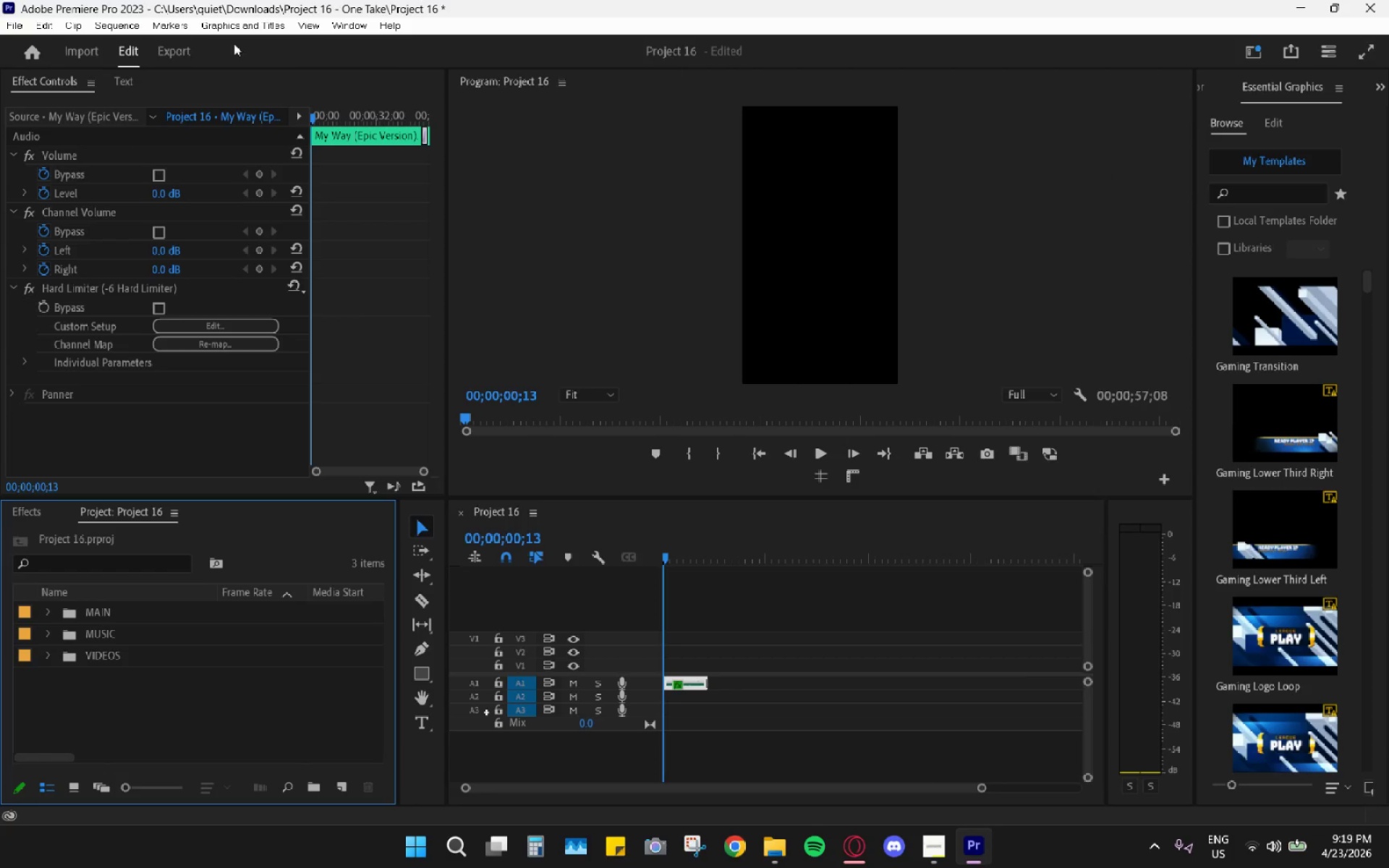 
left_click([9, 27])
 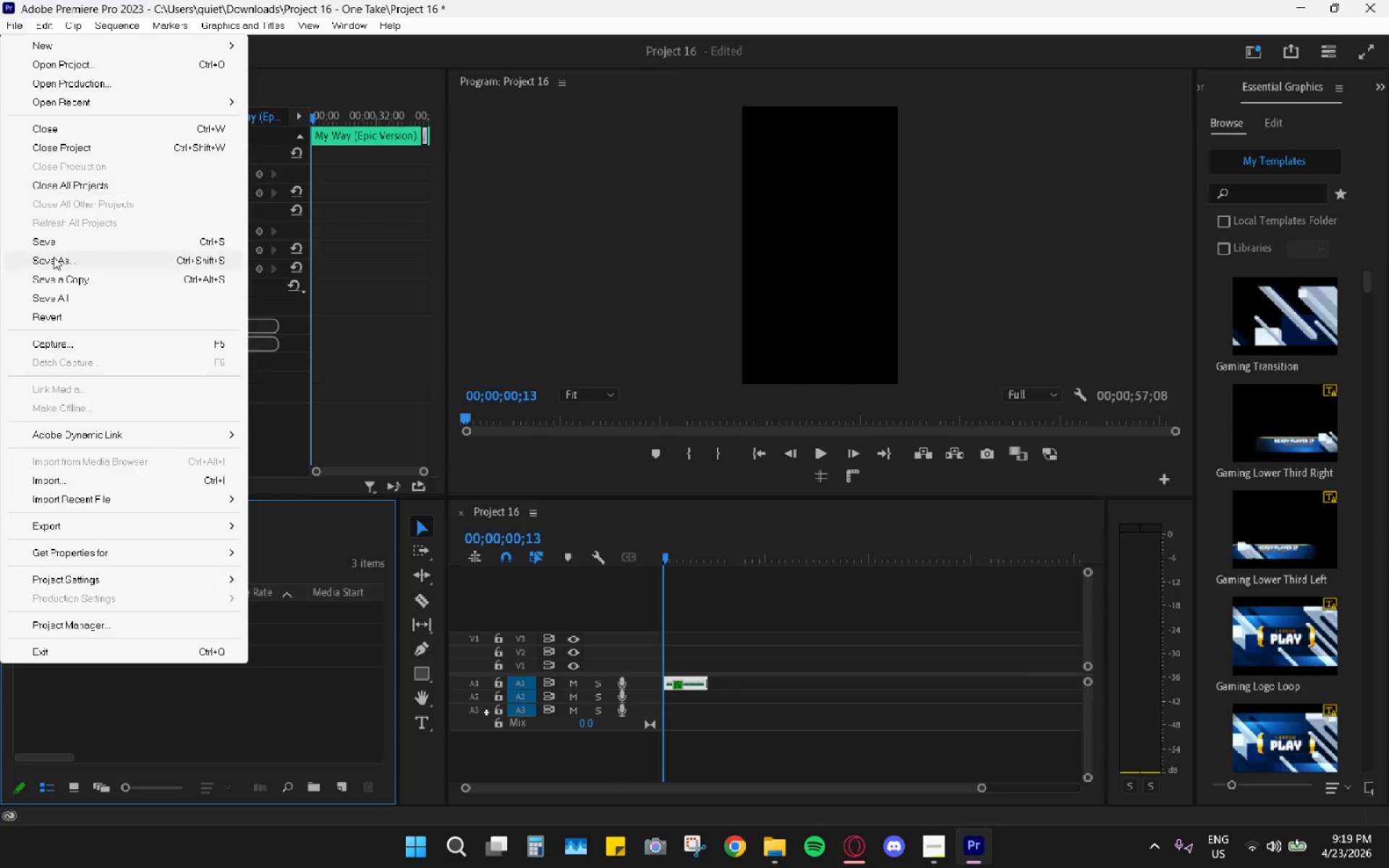 
left_click([54, 250])
 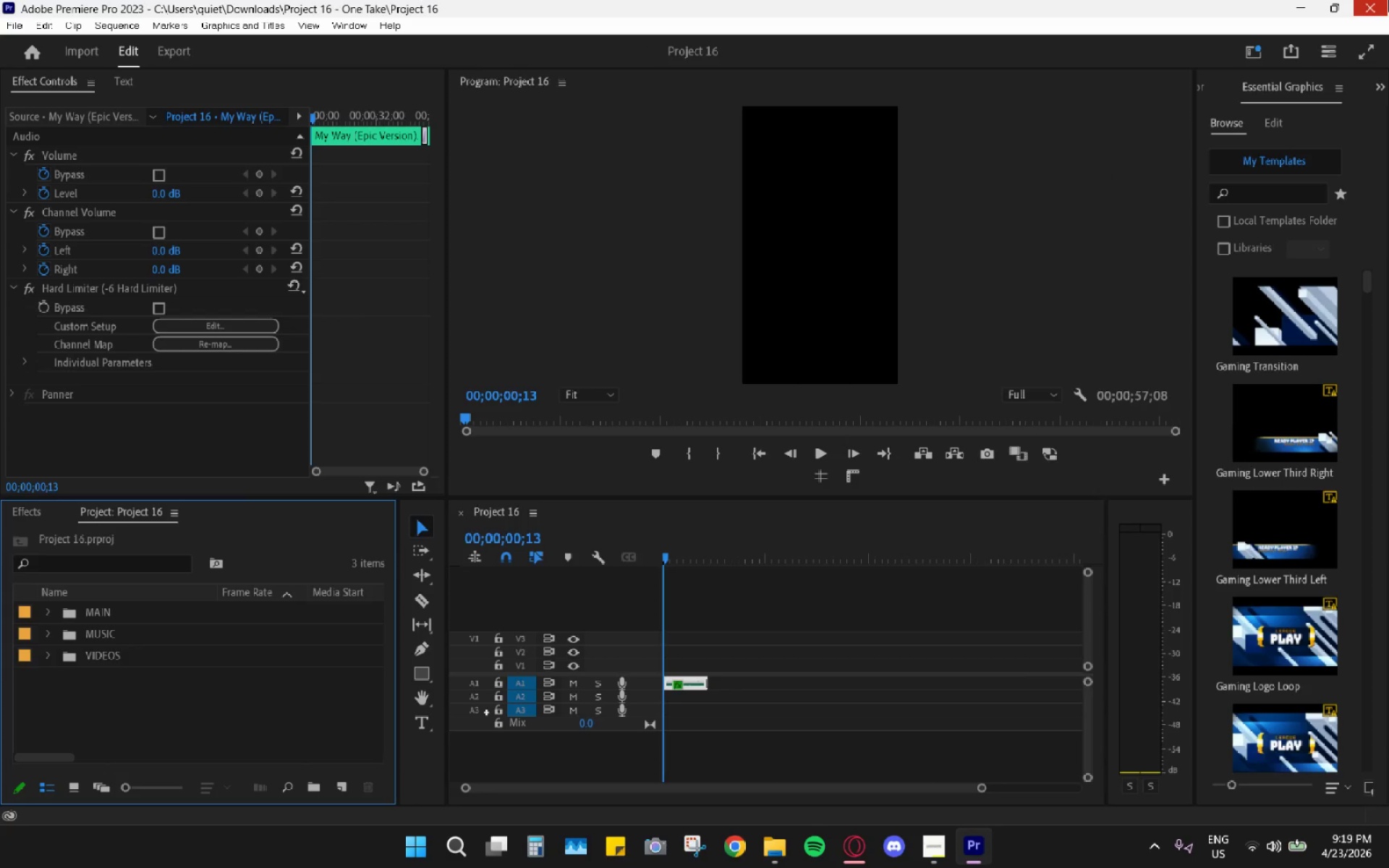 
left_click([1388, 0])
 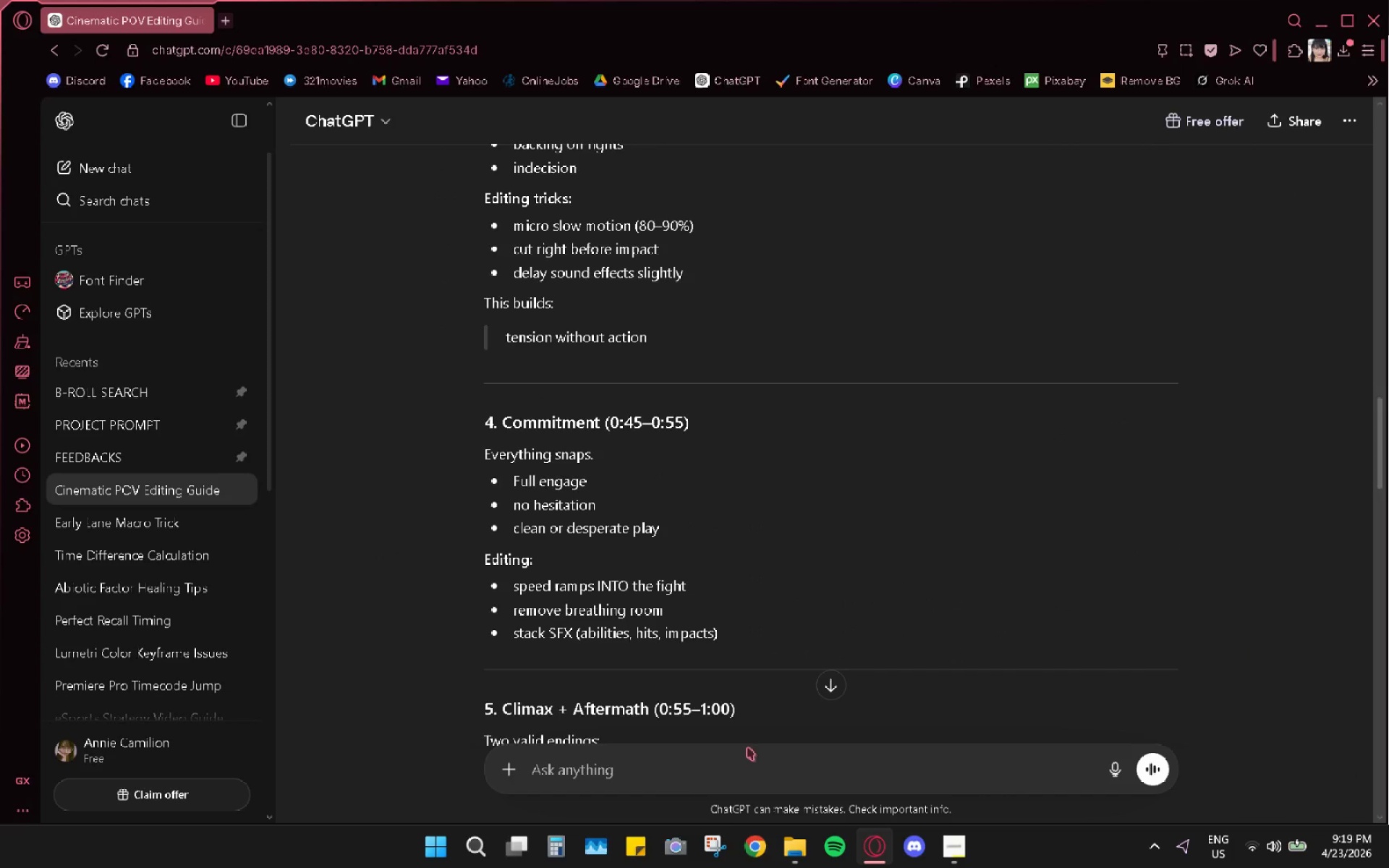 
left_click([797, 854])
 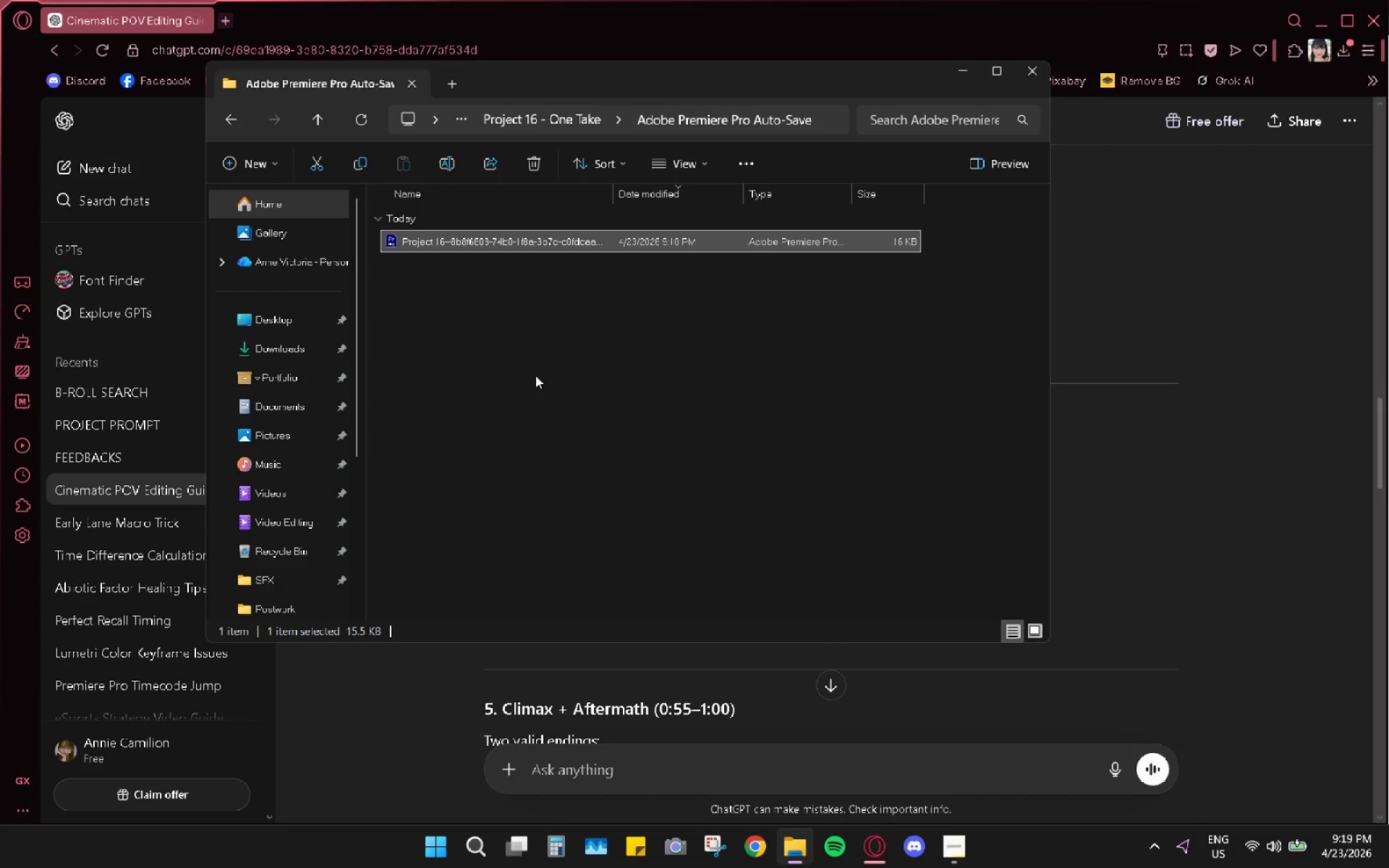 
left_click([502, 373])
 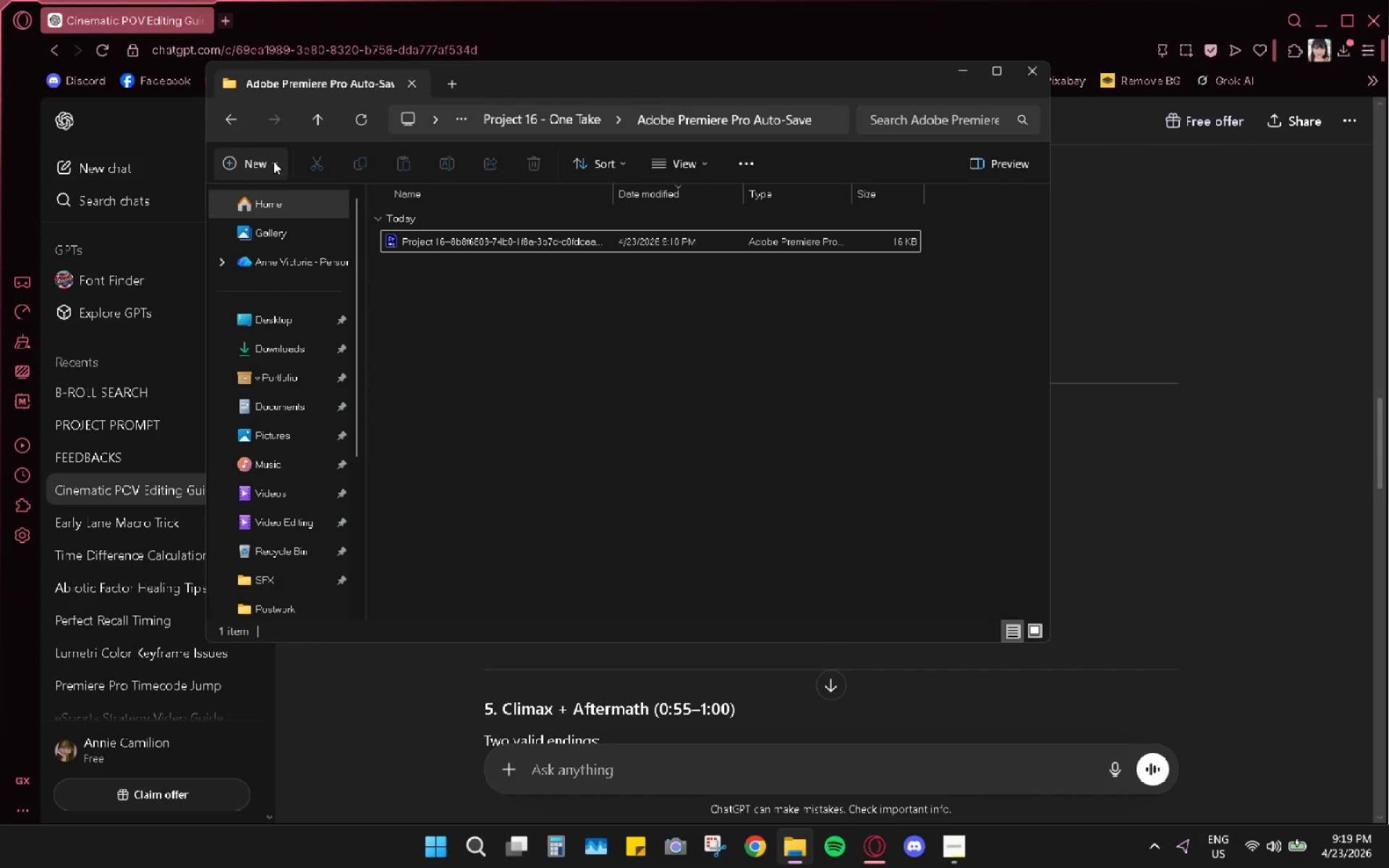 
left_click([238, 123])
 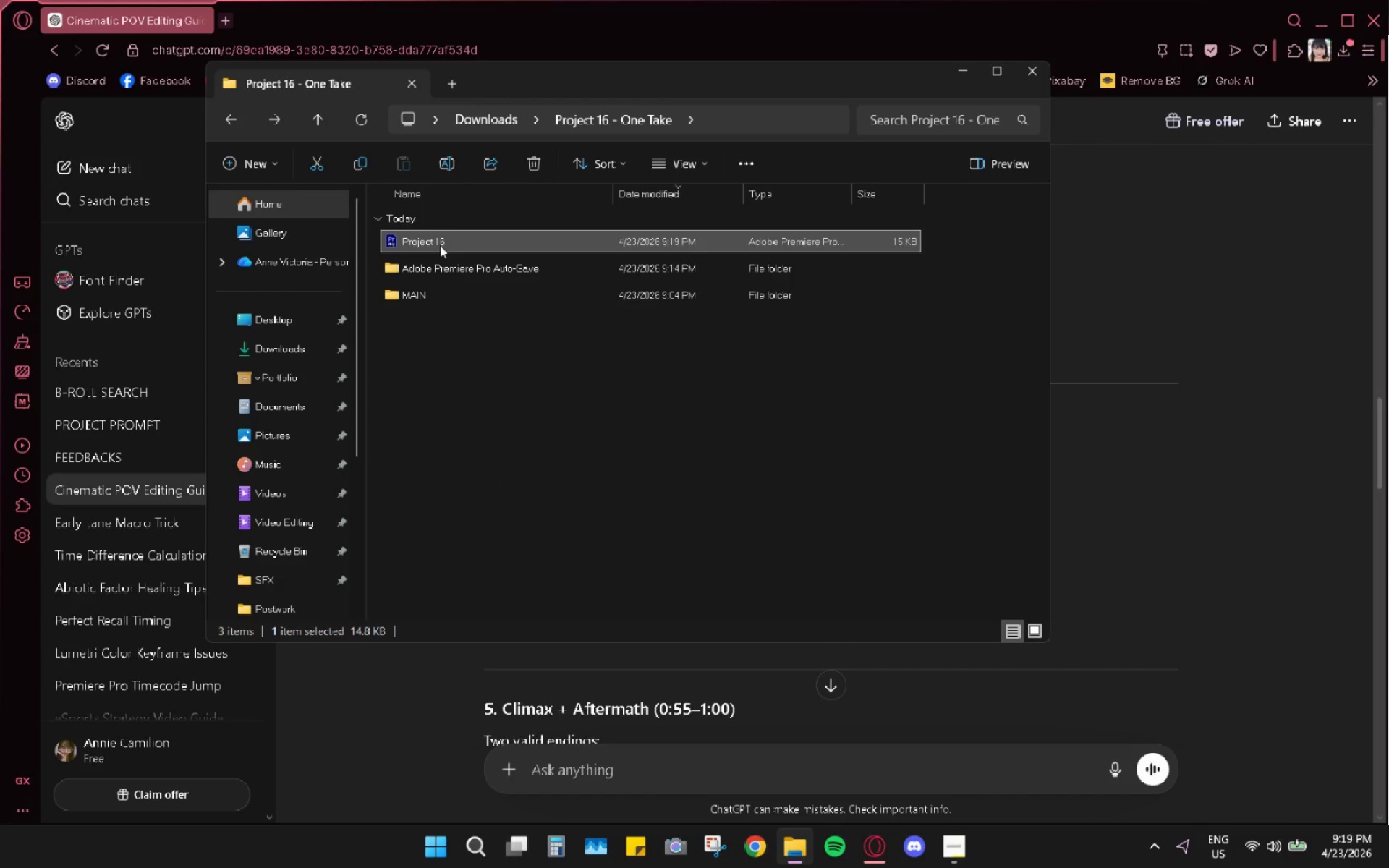 
double_click([440, 245])
 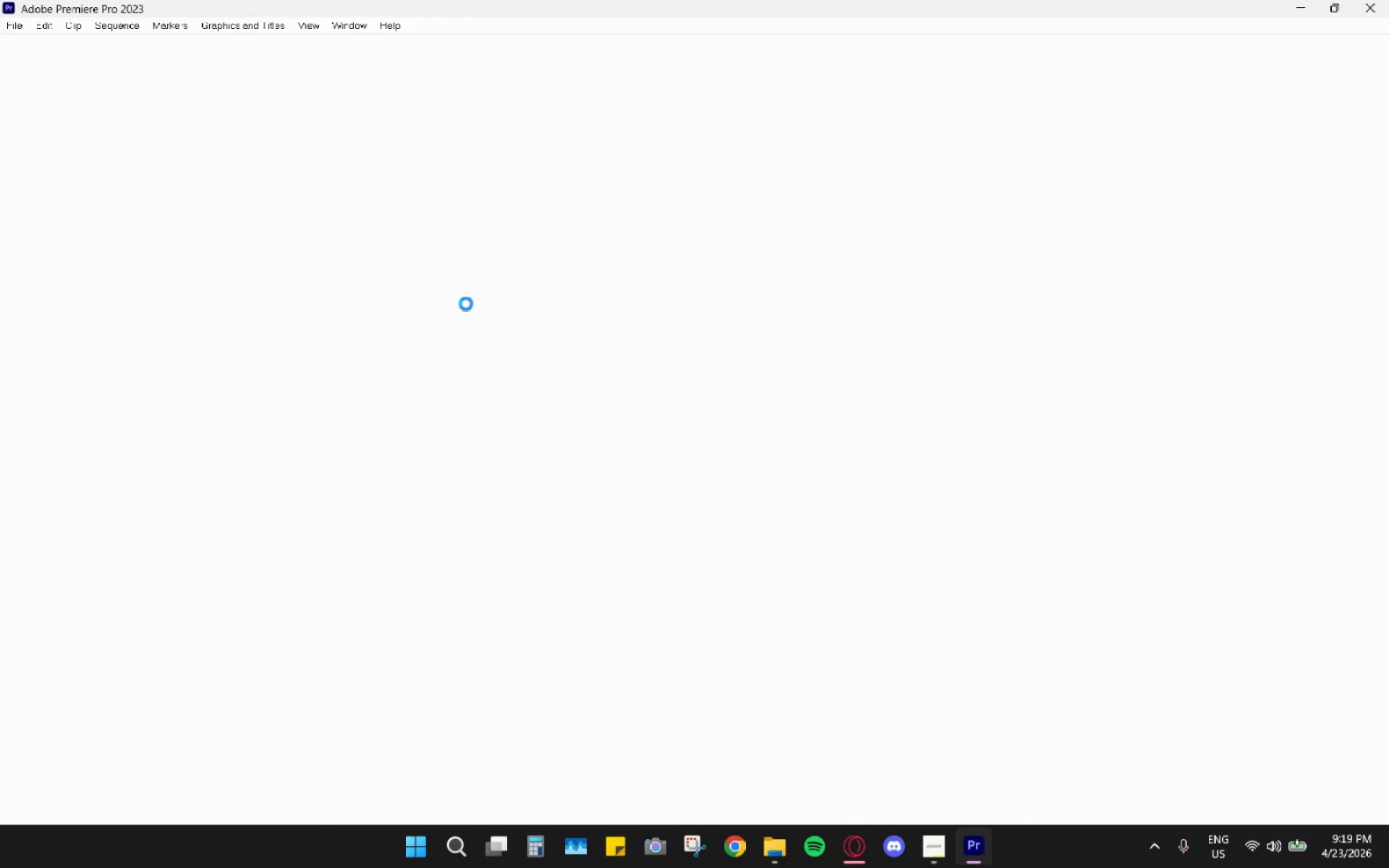 
wait(5.5)
 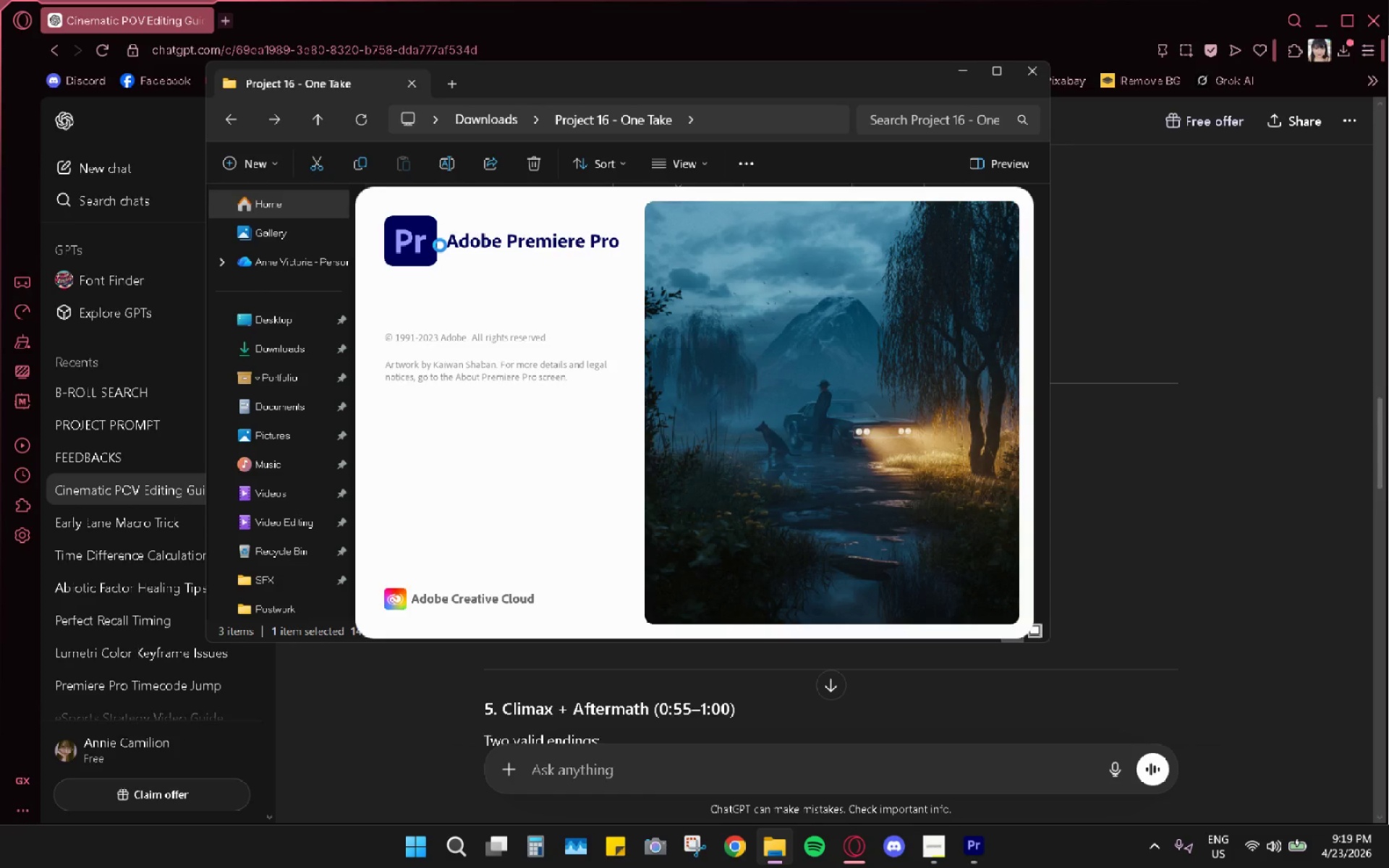 
left_click([770, 843])
 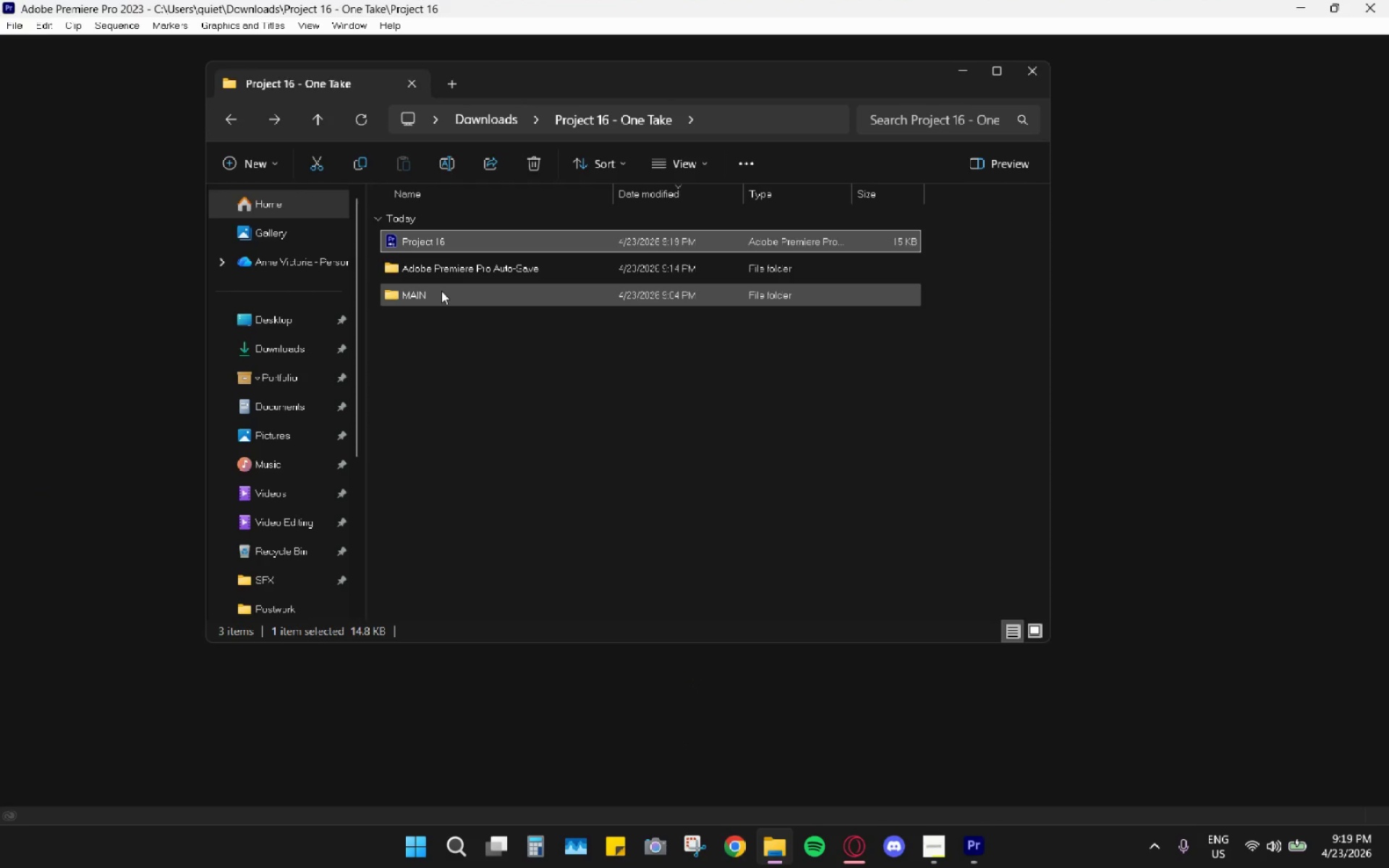 
double_click([441, 291])
 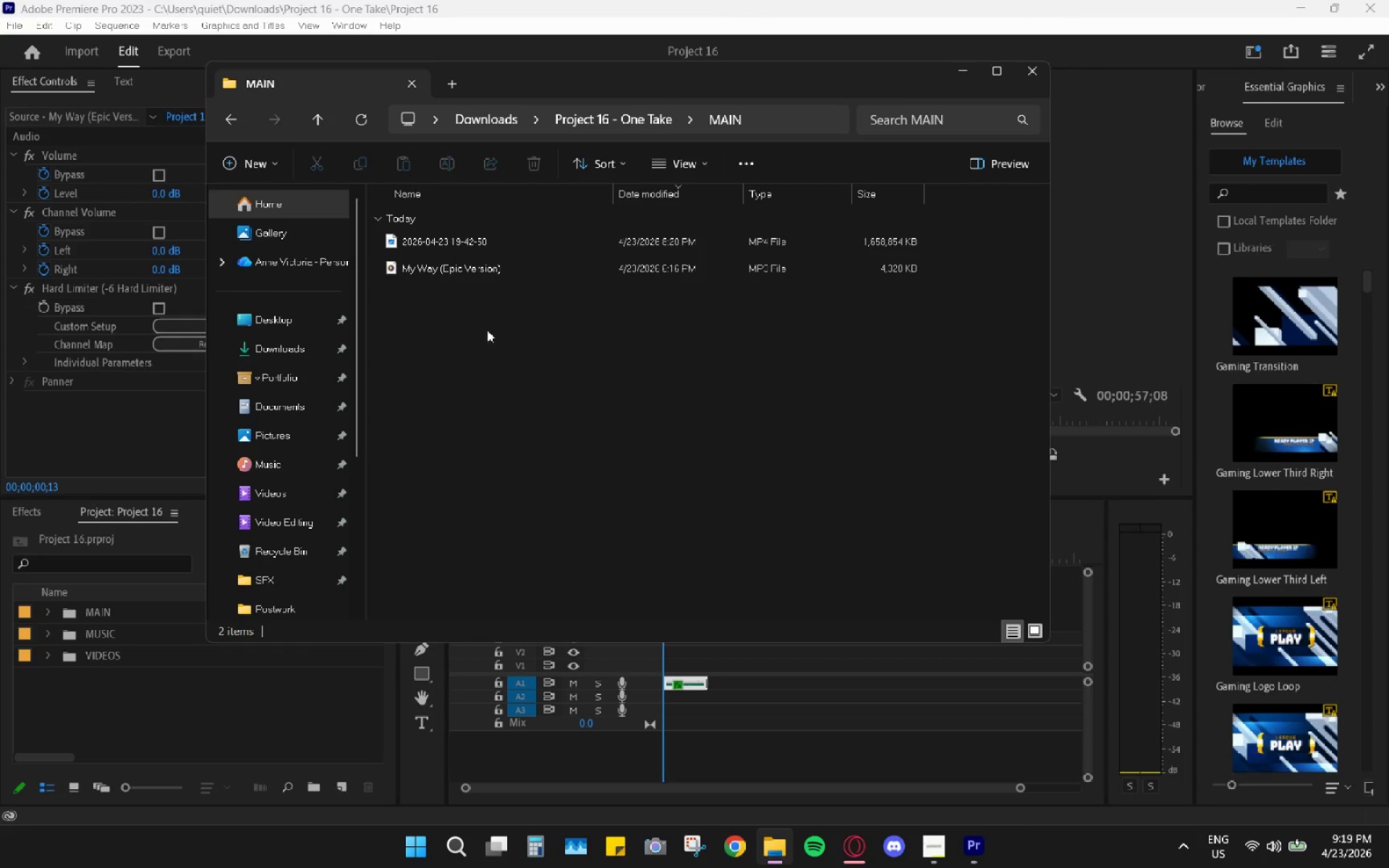 
left_click_drag(start_coordinate=[451, 247], to_coordinate=[816, 661])
 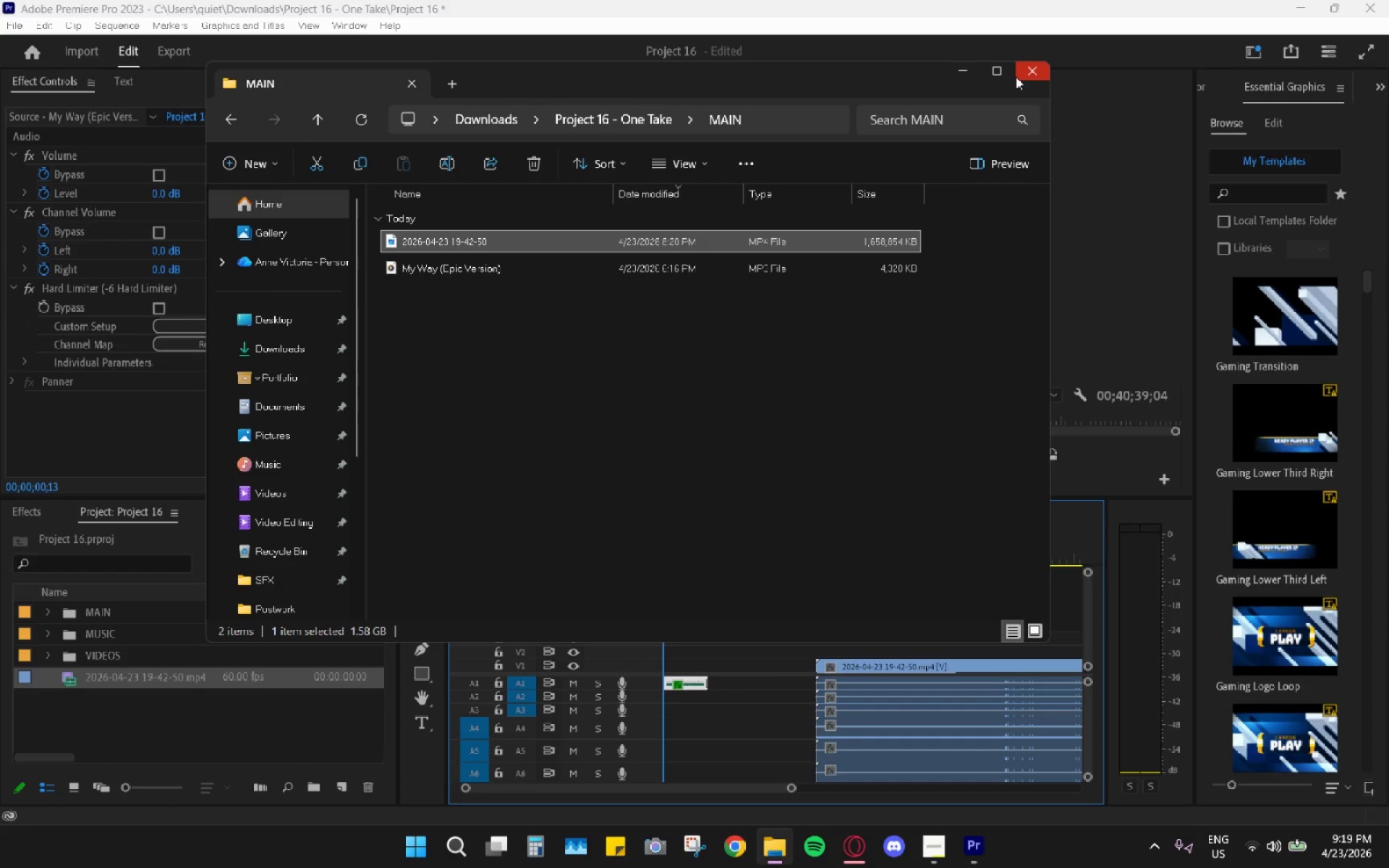 
left_click([1016, 77])
 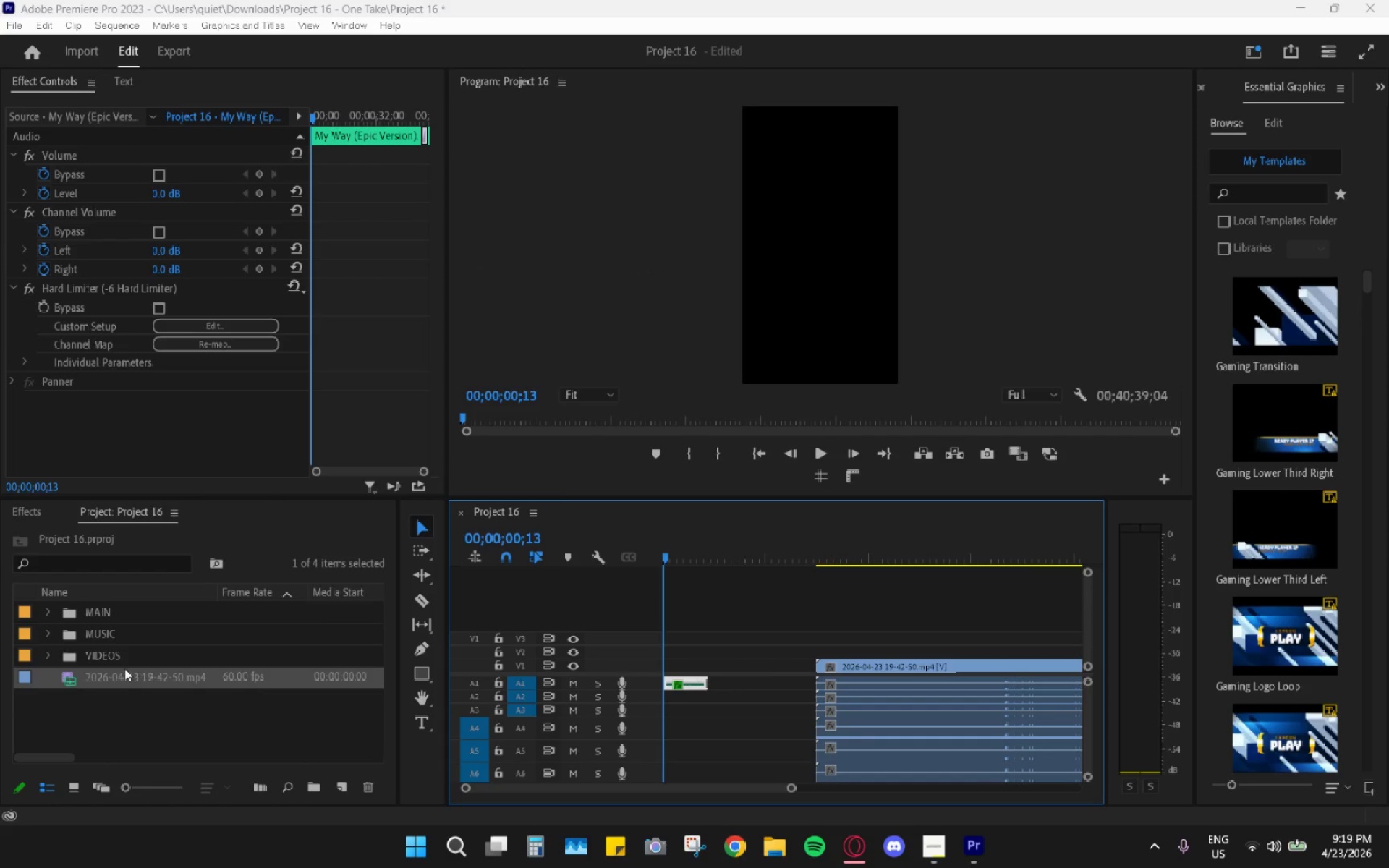 
left_click_drag(start_coordinate=[109, 680], to_coordinate=[101, 659])
 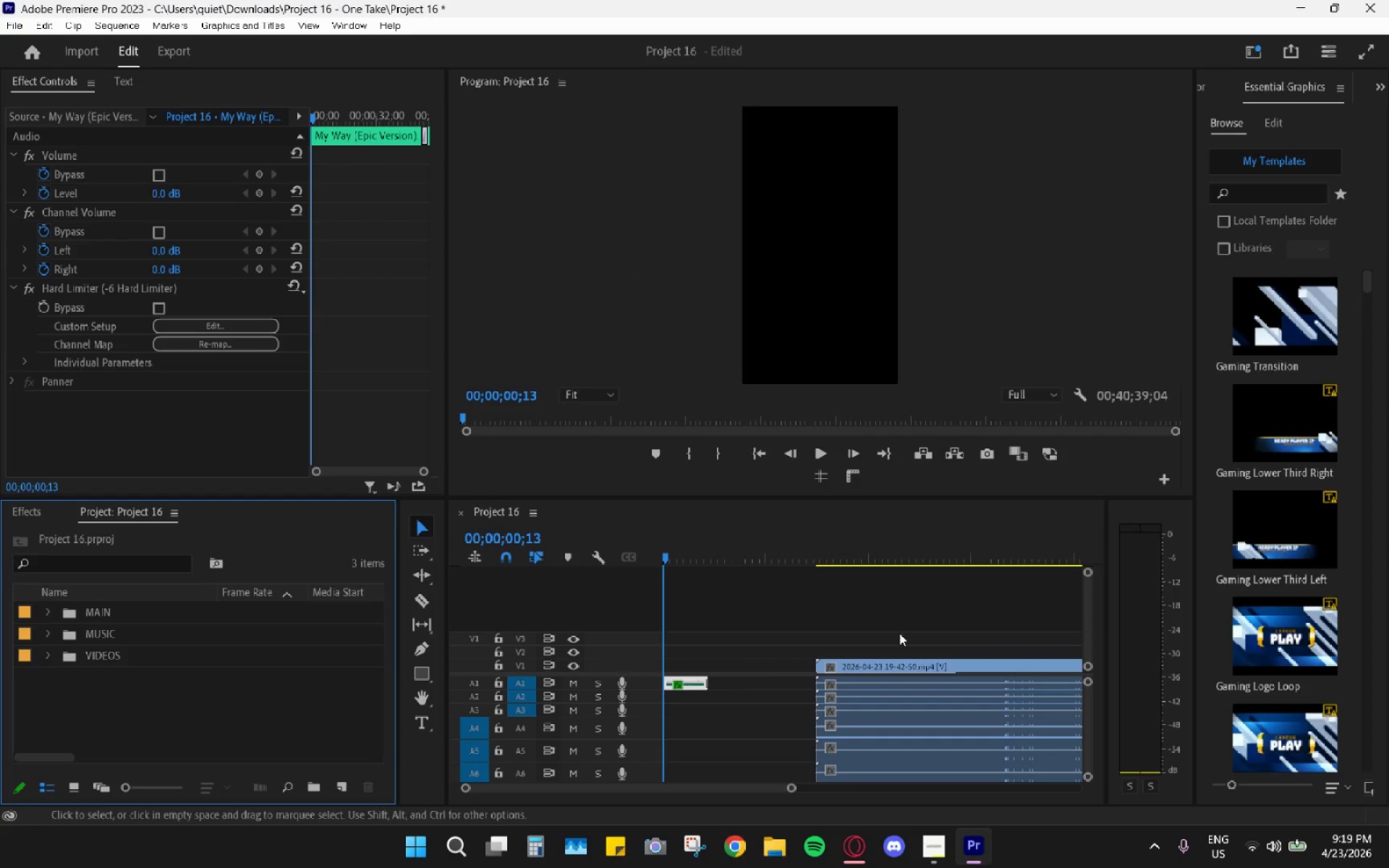 
hold_key(key=AltLeft, duration=1.86)
left_click_drag(start_coordinate=[804, 687], to_coordinate=[877, 801])
 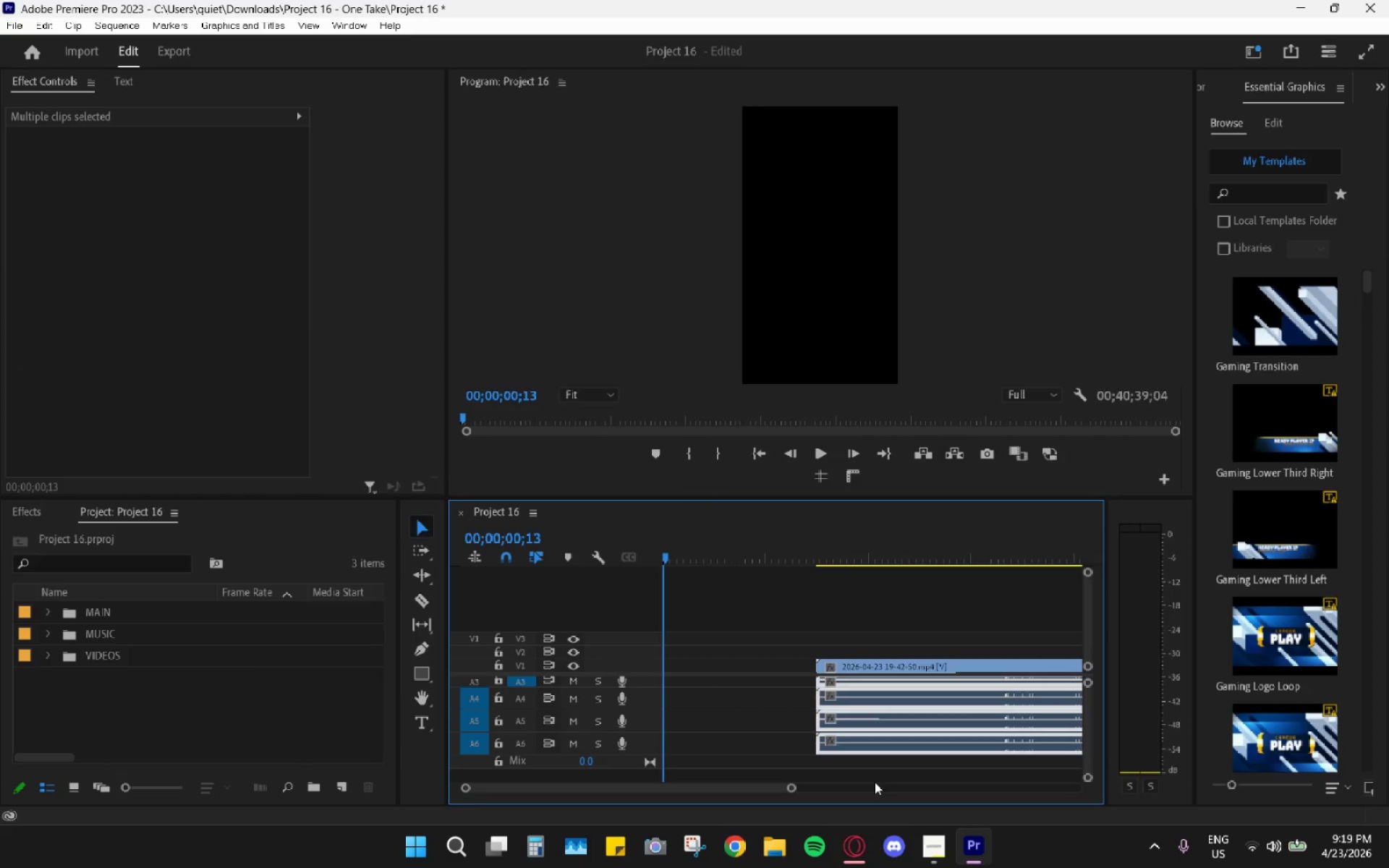 
key(H)
 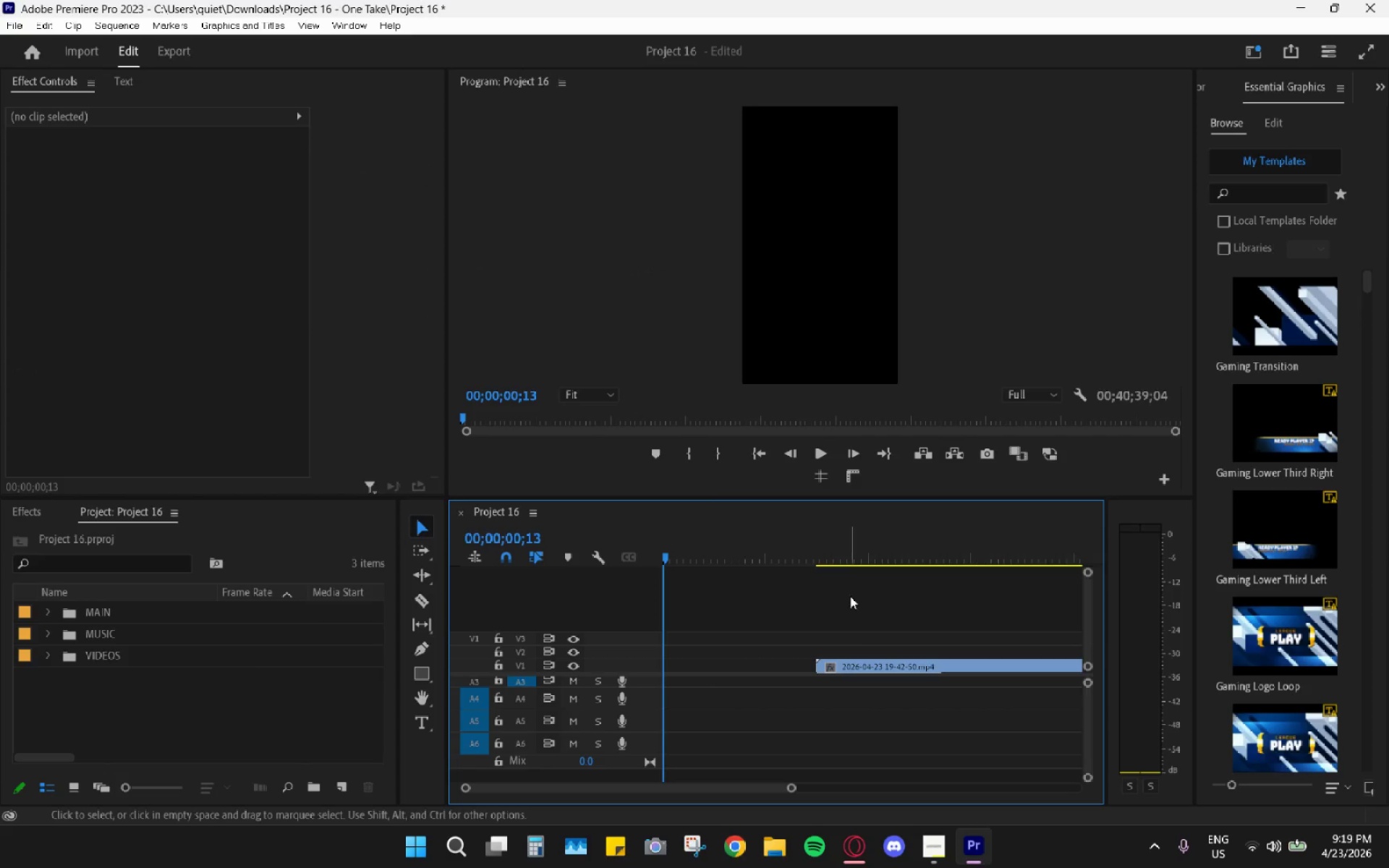 
scroll: coordinate [861, 619], scroll_direction: up, amount: 4.0
 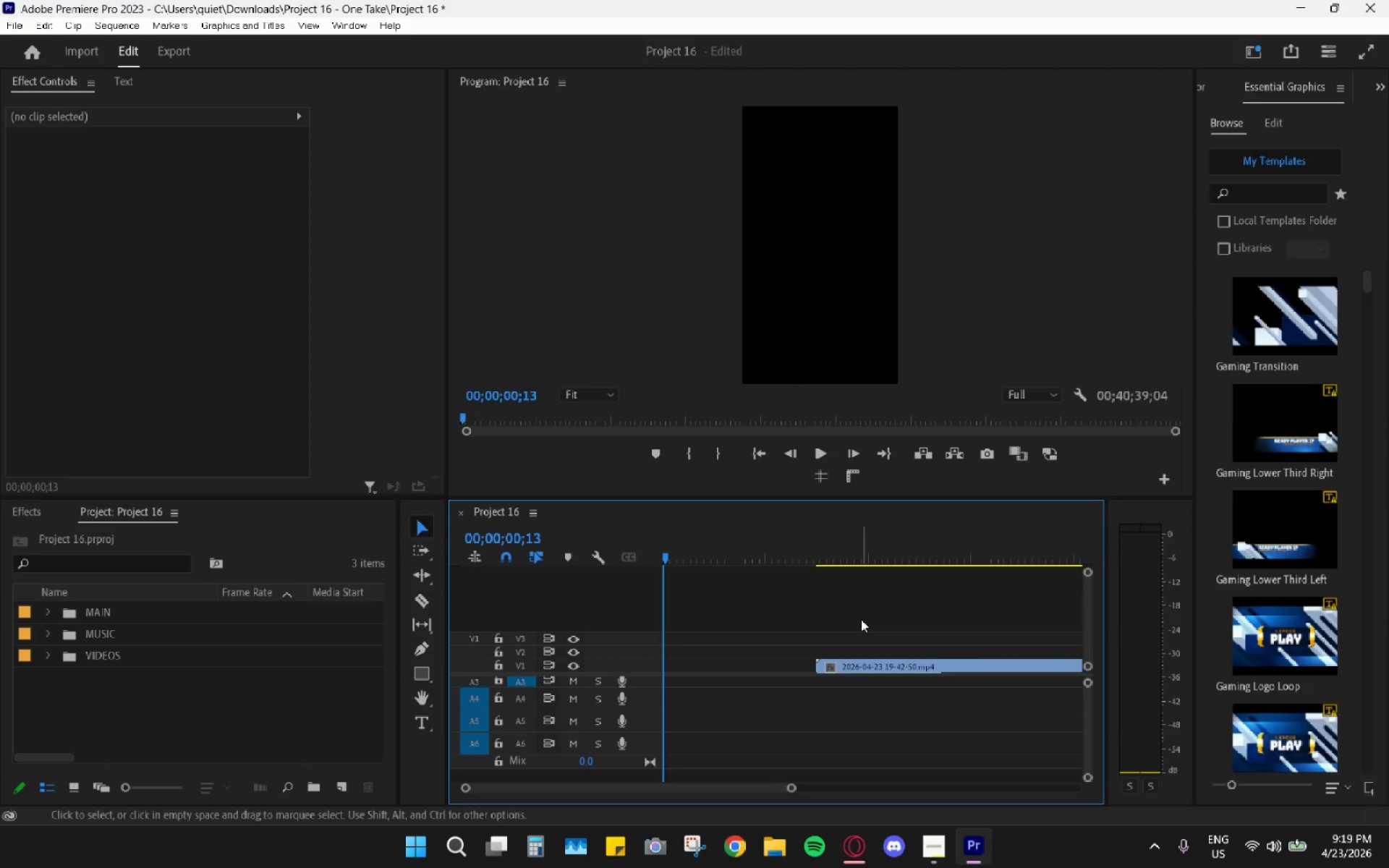 
hold_key(key=AltLeft, duration=1.33)
scroll: coordinate [861, 619], scroll_direction: down, amount: 15.0
 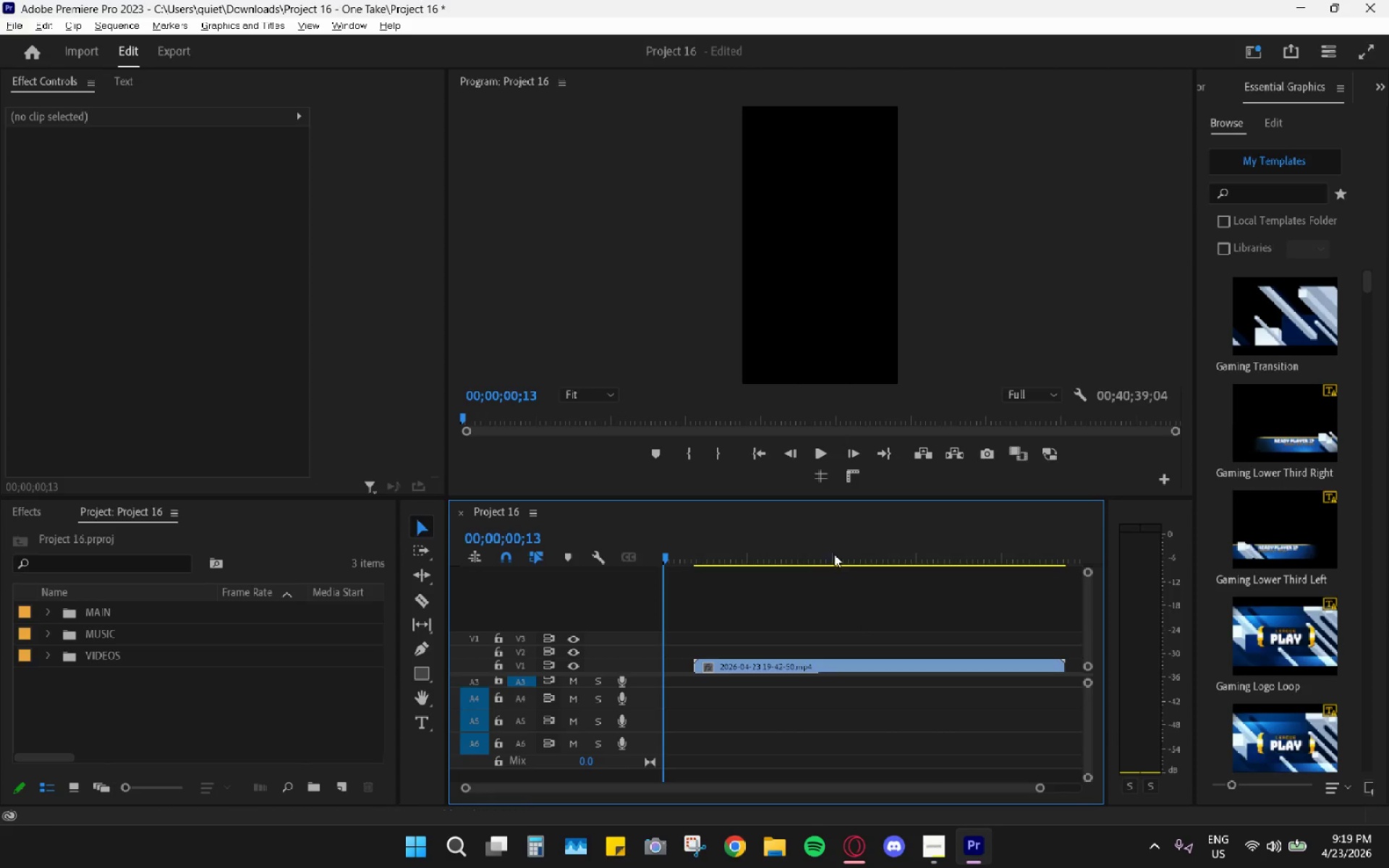 
hold_key(key=AltLeft, duration=0.55)
 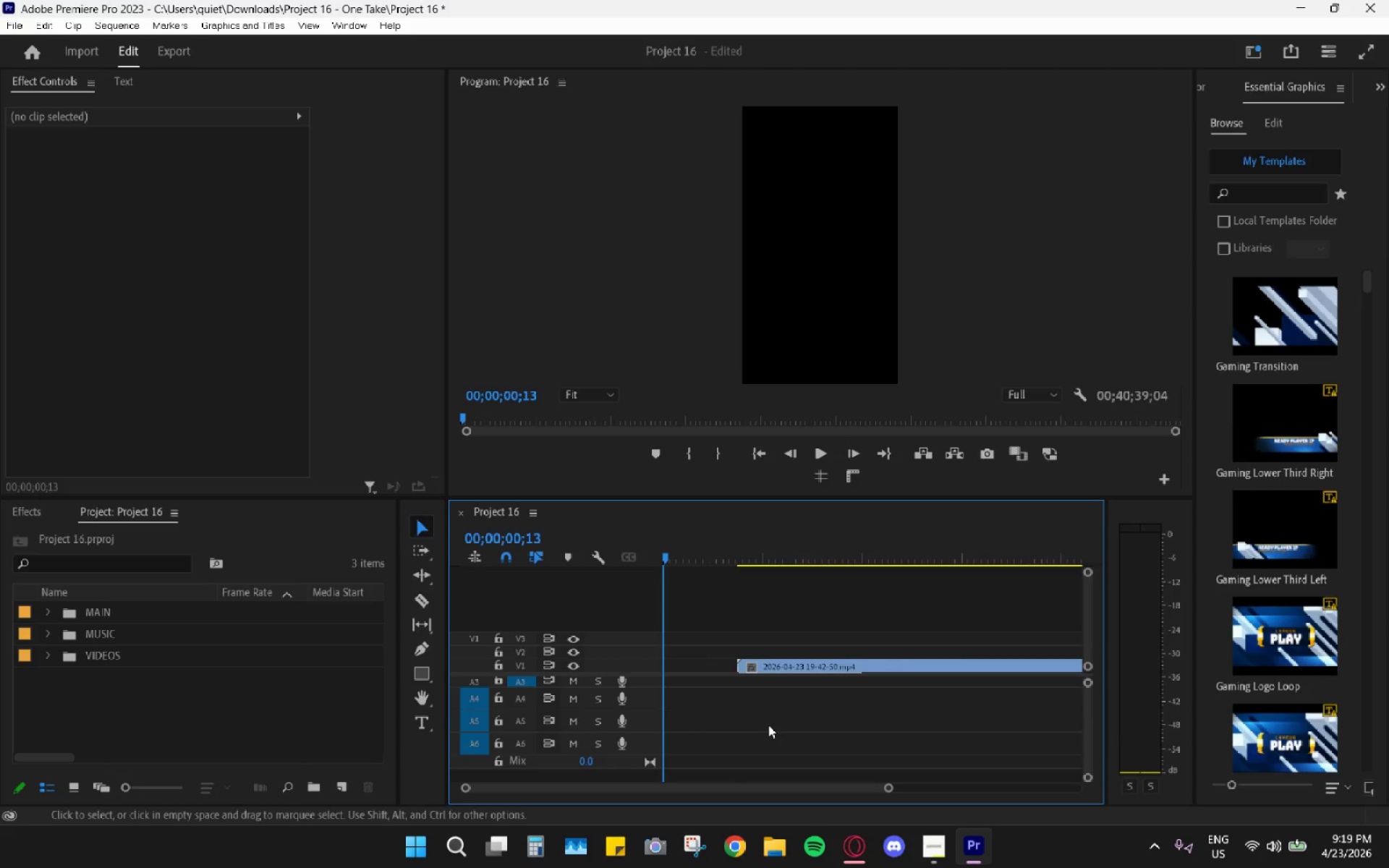 
scroll: coordinate [791, 709], scroll_direction: up, amount: 40.0
 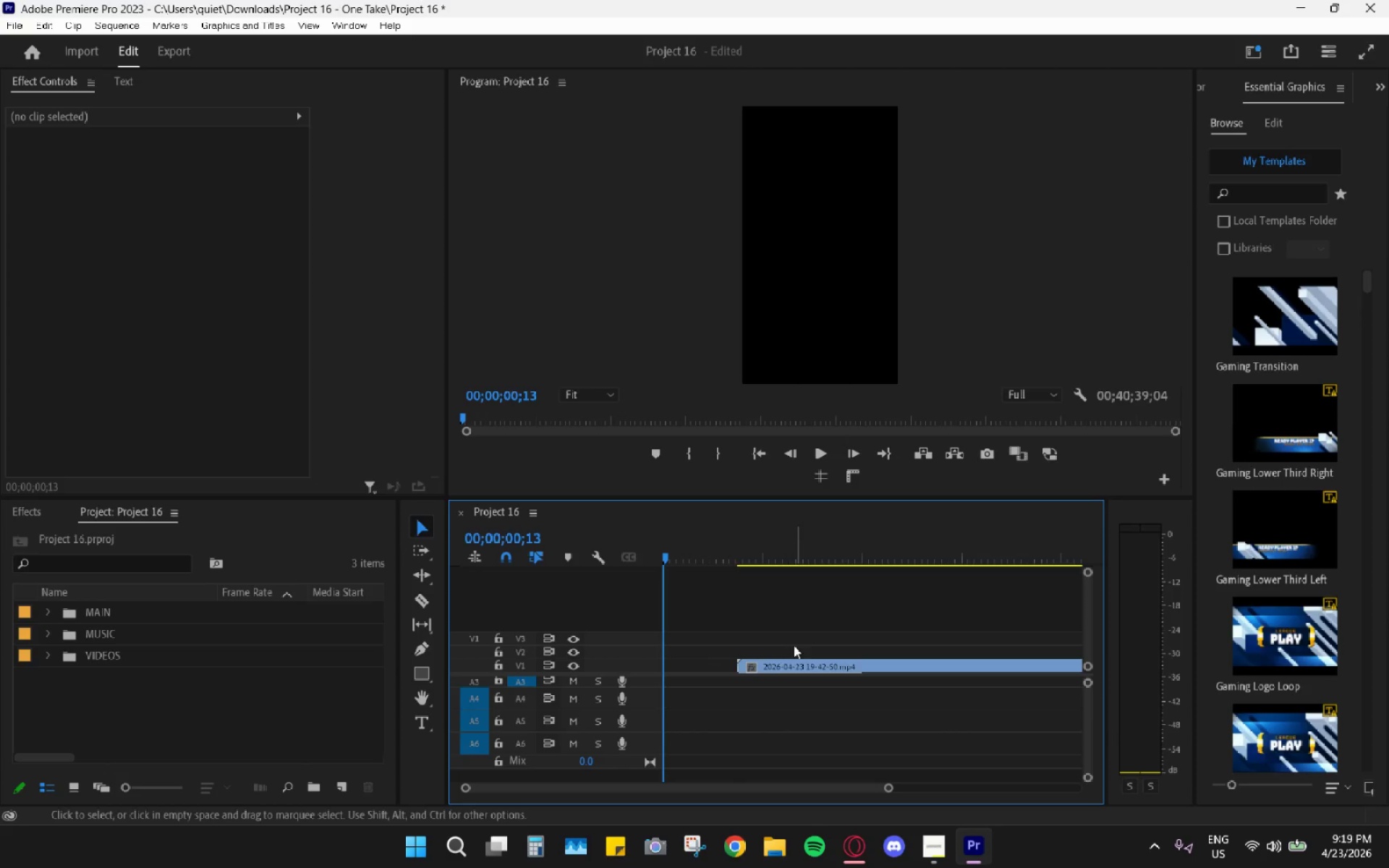 
left_click_drag(start_coordinate=[702, 548], to_coordinate=[635, 540])
 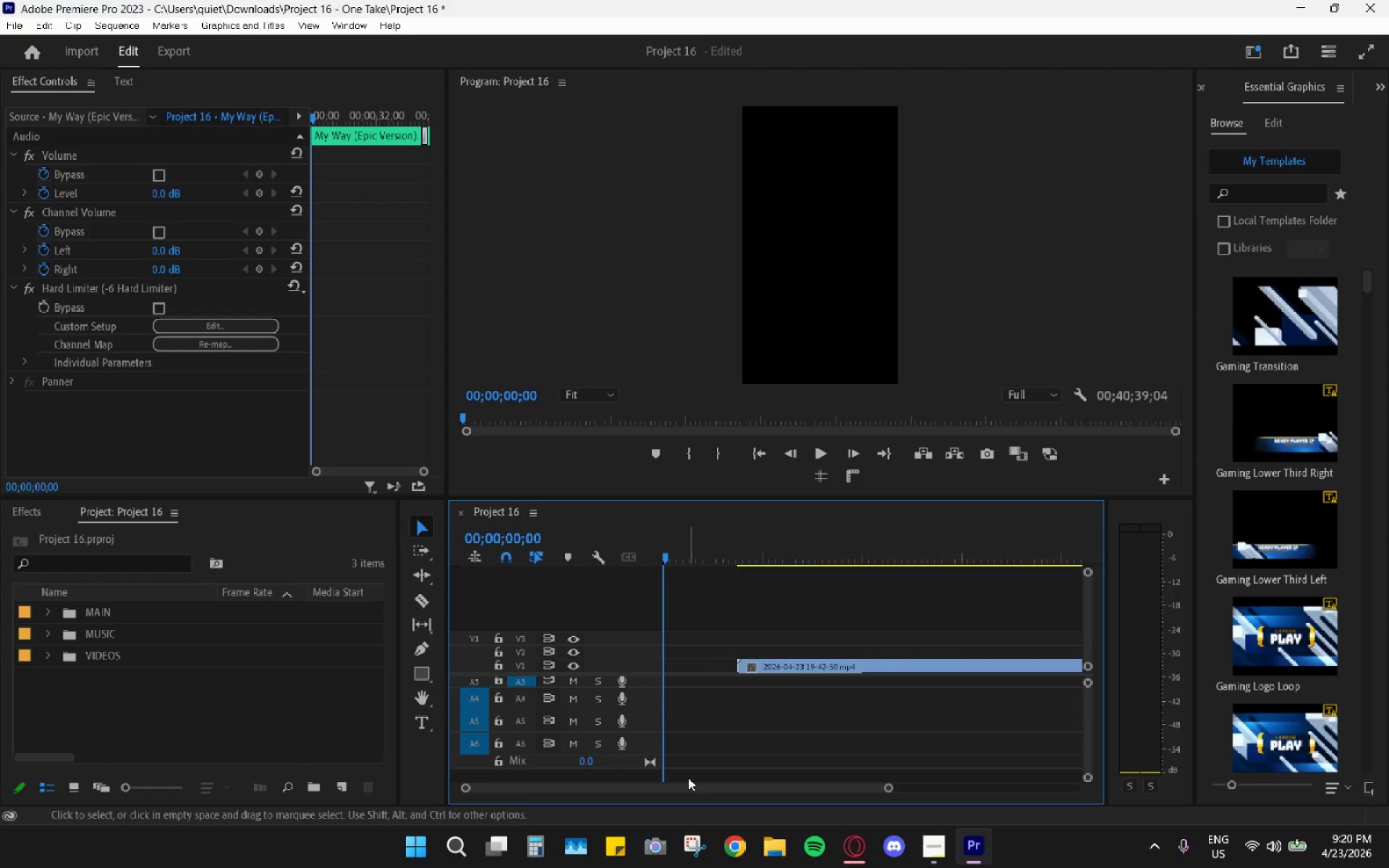 
left_click_drag(start_coordinate=[688, 786], to_coordinate=[536, 780])
 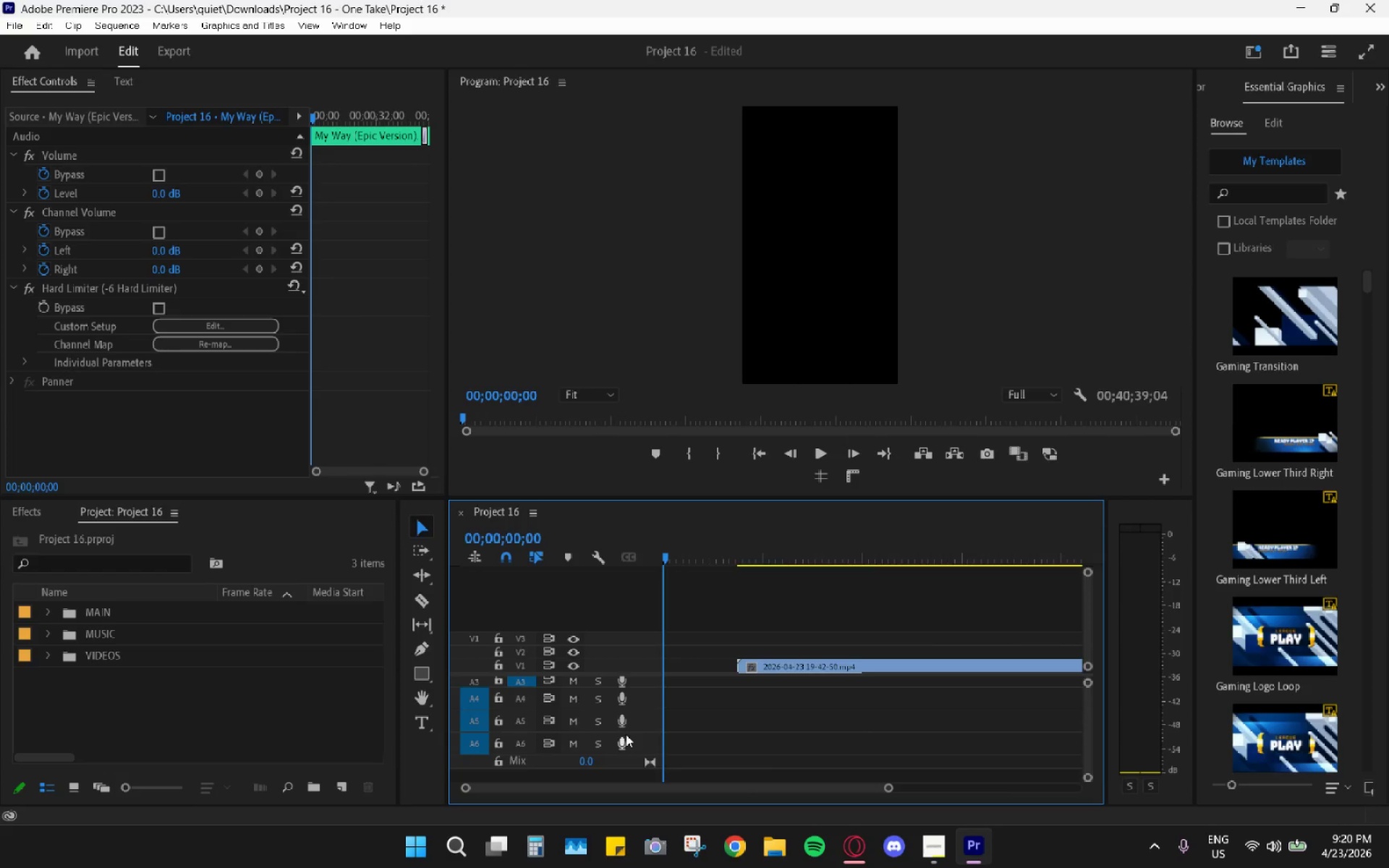 
hold_key(key=AltLeft, duration=0.48)
scroll: coordinate [632, 729], scroll_direction: up, amount: 5.0
 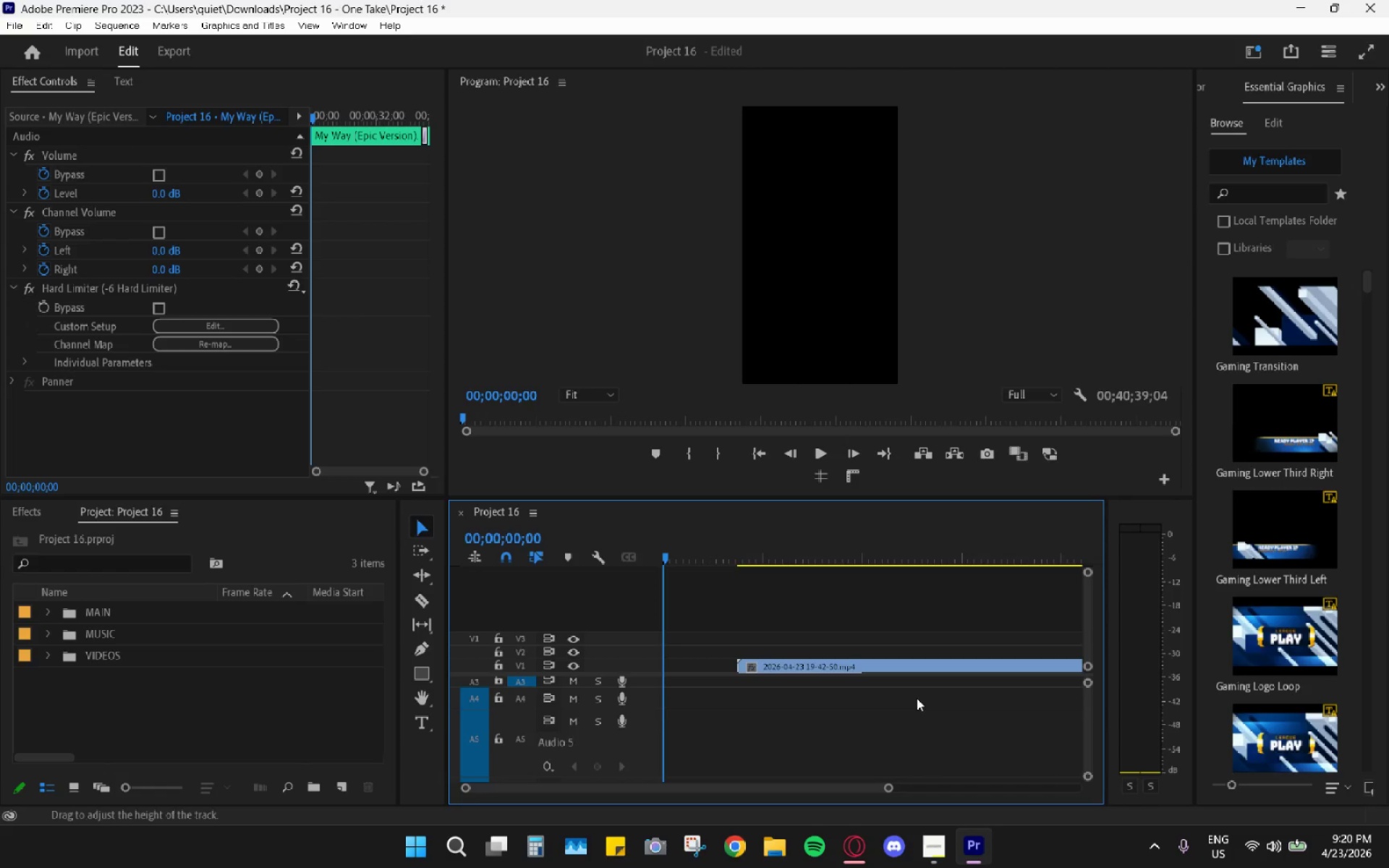 
key(Alt+AltLeft)
 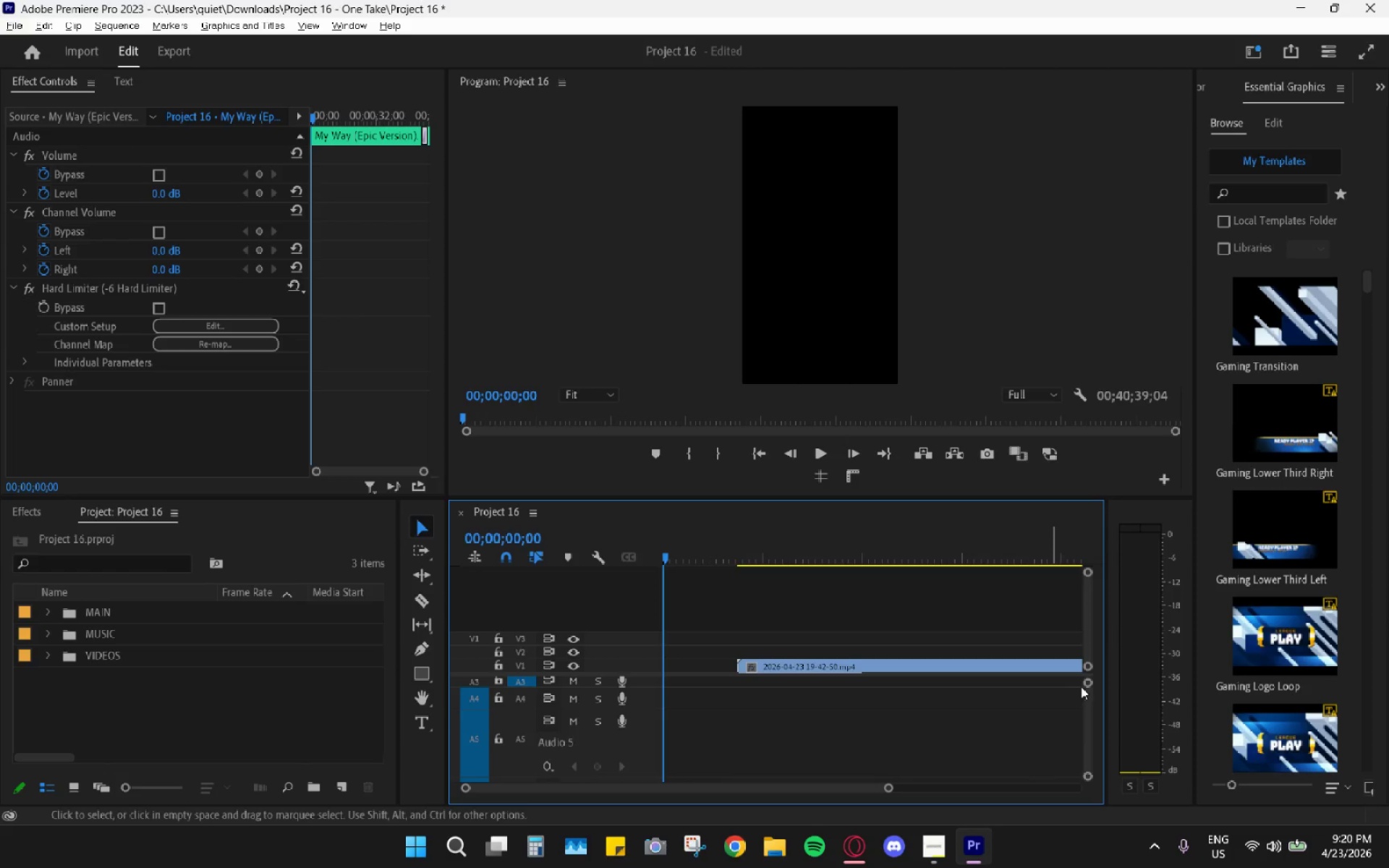 
left_click_drag(start_coordinate=[1087, 683], to_coordinate=[1099, 617])
 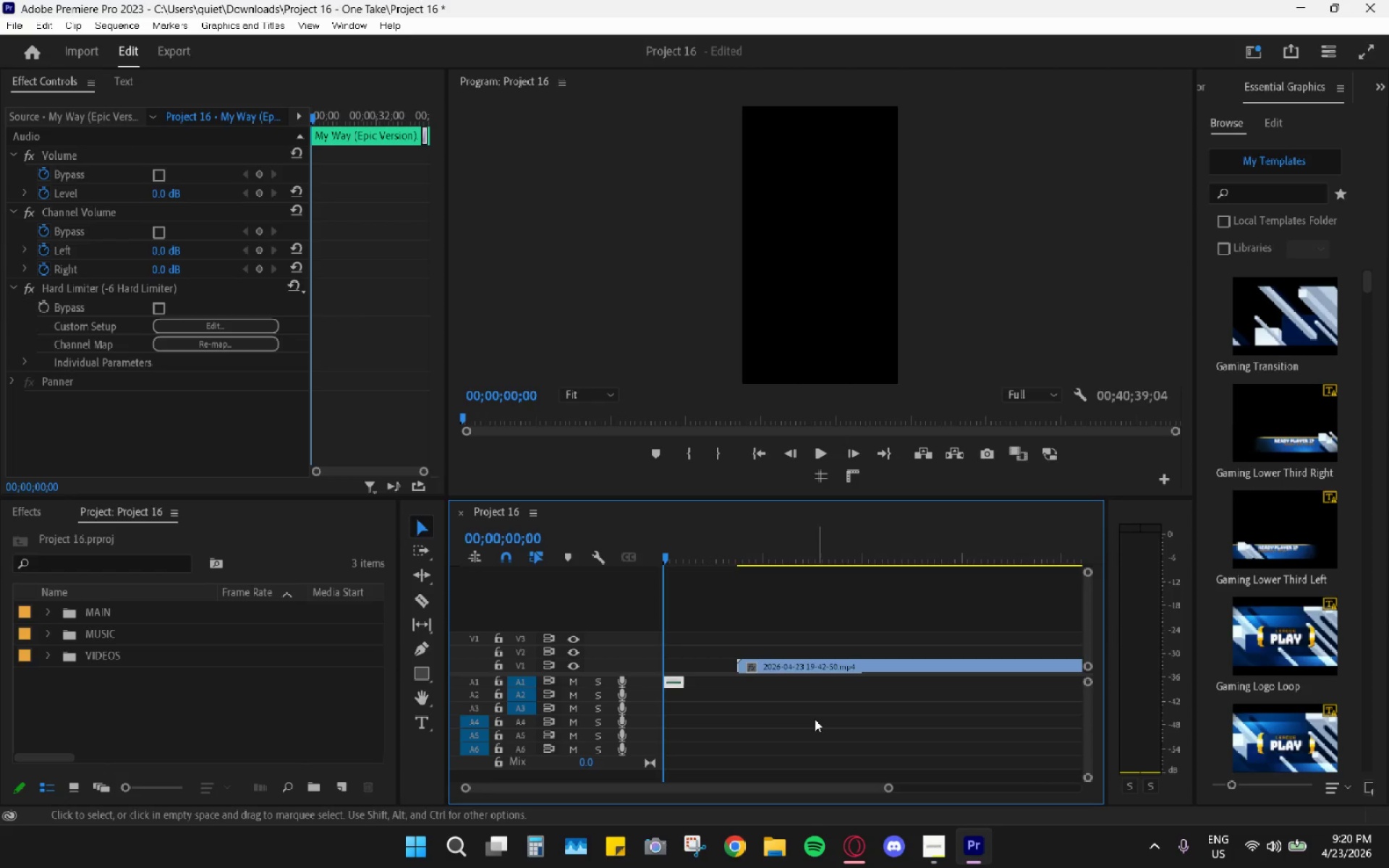 
hold_key(key=AltLeft, duration=0.45)
scroll: coordinate [776, 699], scroll_direction: up, amount: 16.0
 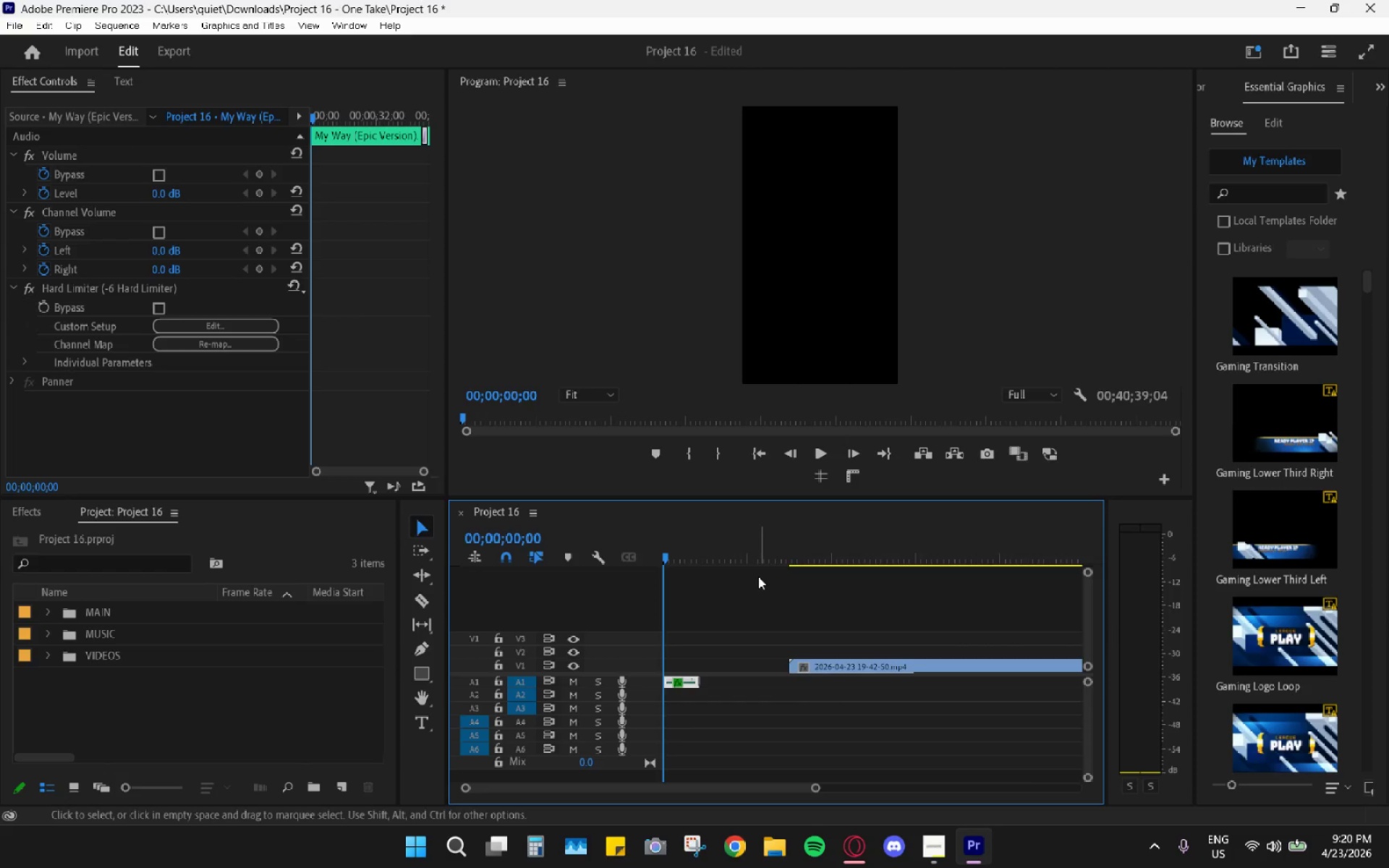 
left_click([674, 576])
 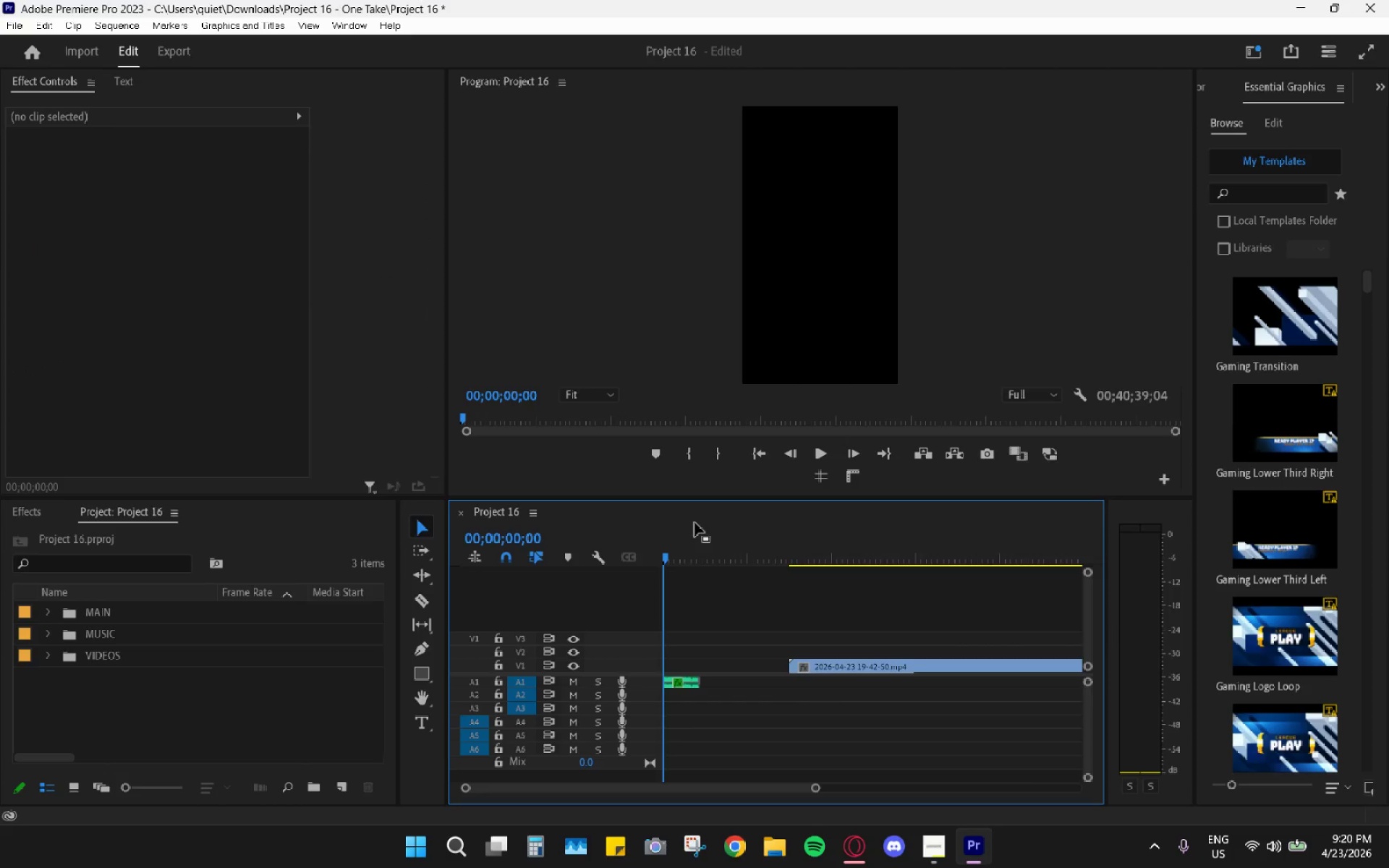 
left_click_drag(start_coordinate=[694, 522], to_coordinate=[624, 521])
 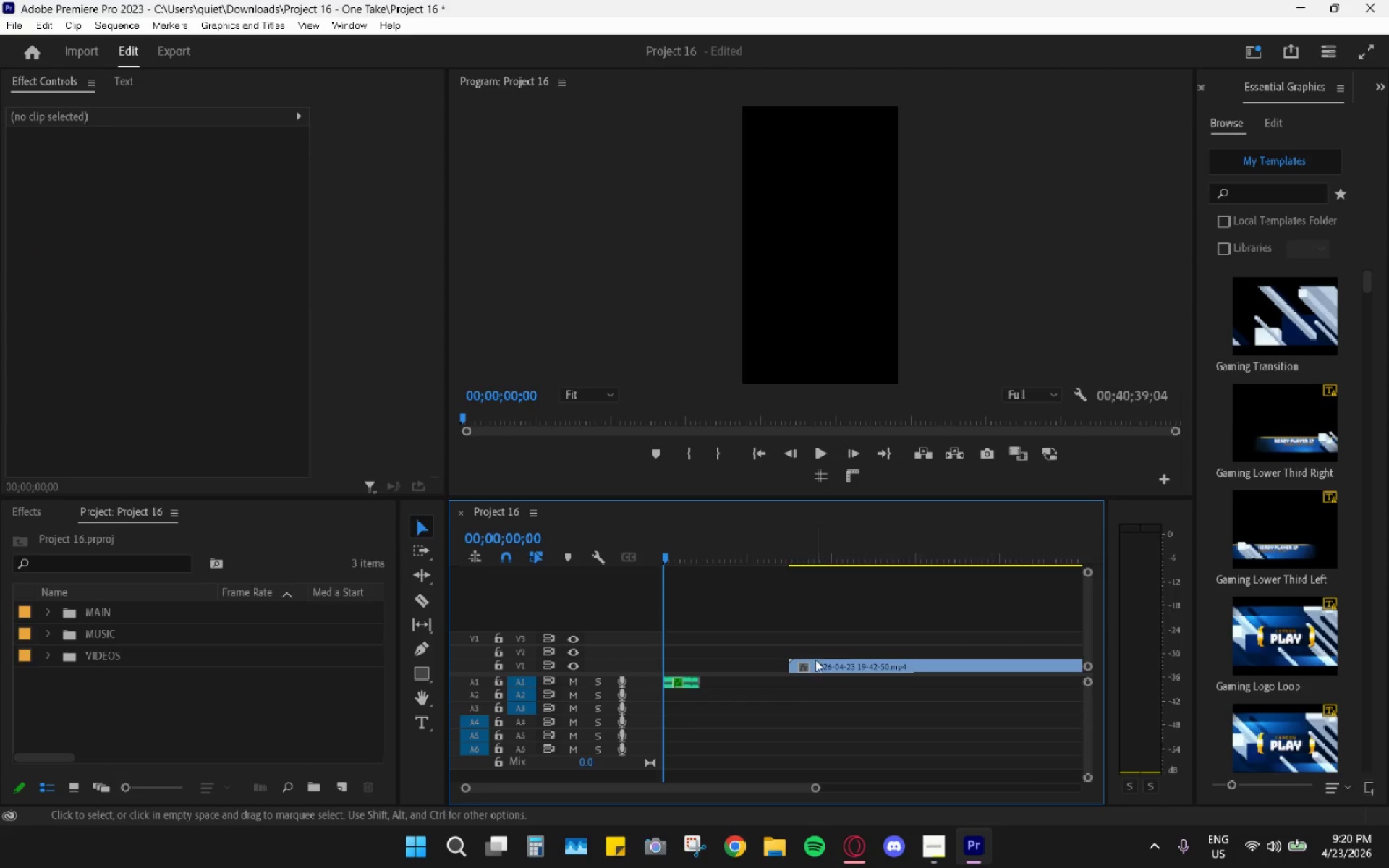 
left_click_drag(start_coordinate=[821, 665], to_coordinate=[692, 663])
 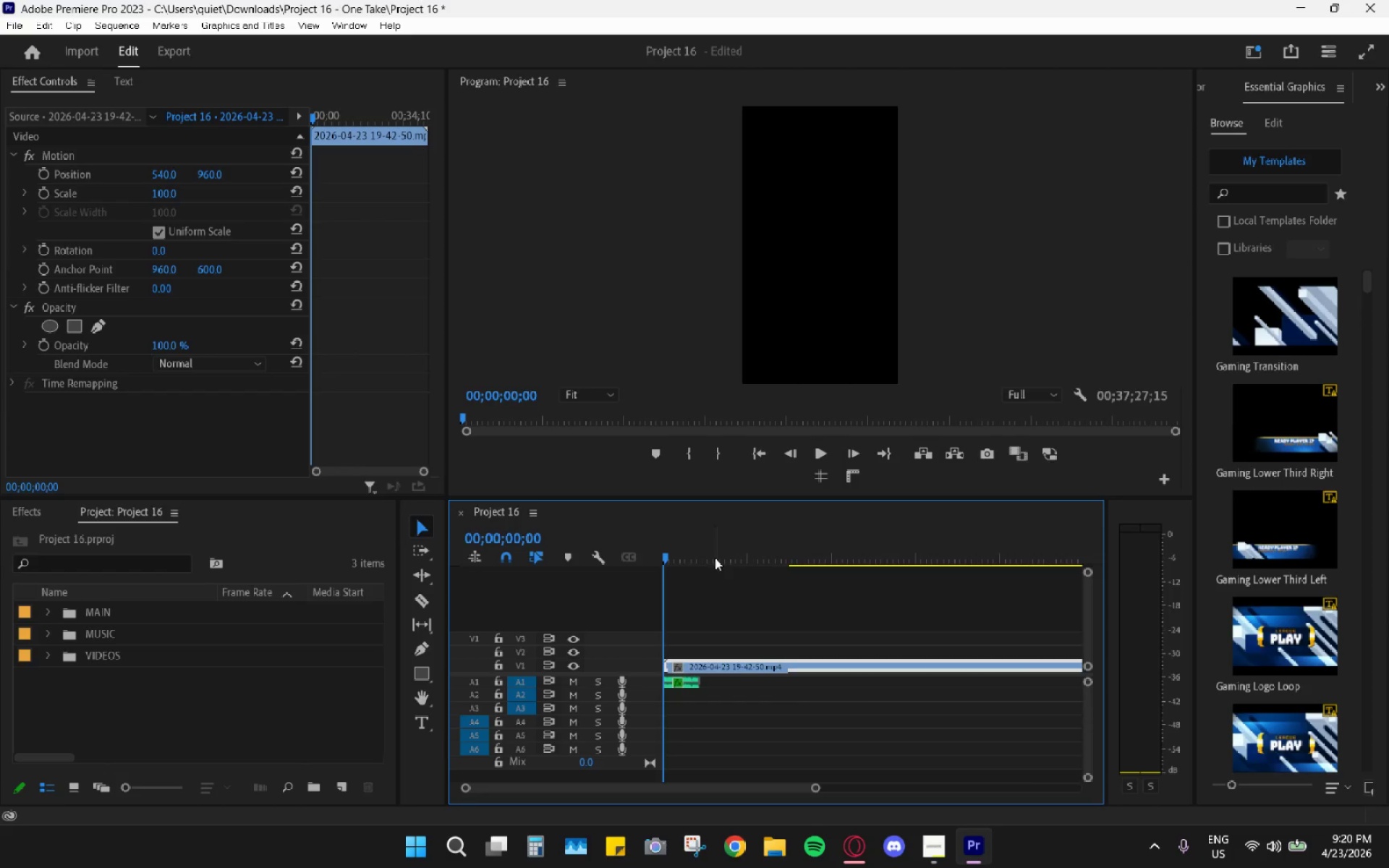 
hold_key(key=AltLeft, duration=0.88)
scroll: coordinate [893, 615], scroll_direction: down, amount: 19.0
 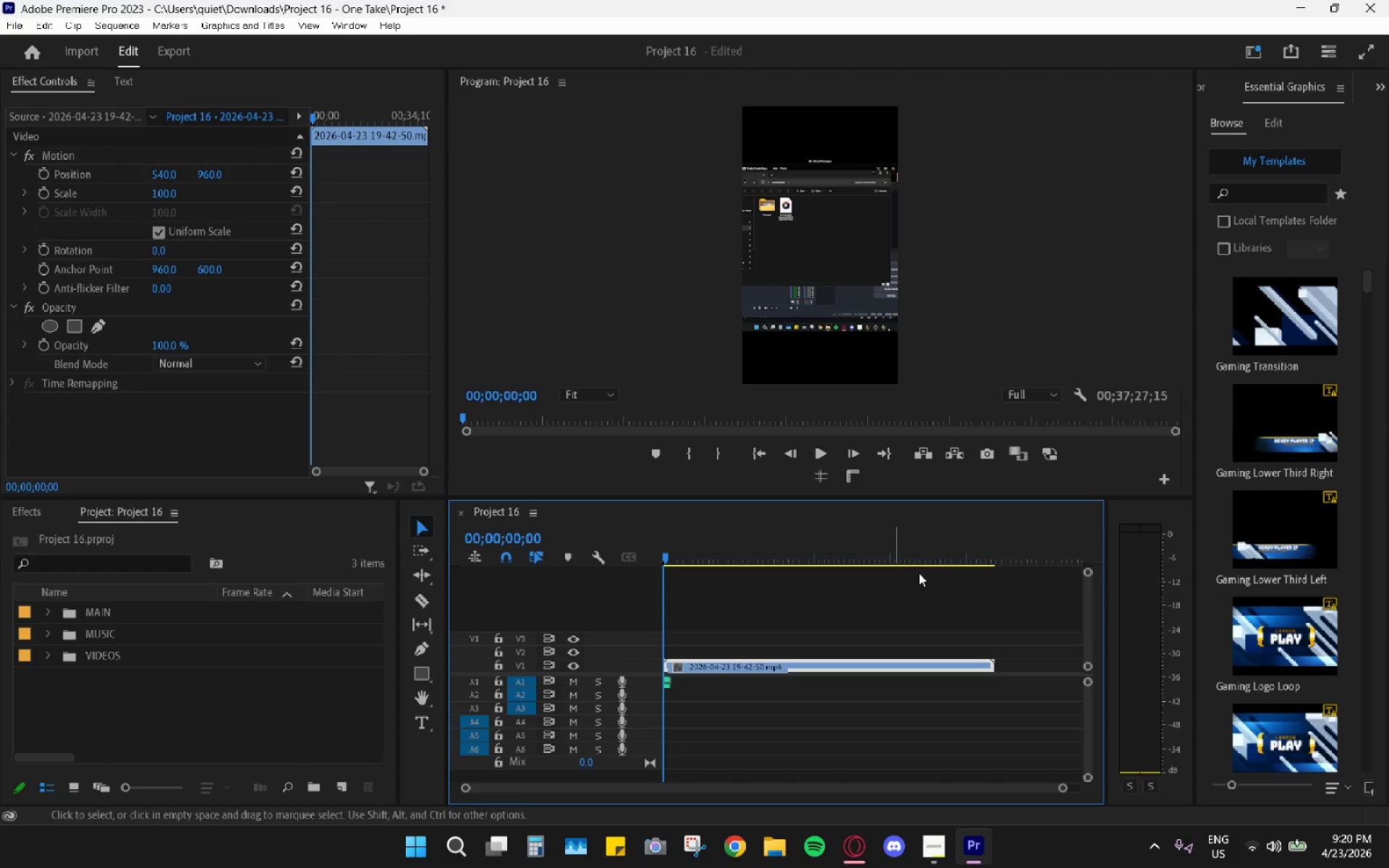 
left_click_drag(start_coordinate=[944, 554], to_coordinate=[957, 553])
 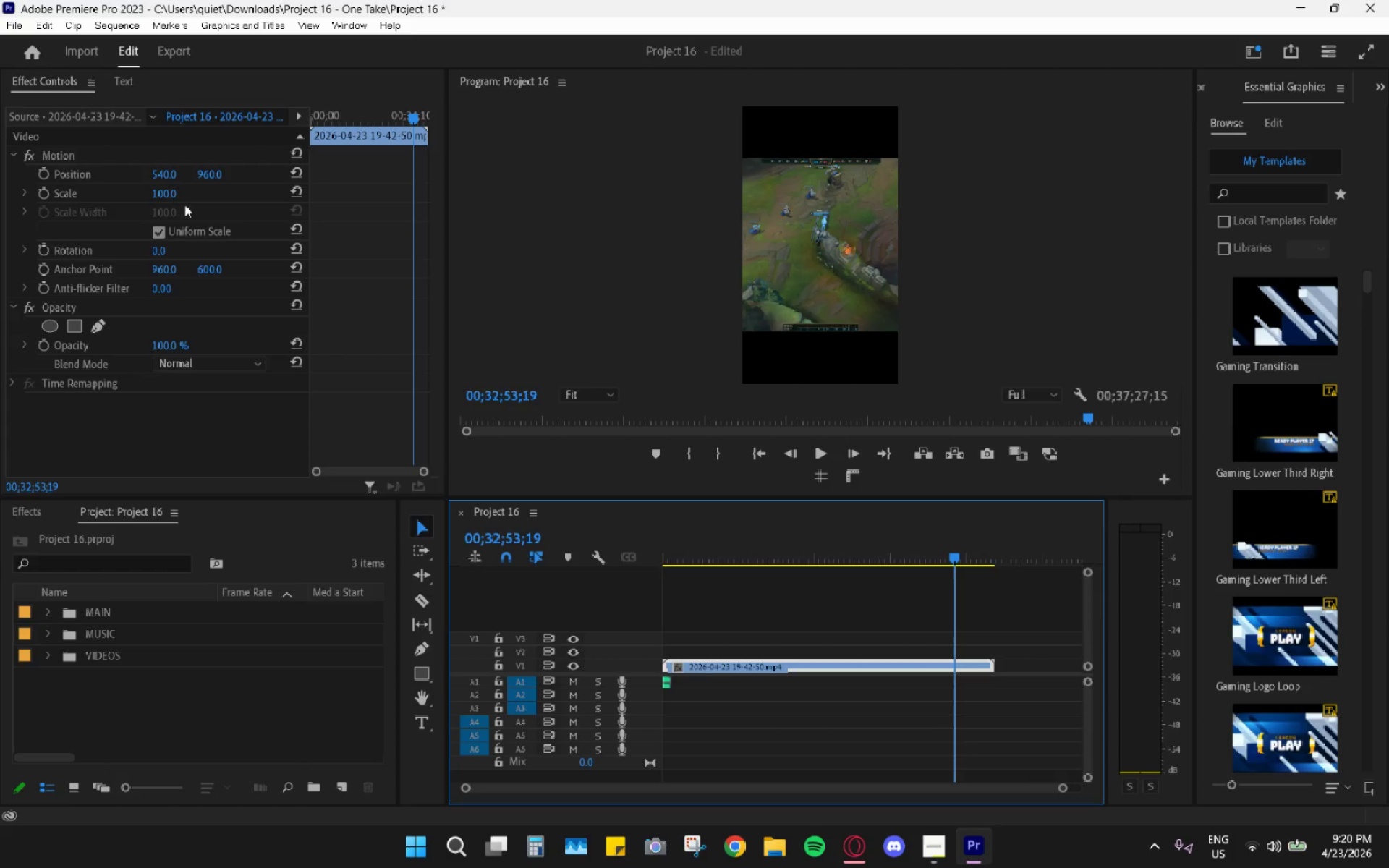 
left_click([171, 194])
 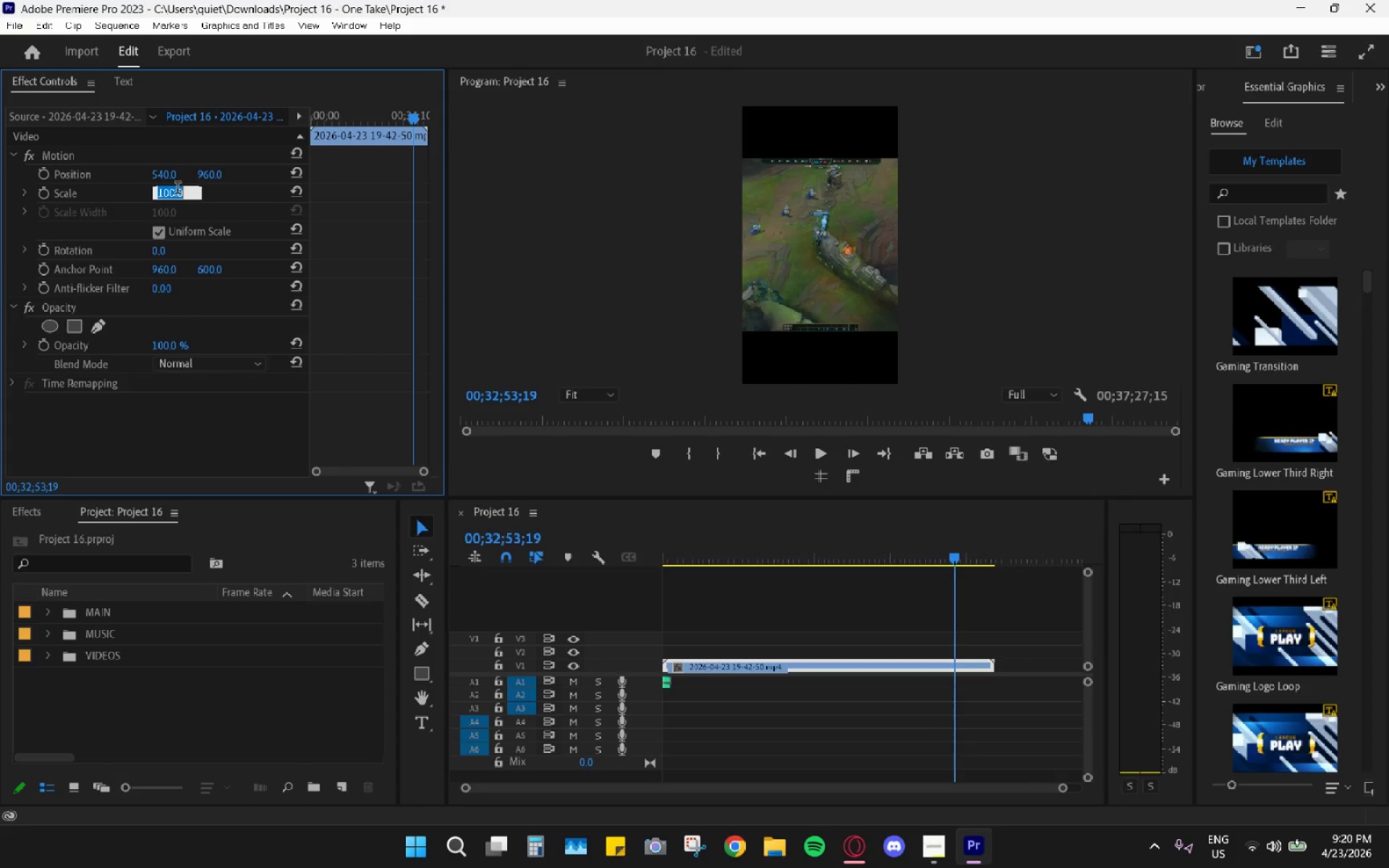 
key(Numpad1)
 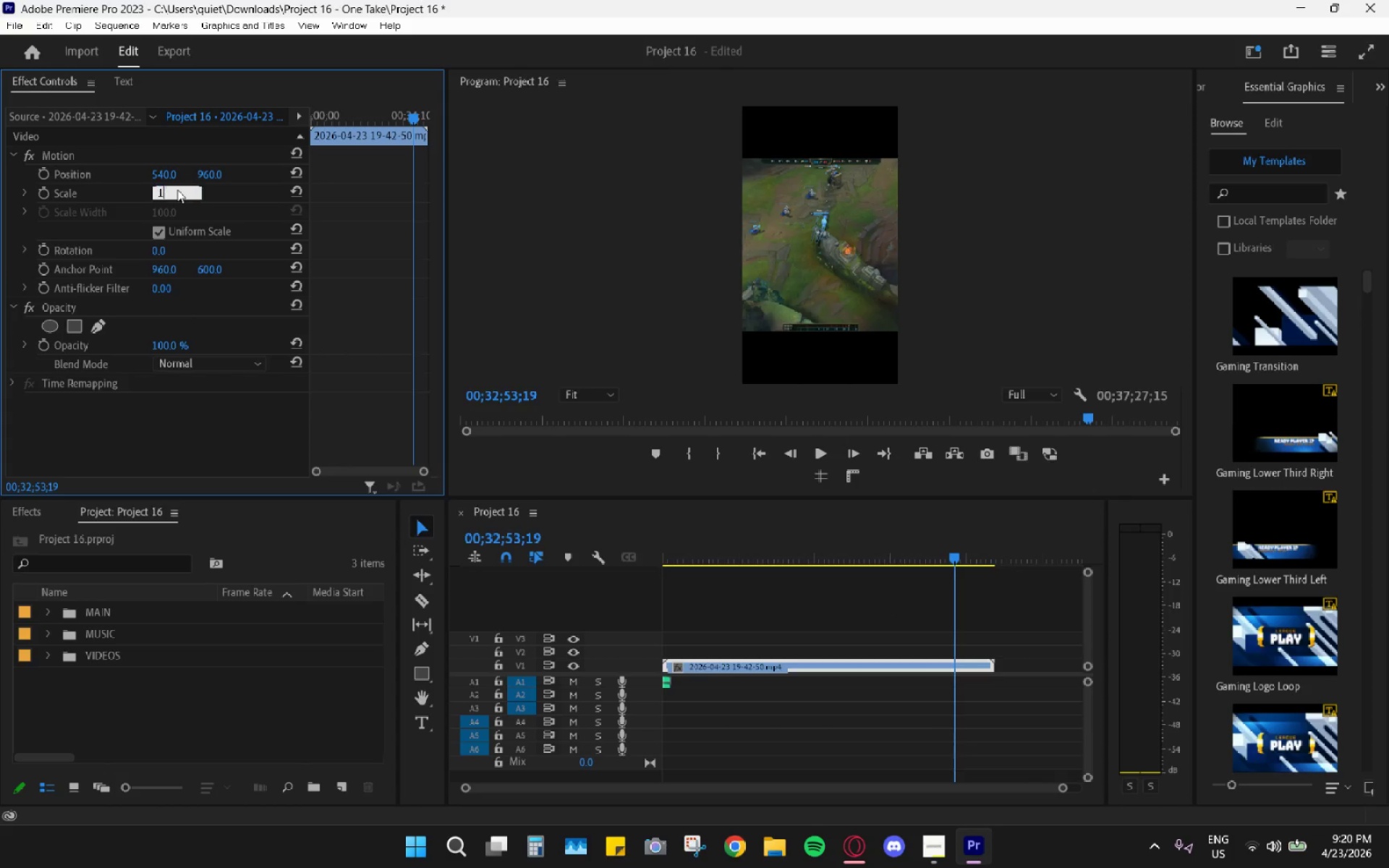 
key(Numpad8)
 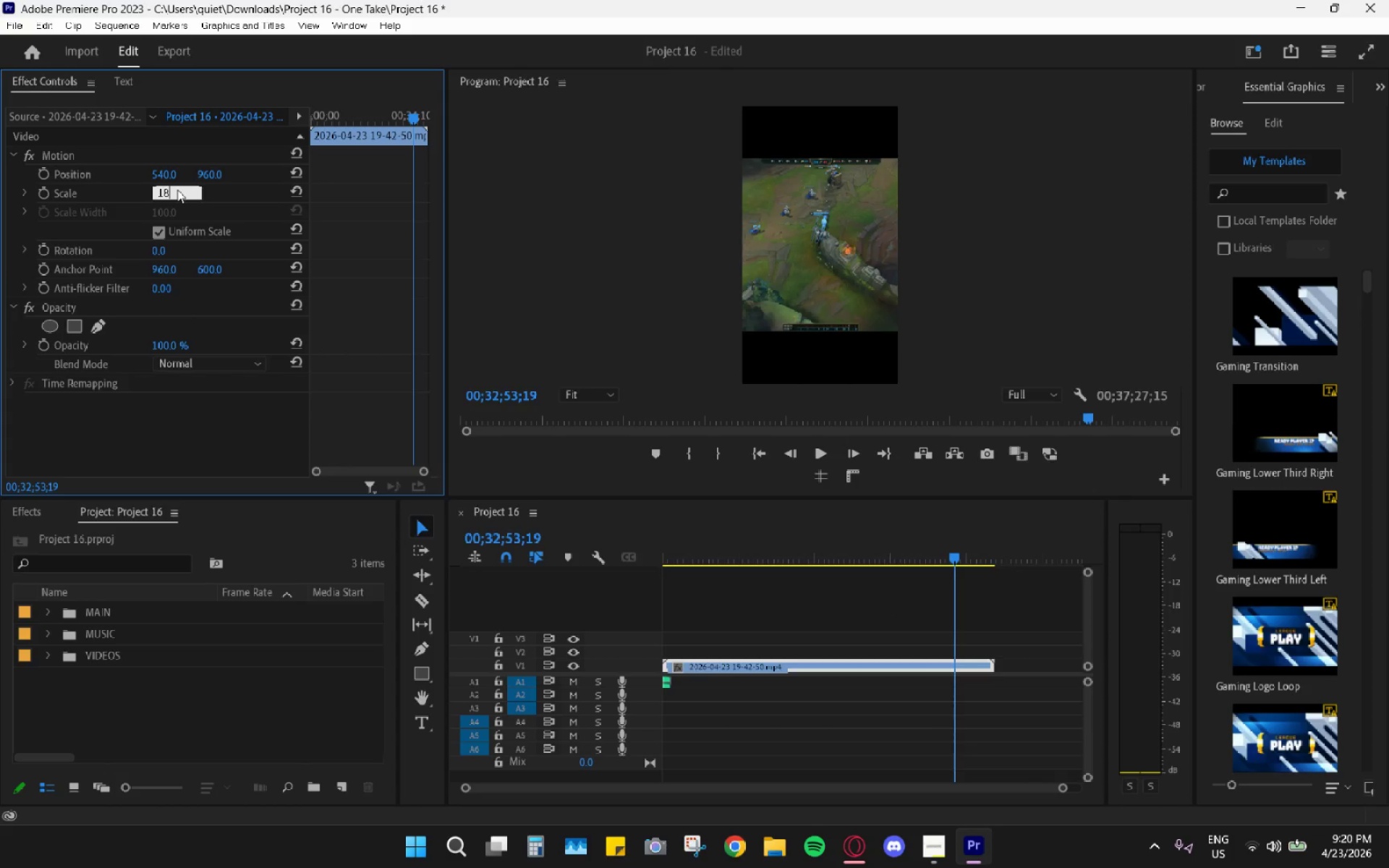 
key(Numpad0)
 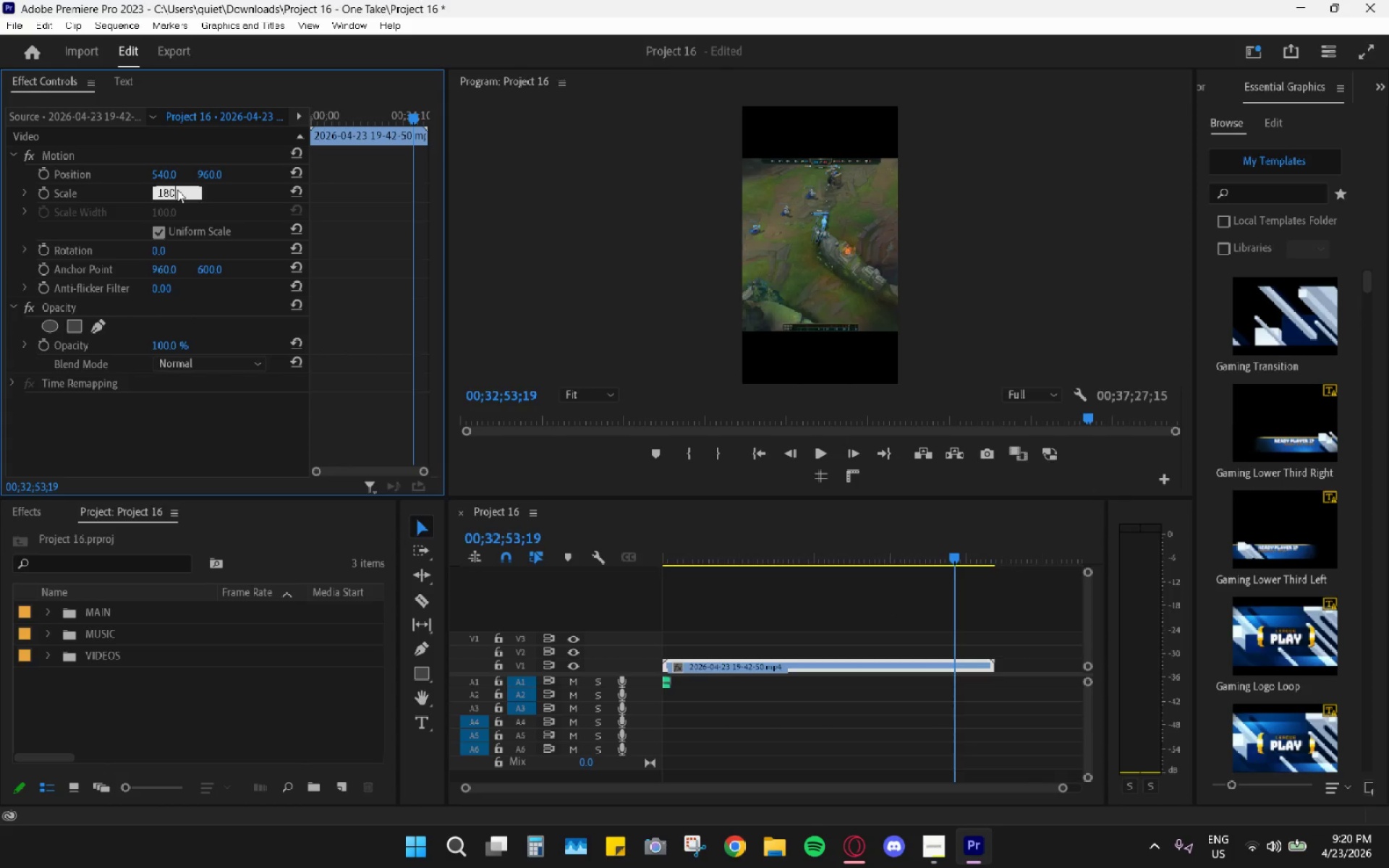 
key(Enter)
 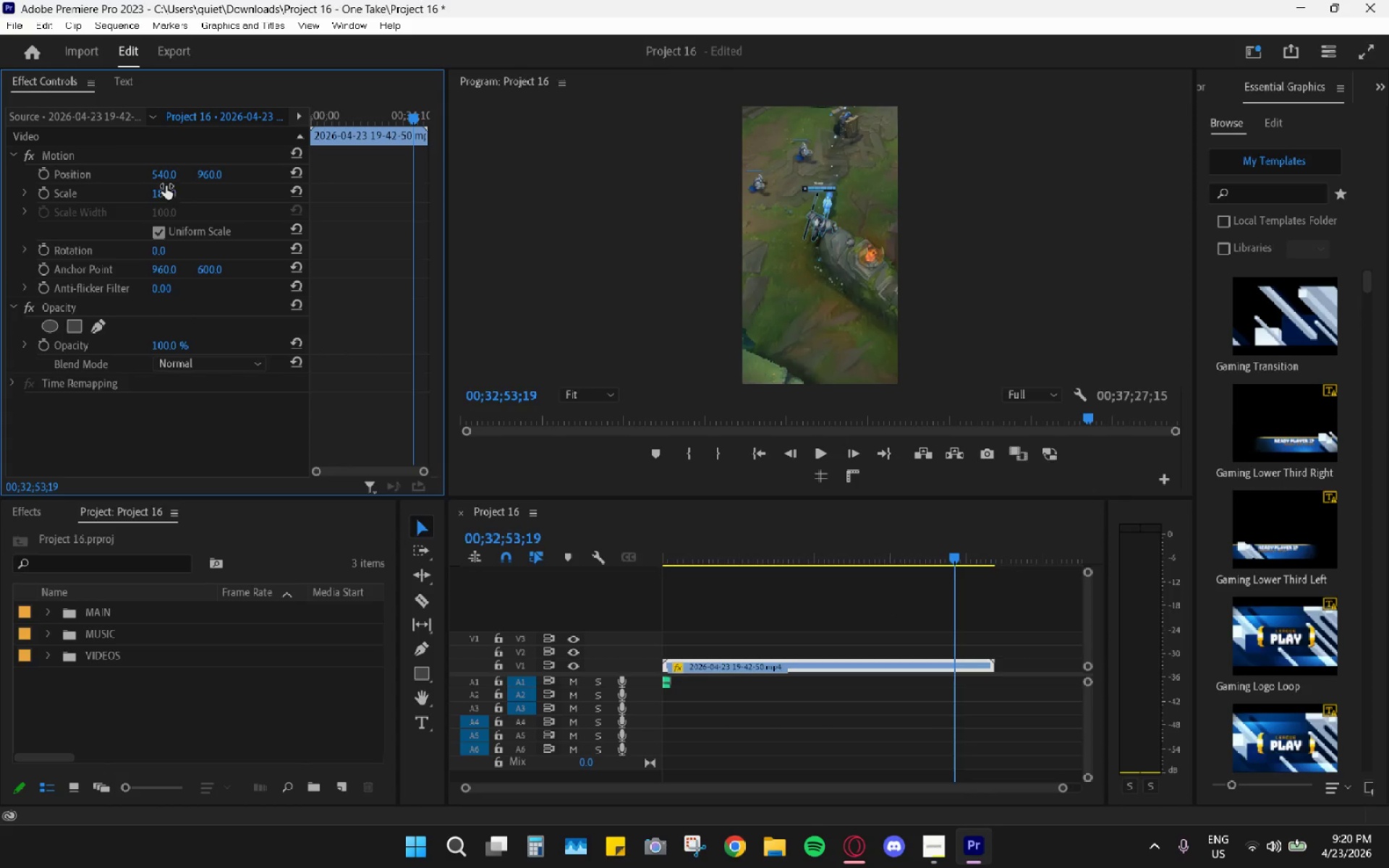 
left_click_drag(start_coordinate=[156, 190], to_coordinate=[157, 196])
 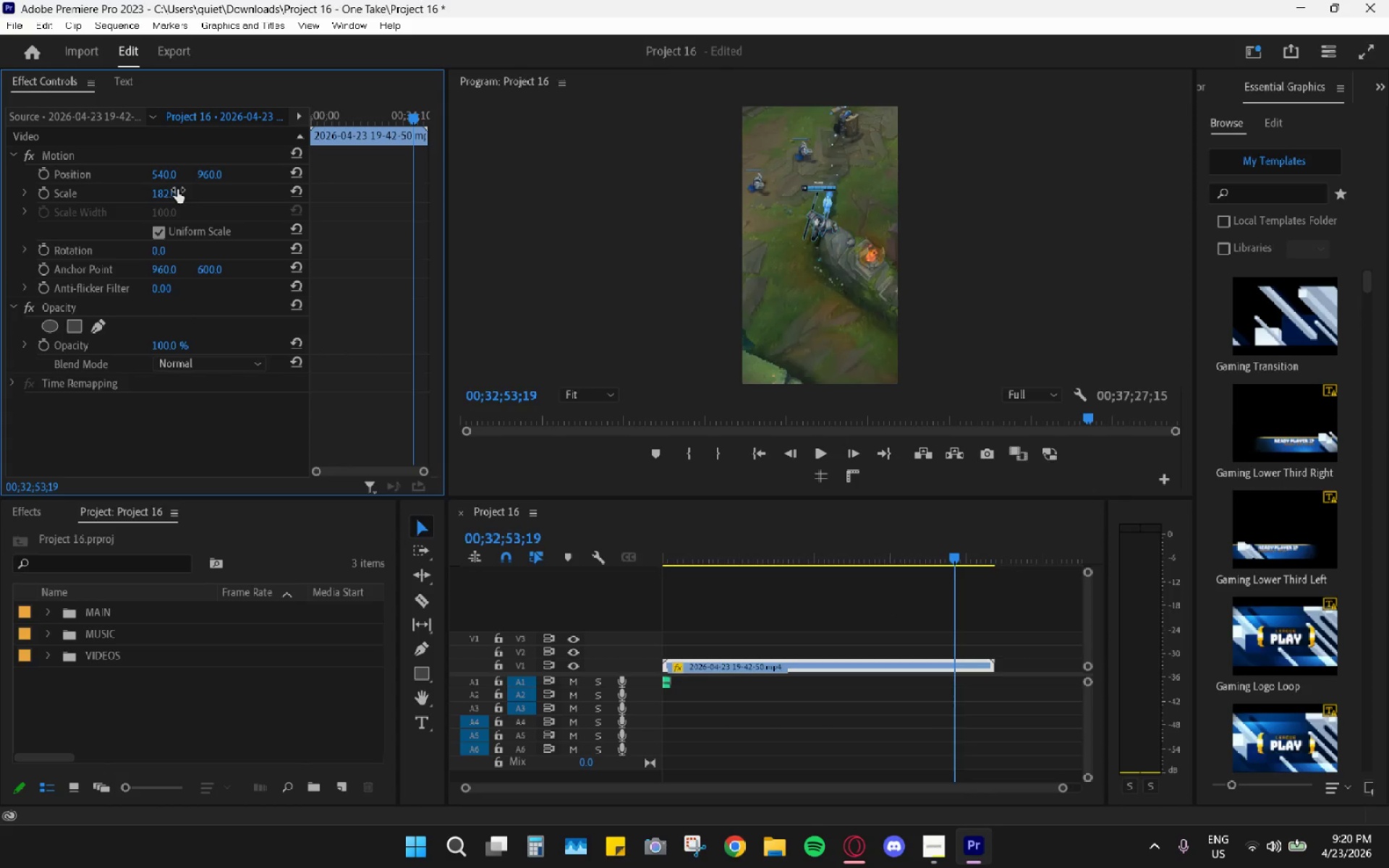 
left_click([171, 192])
 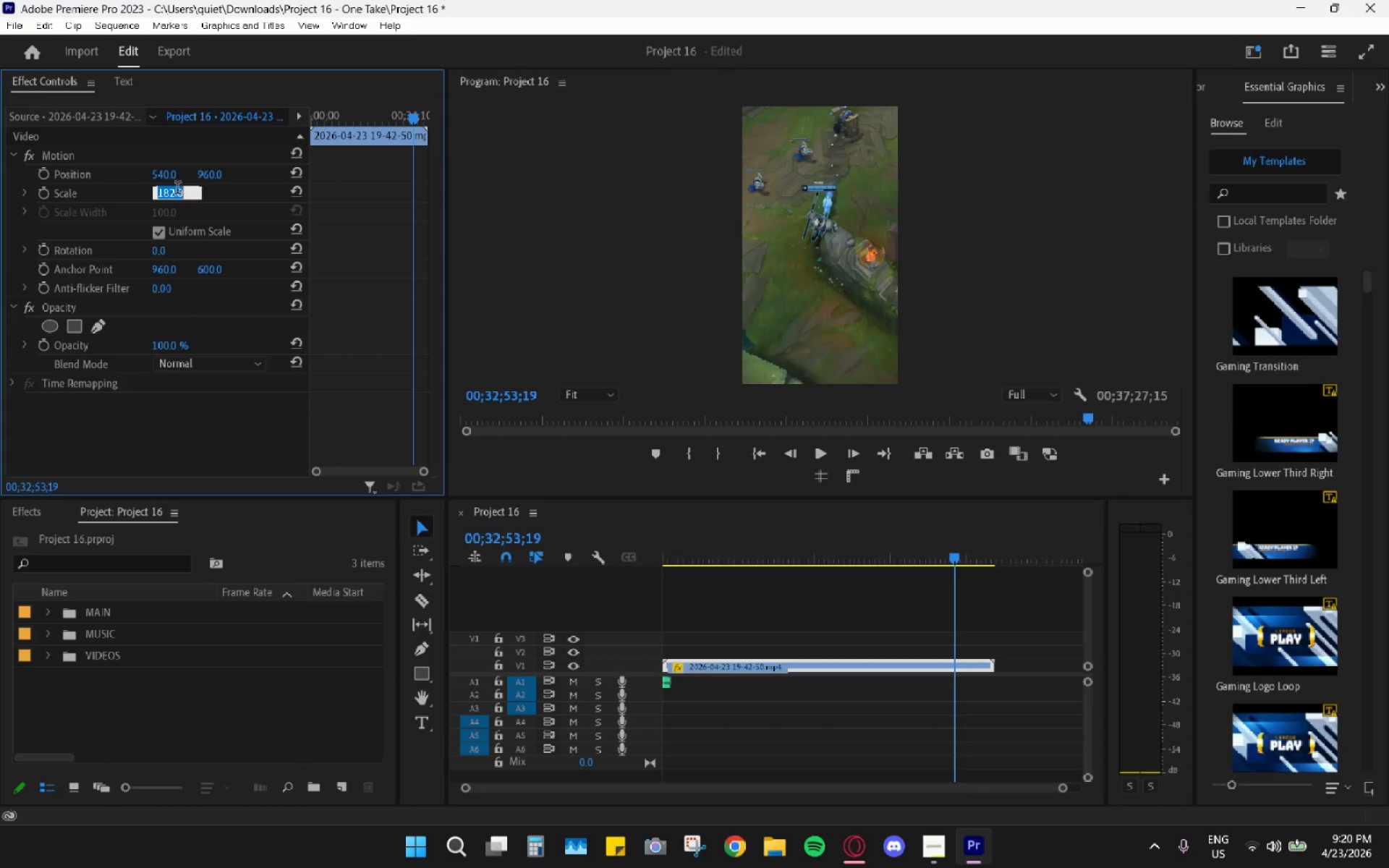 
key(Numpad1)
 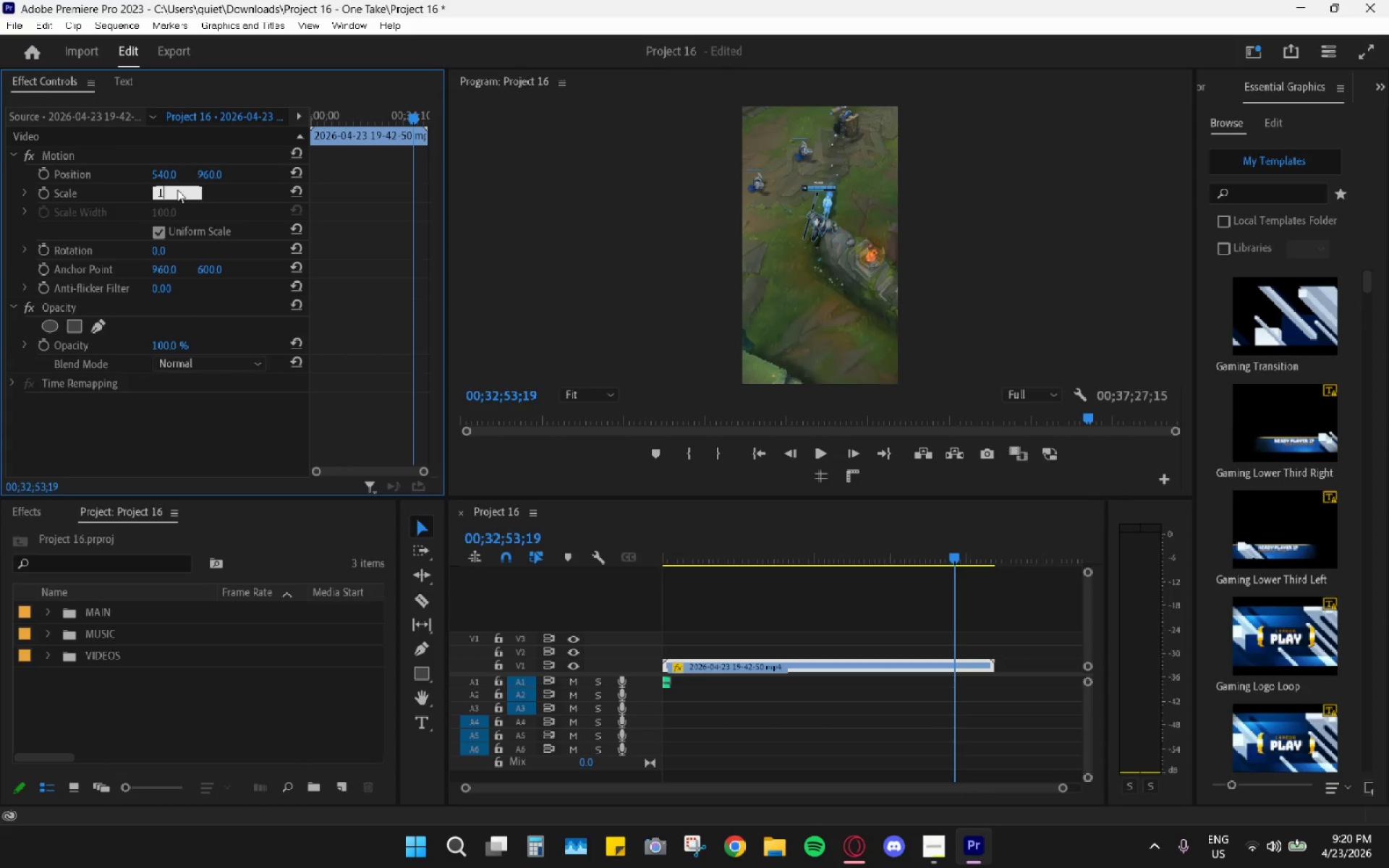 
key(Numpad8)
 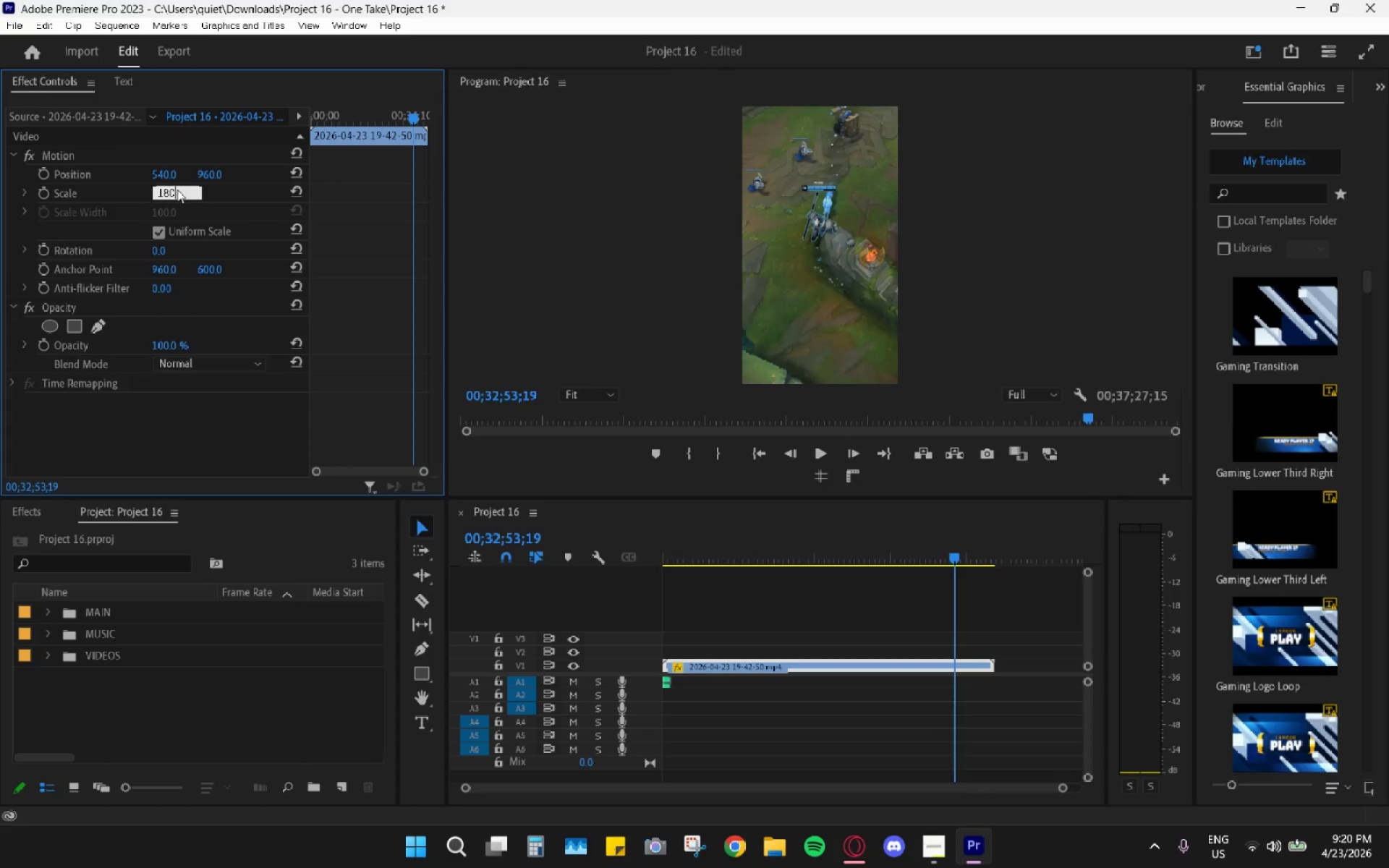 
key(Numpad0)
 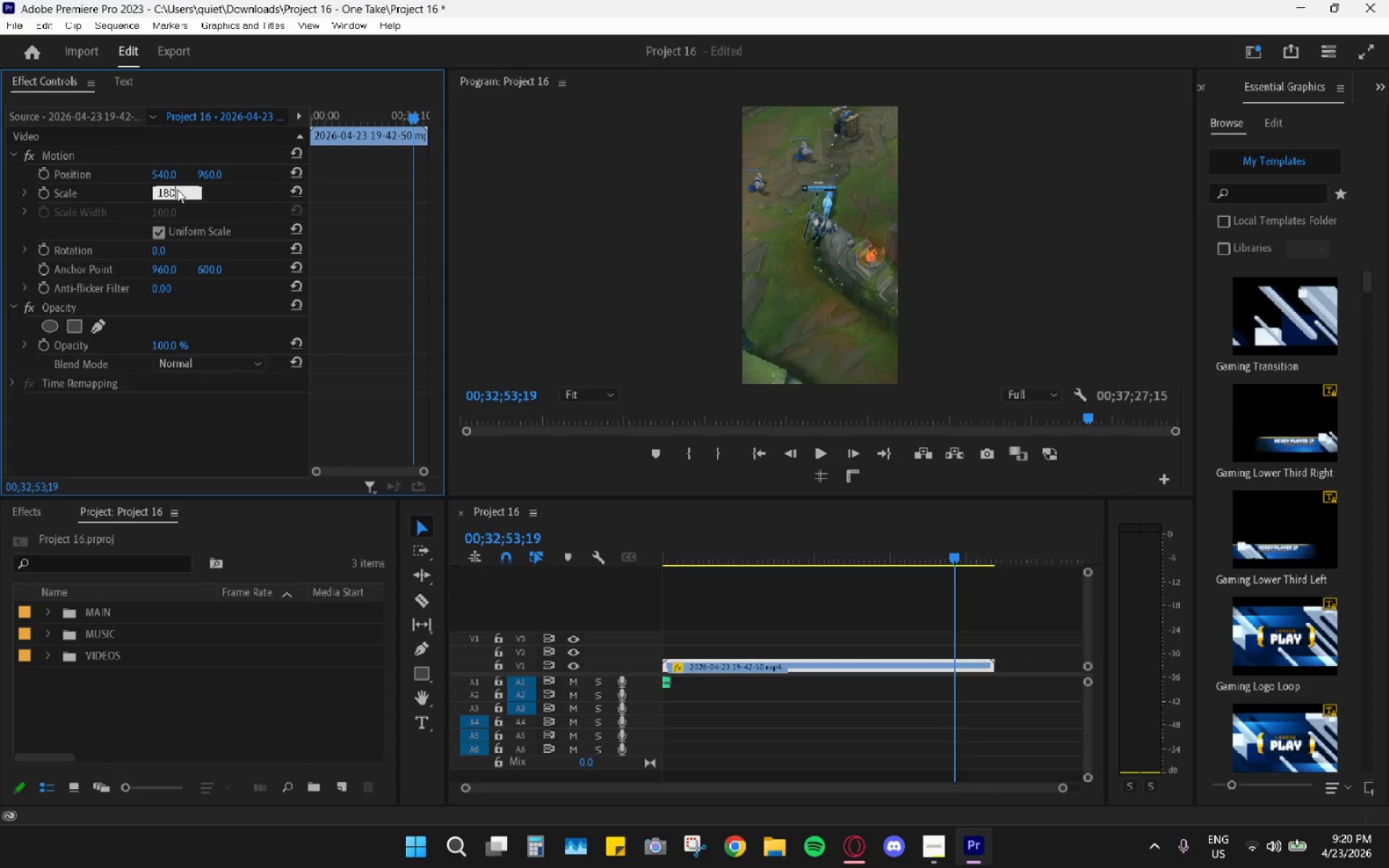 
key(Enter)
 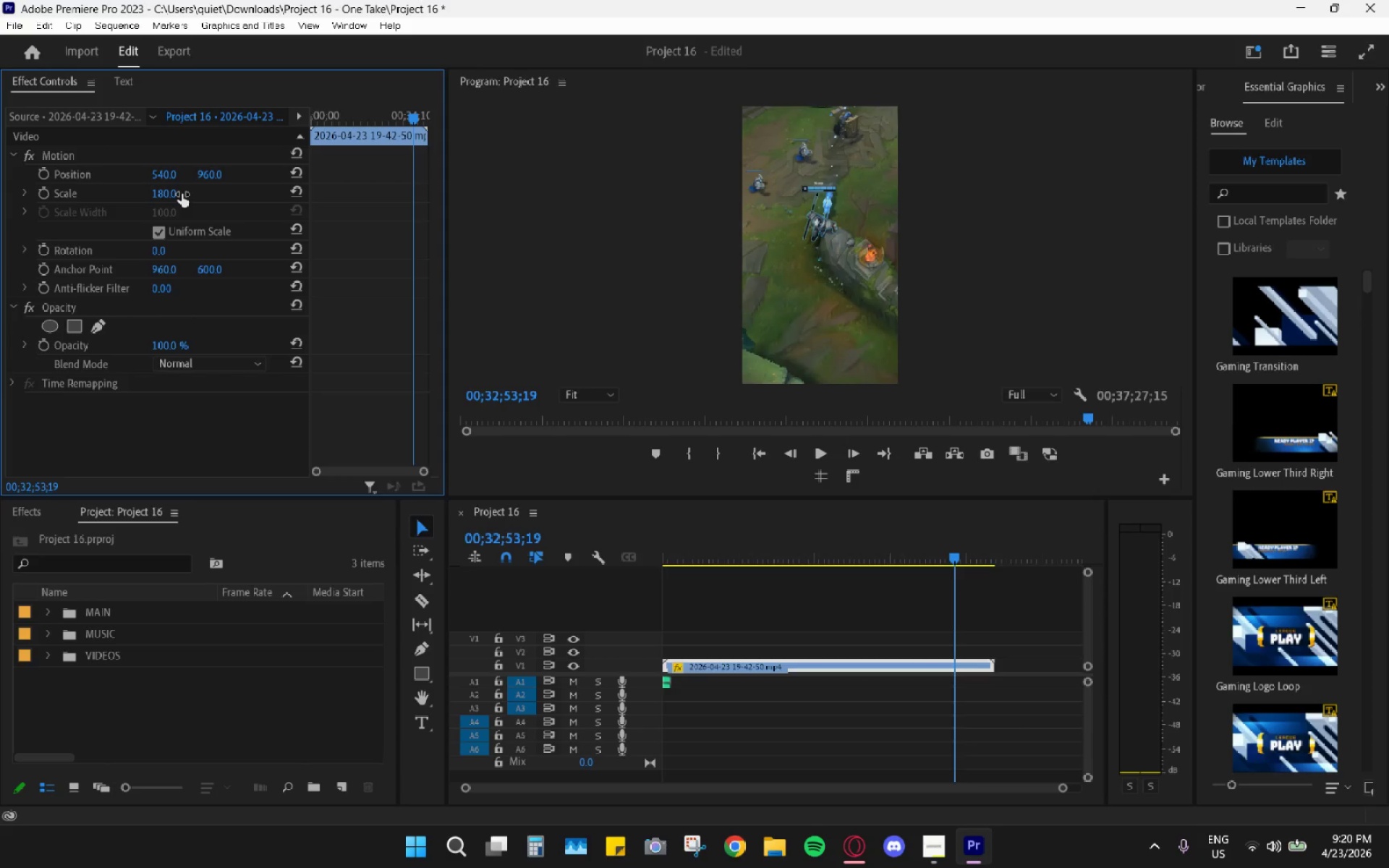 
wait(8.5)
 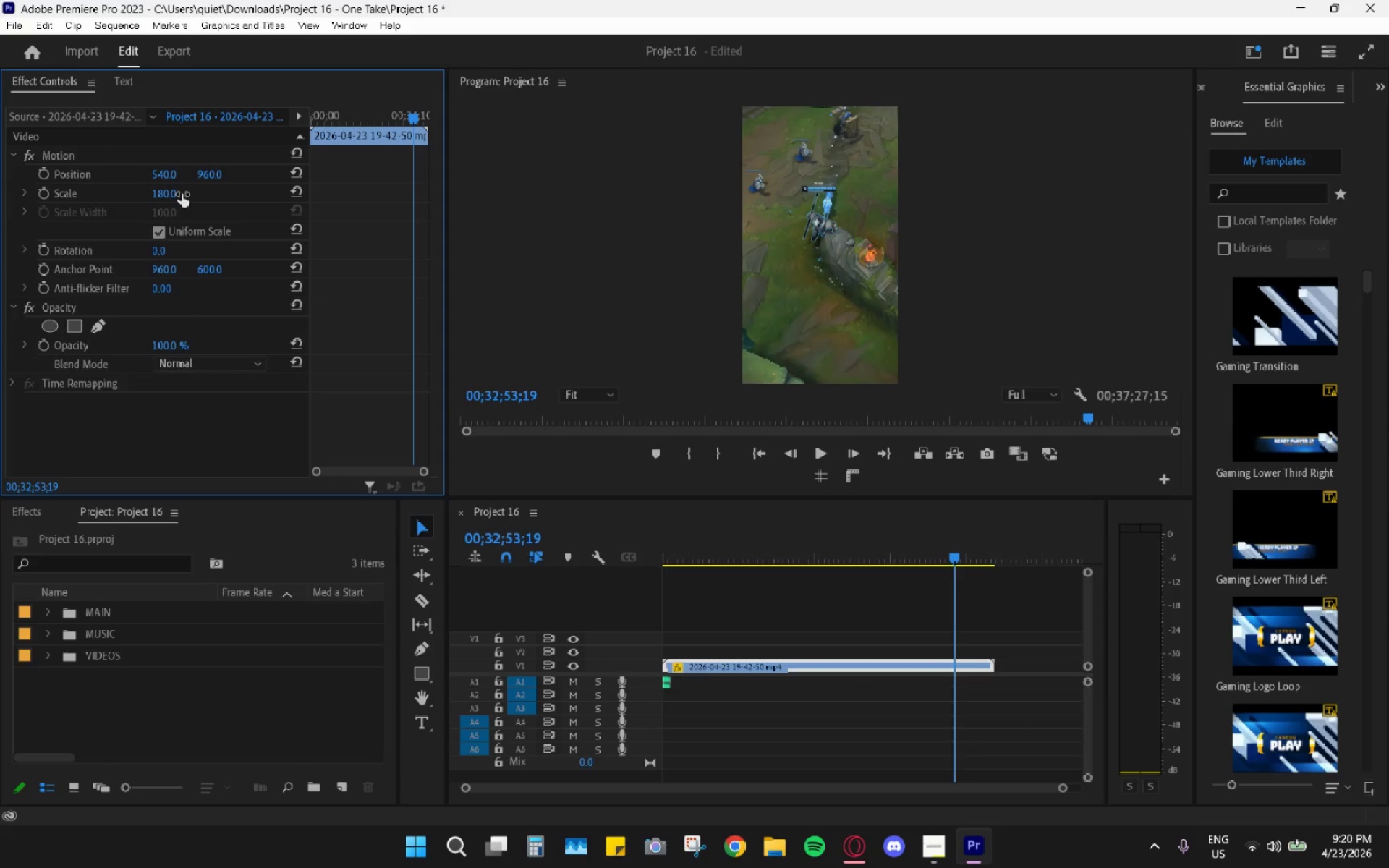 
key(Space)
 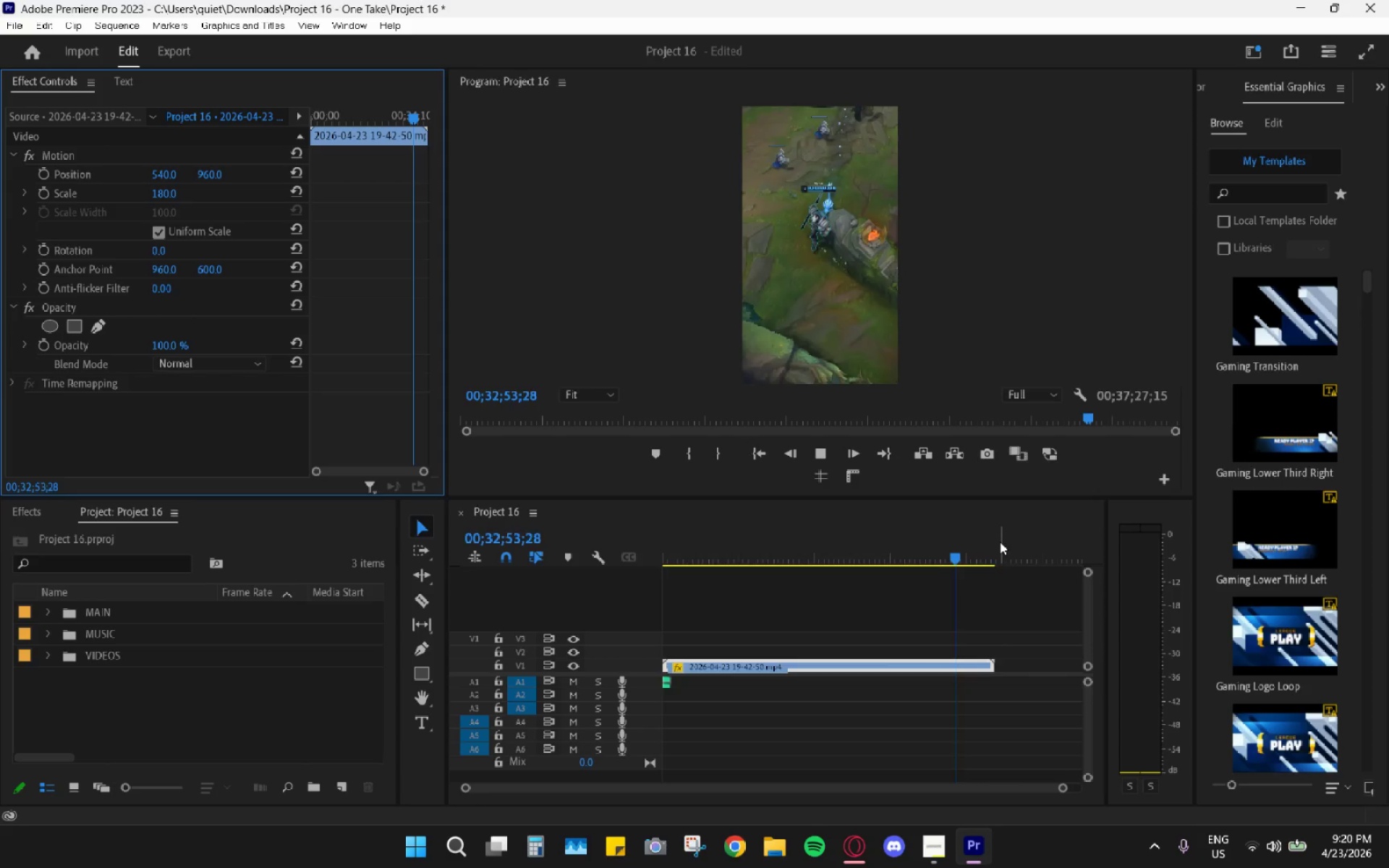 
hold_key(key=AltLeft, duration=0.72)
scroll: coordinate [973, 574], scroll_direction: up, amount: 11.0
 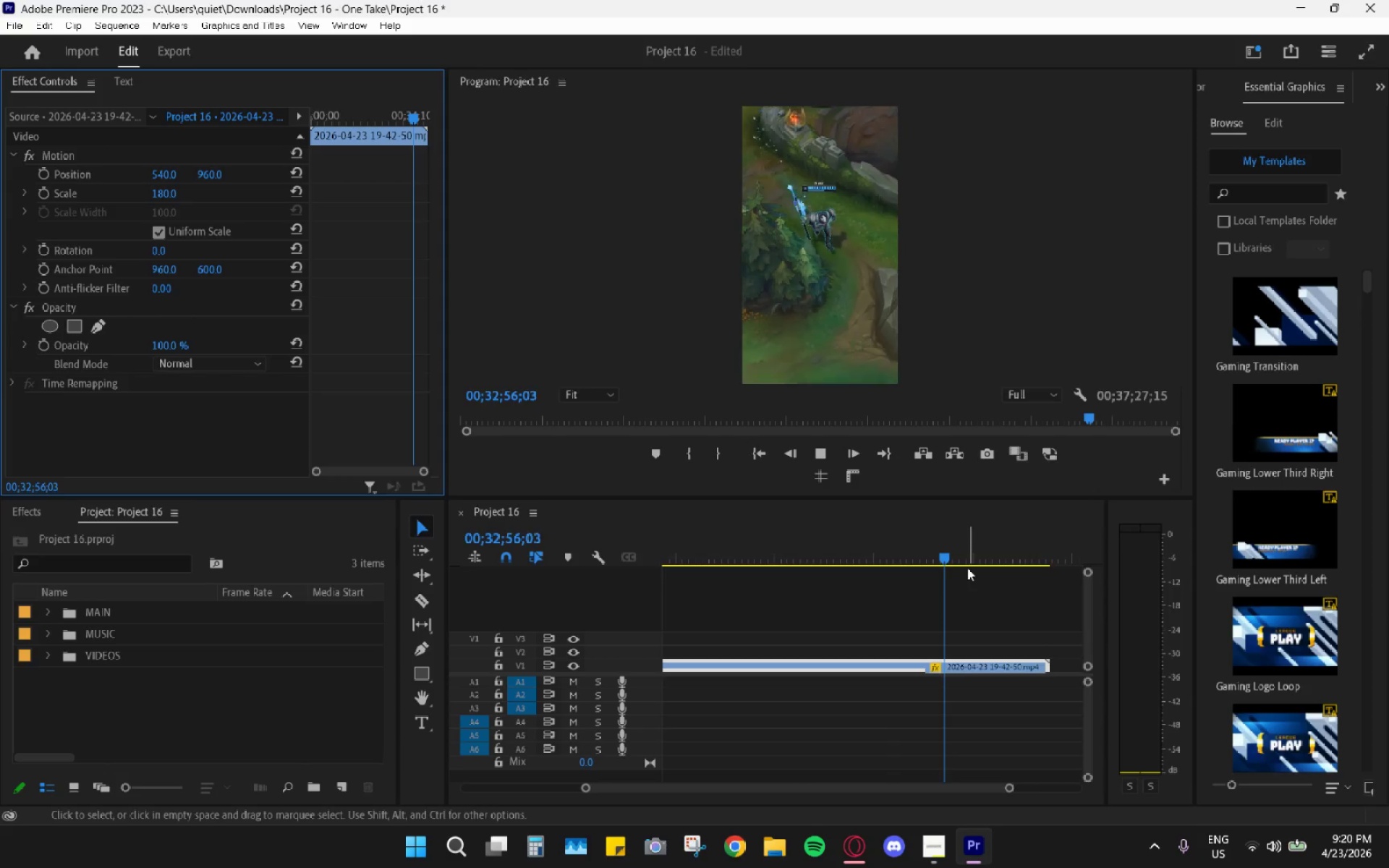 
scroll: coordinate [975, 566], scroll_direction: down, amount: 6.0
 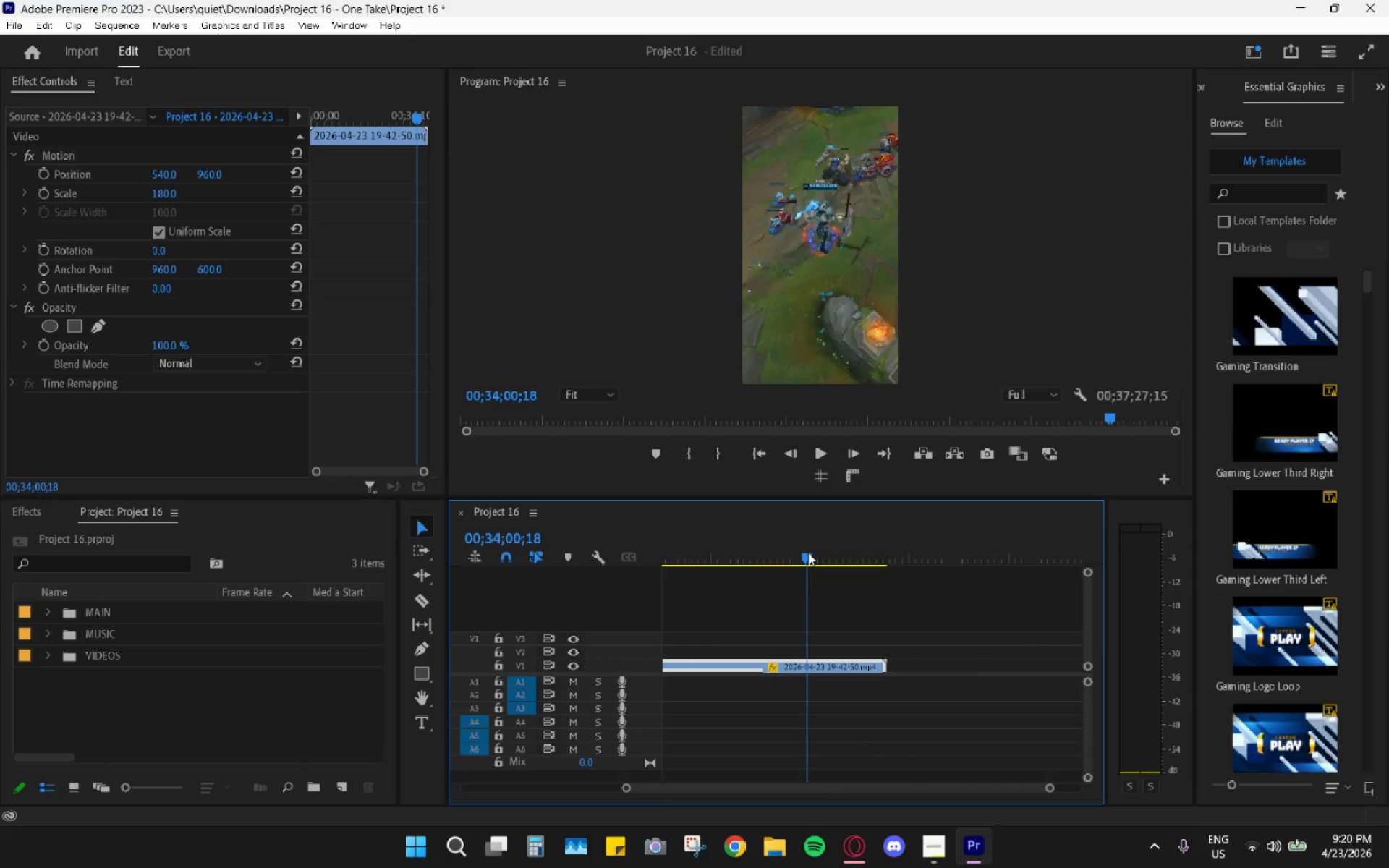 
left_click_drag(start_coordinate=[808, 553], to_coordinate=[803, 551])
 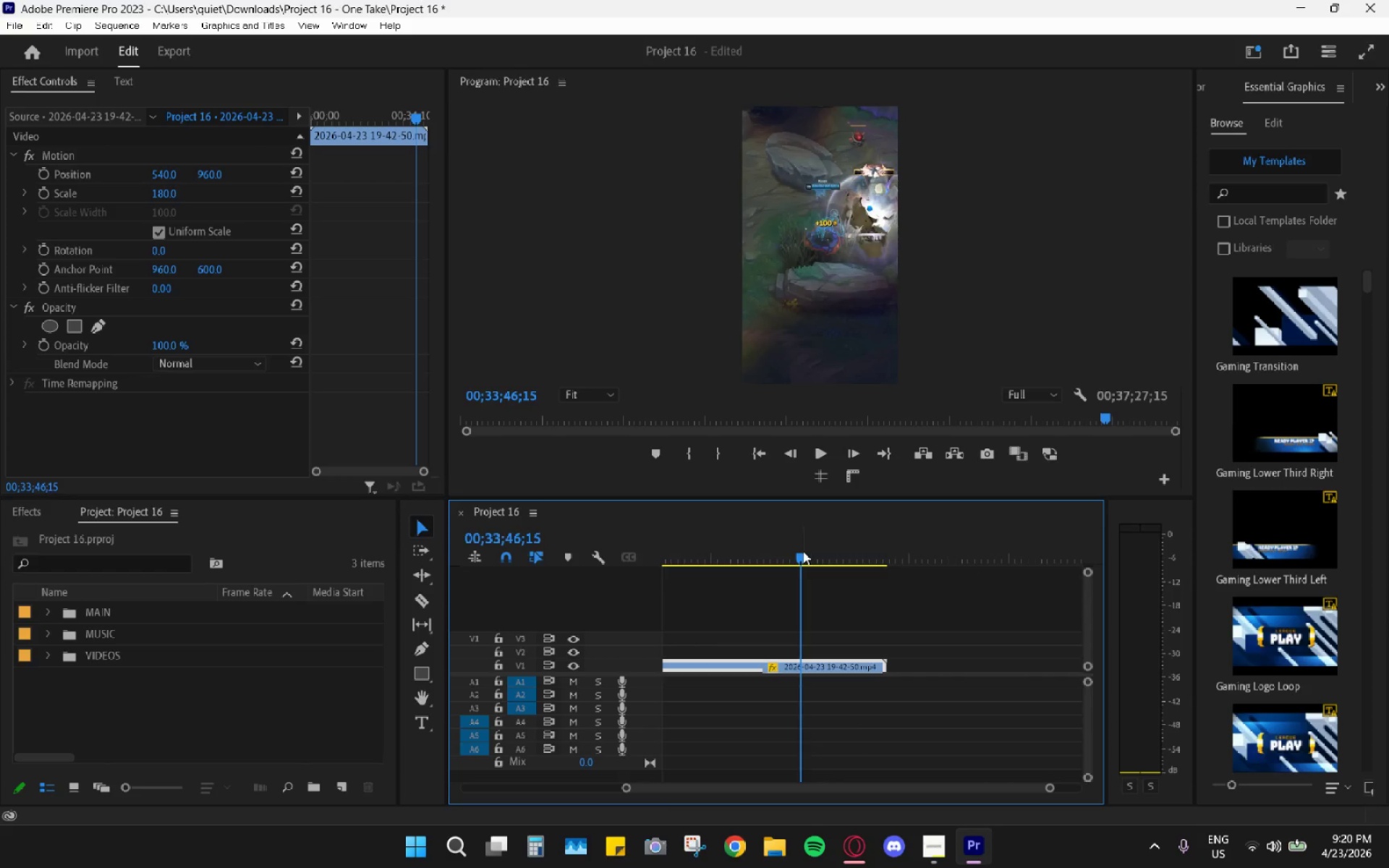 
key(Space)
 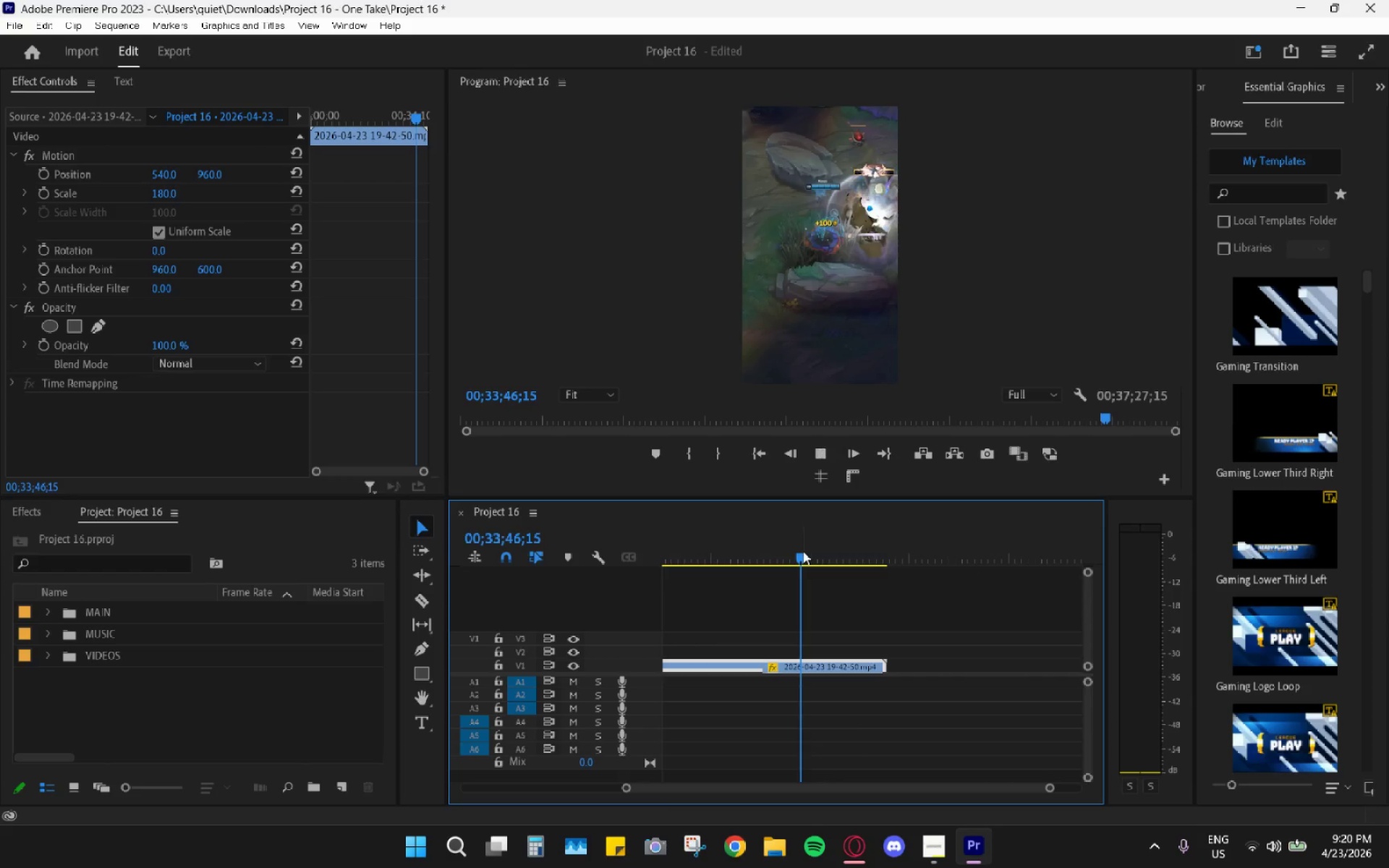 
left_click_drag(start_coordinate=[806, 552], to_coordinate=[858, 570])
 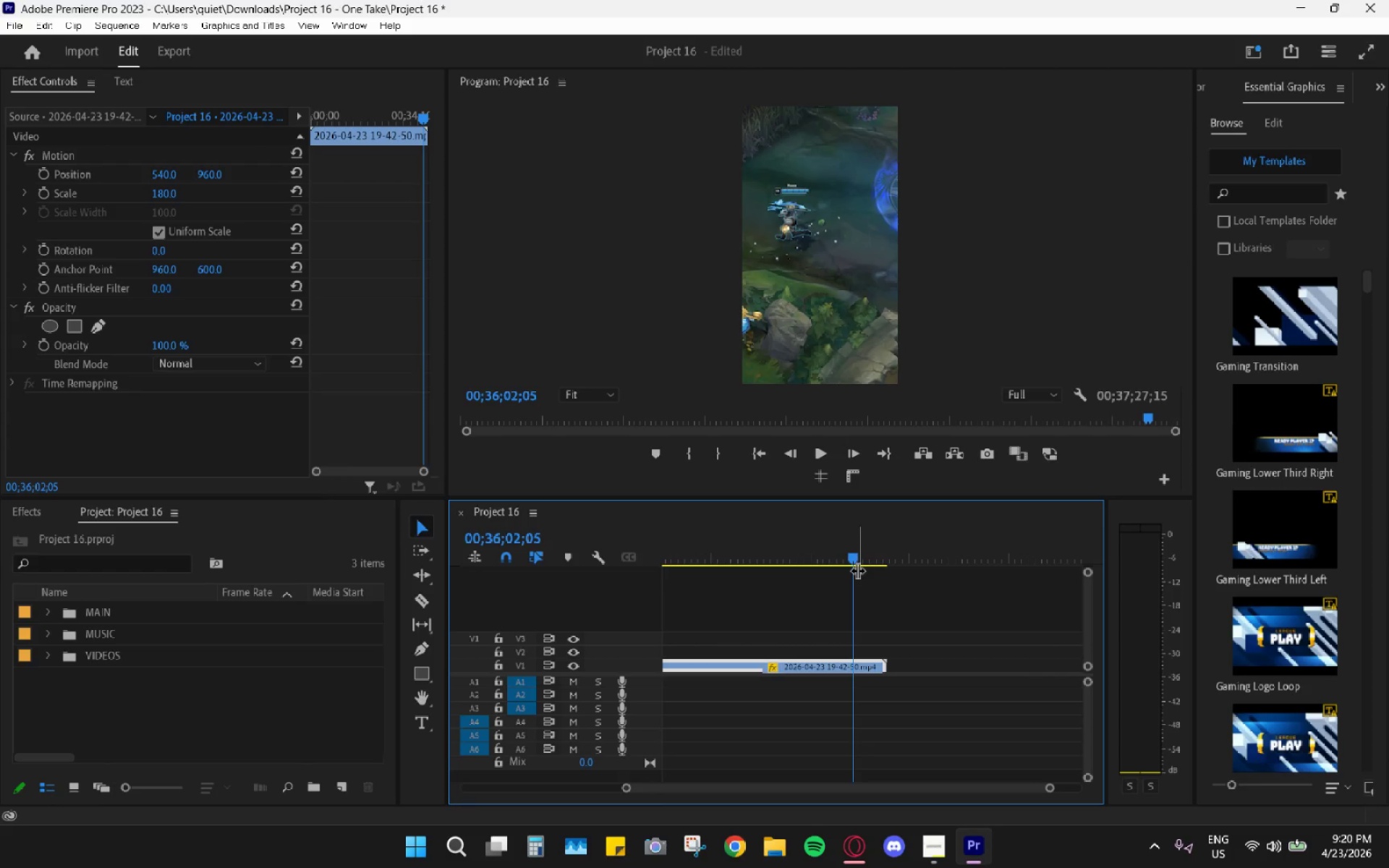 
key(Space)
 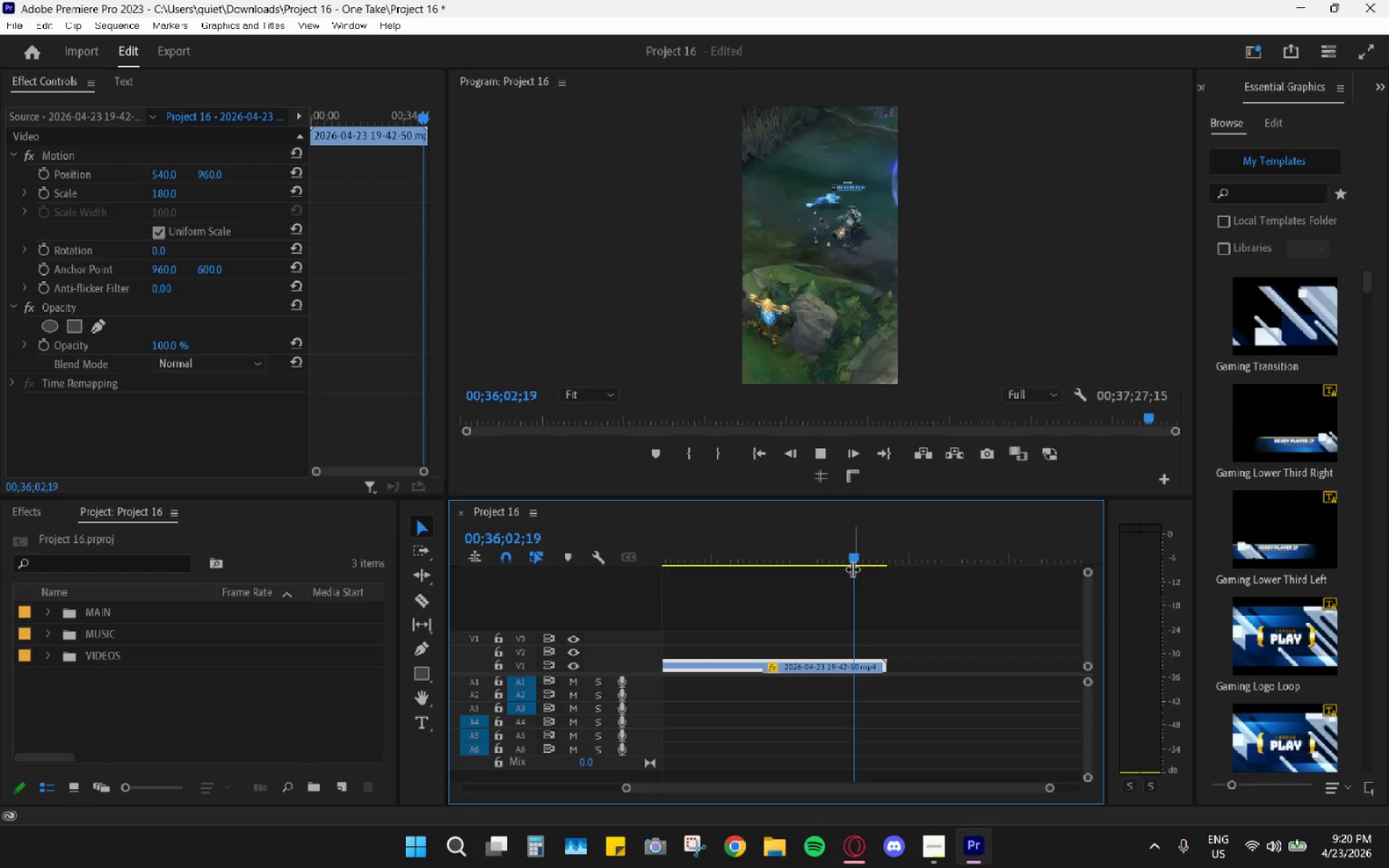 
key(Space)
 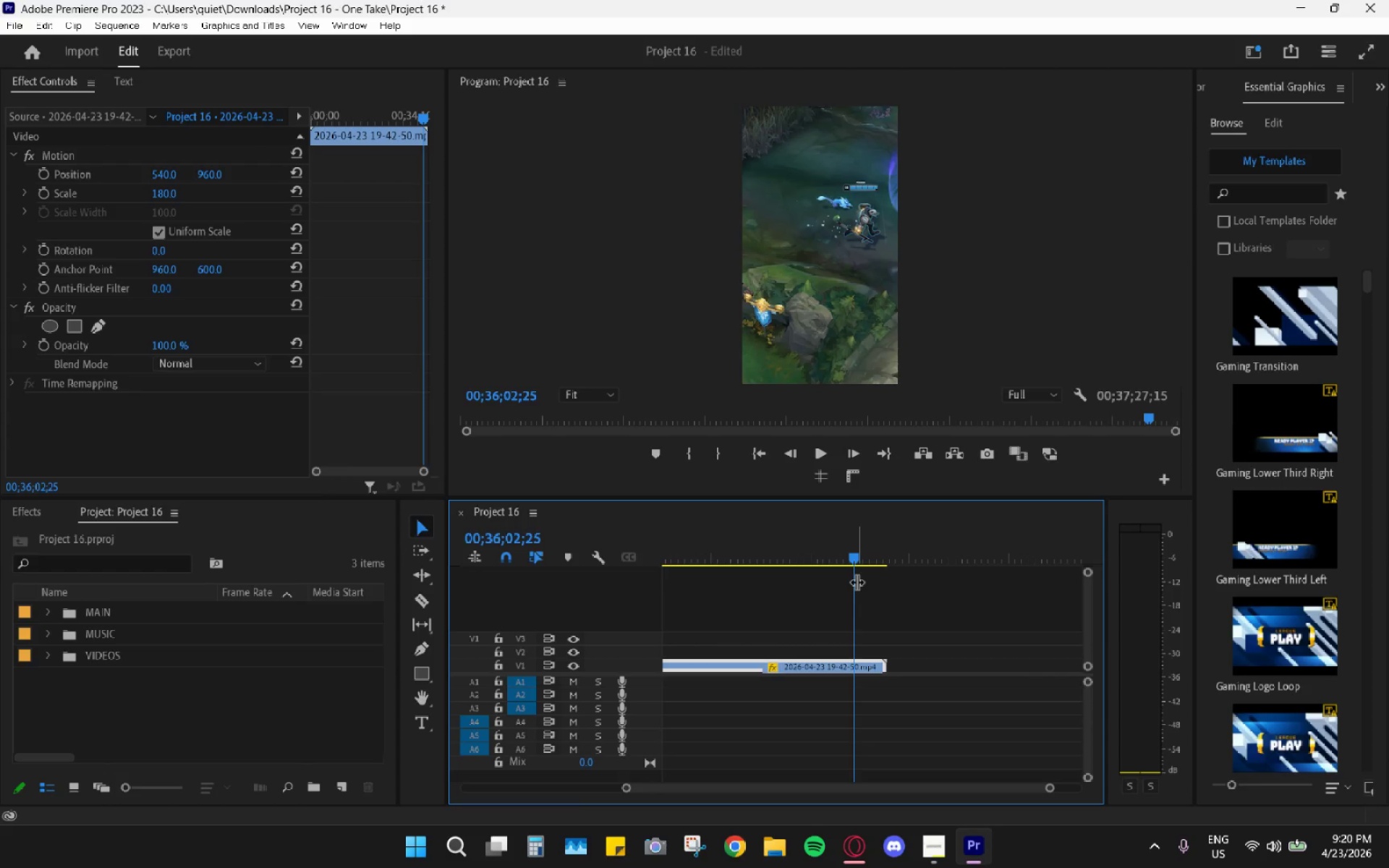 
left_click_drag(start_coordinate=[856, 564], to_coordinate=[848, 561])
 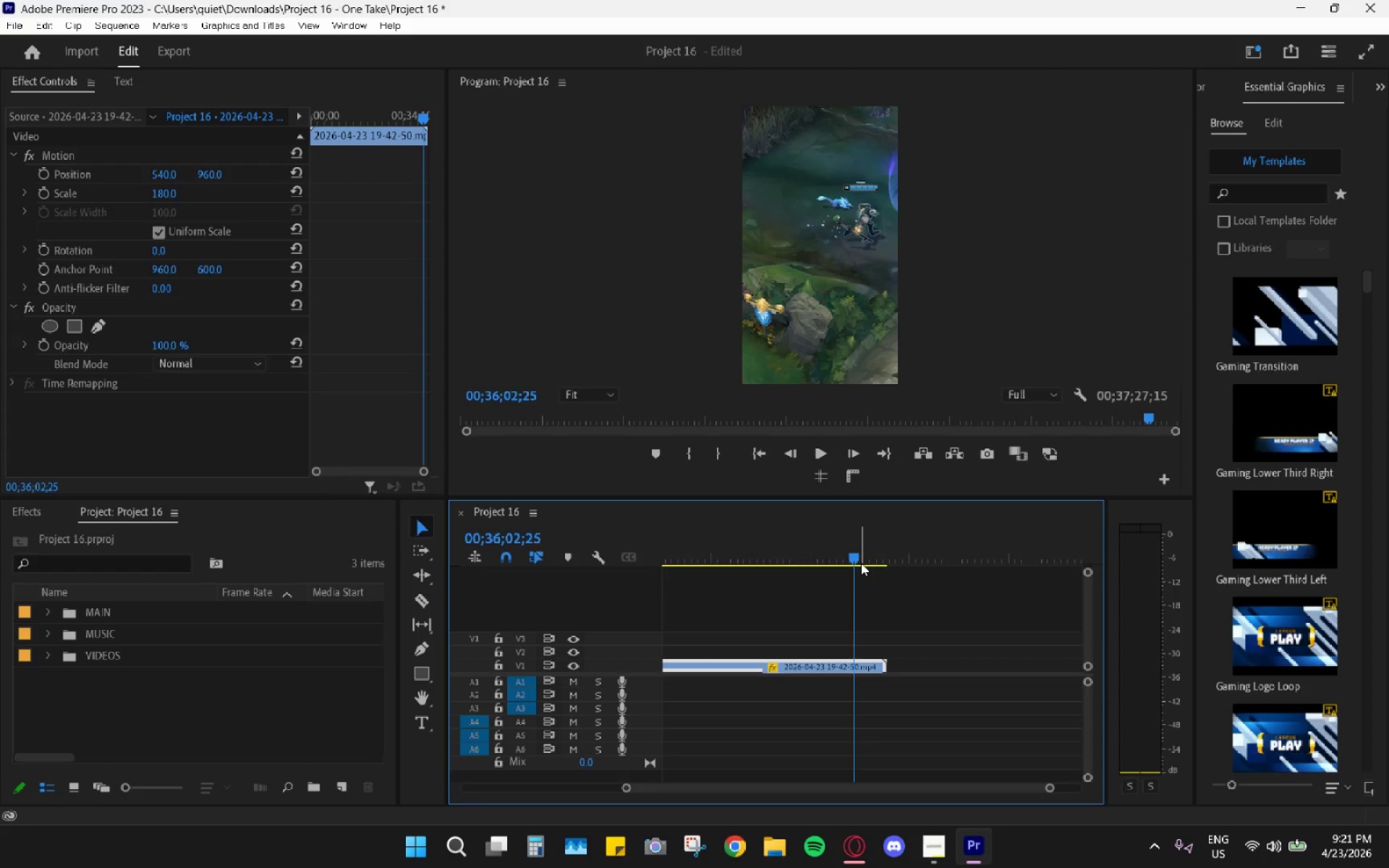 
wait(26.38)
 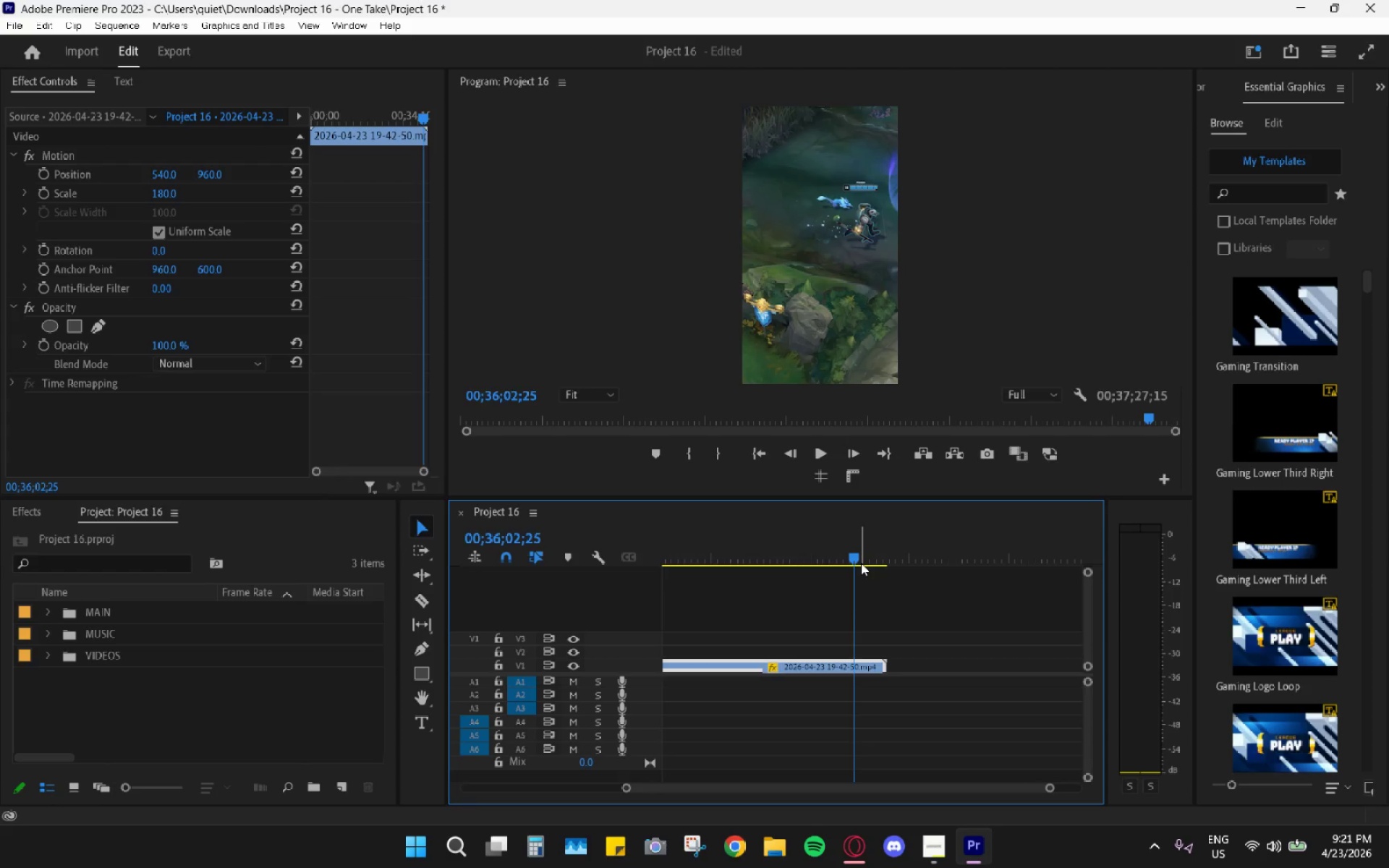 
key(Space)
 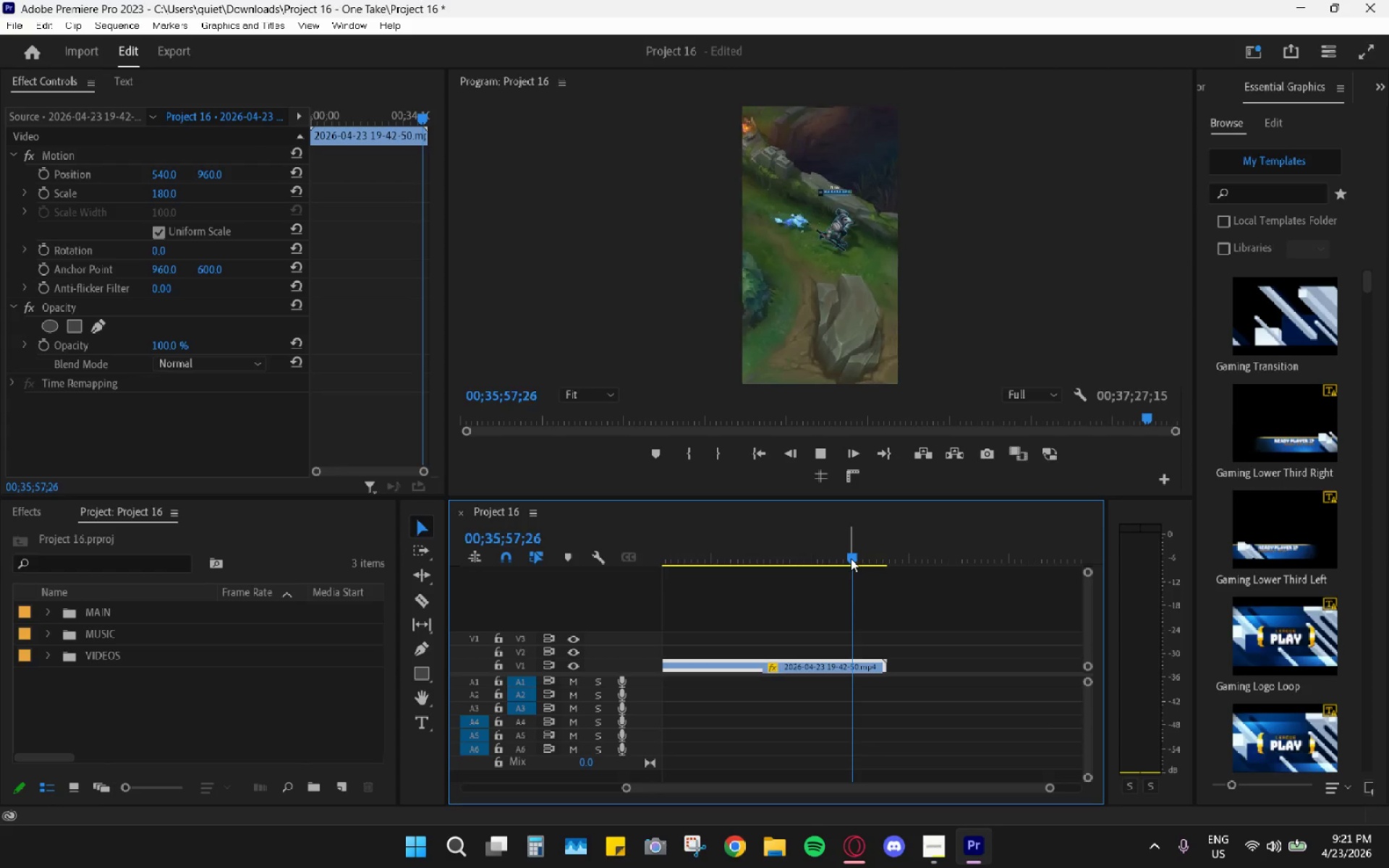 
key(Space)
 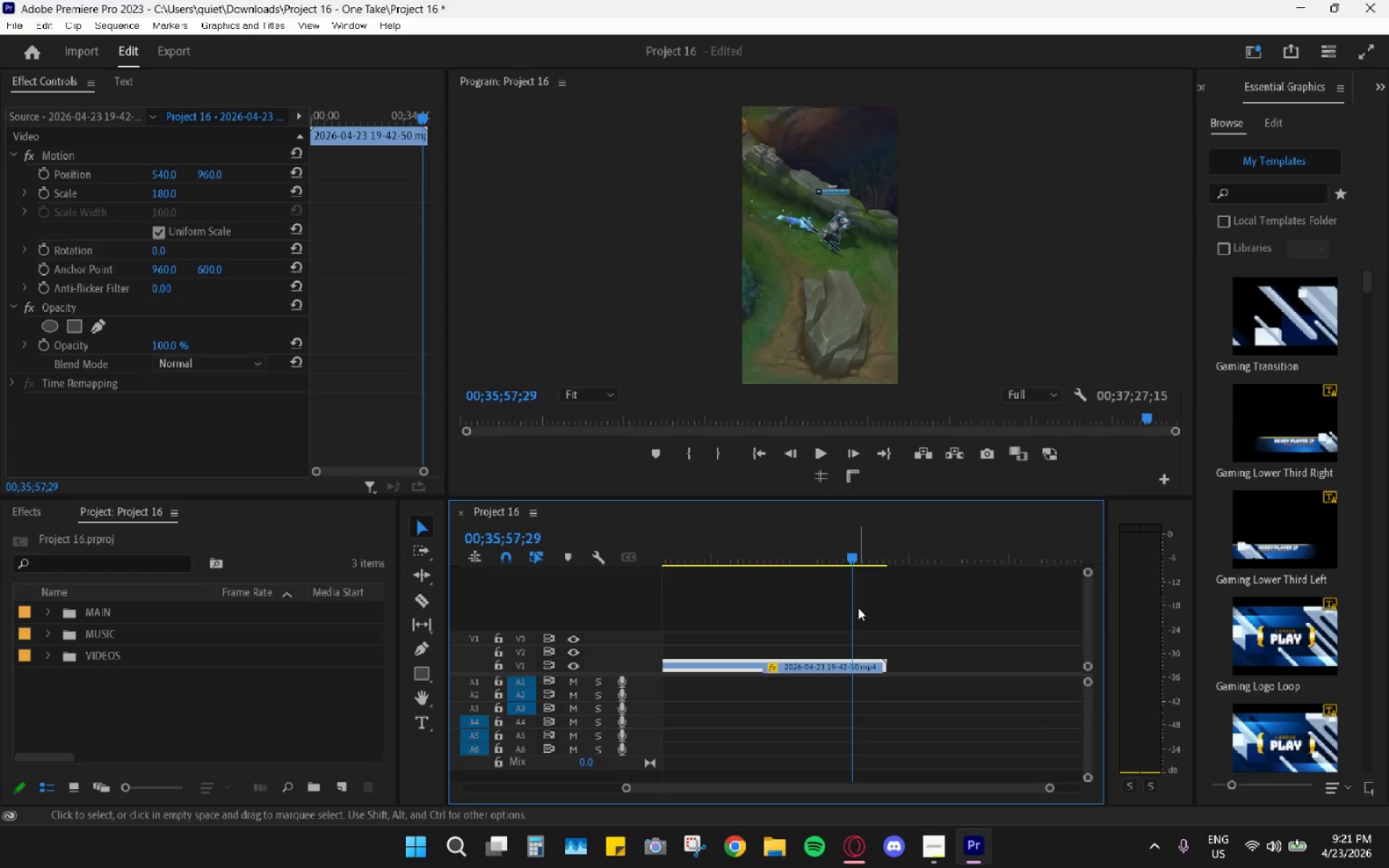 
key(ArrowLeft)
 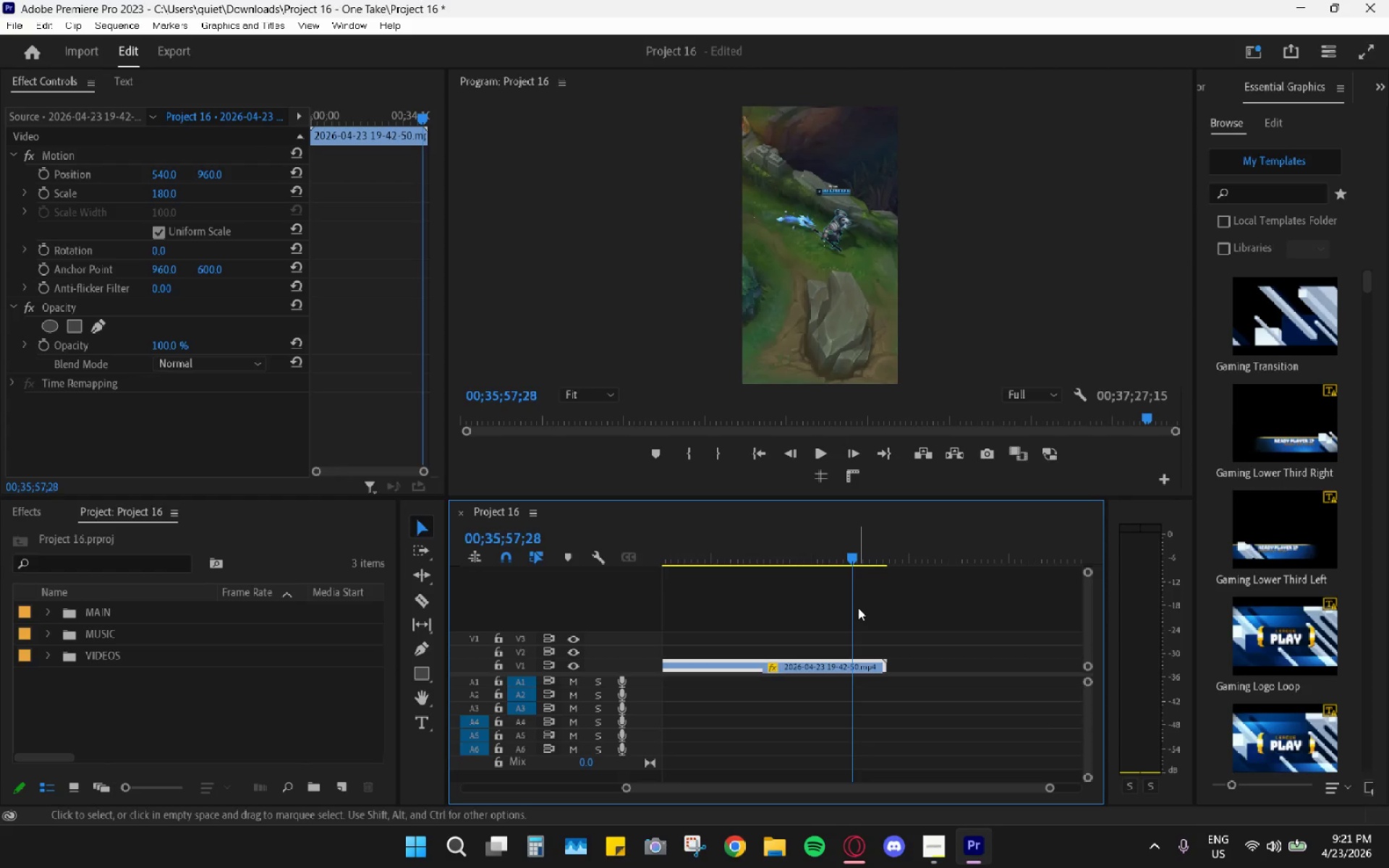 
key(ArrowLeft)
 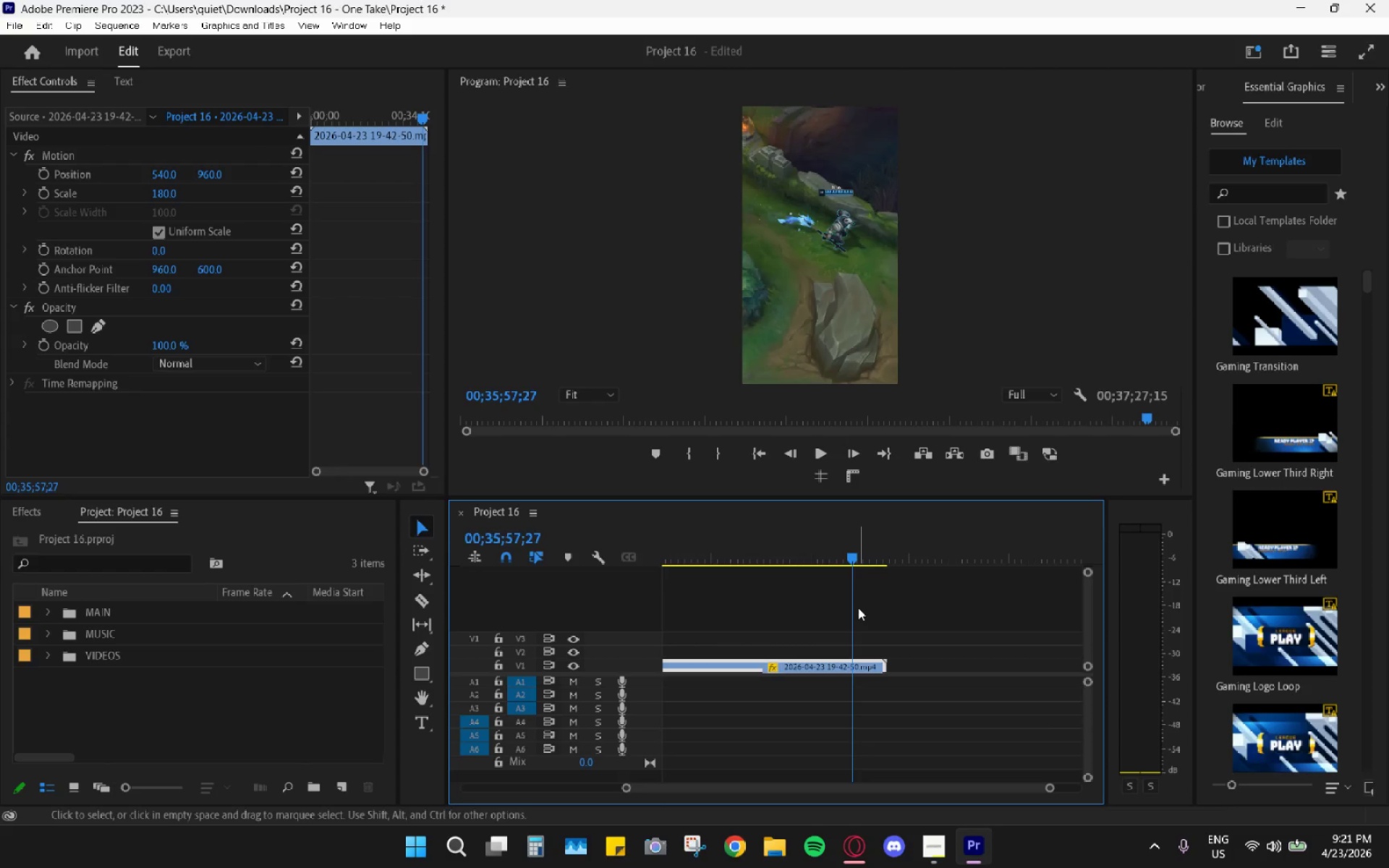 
key(ArrowLeft)
 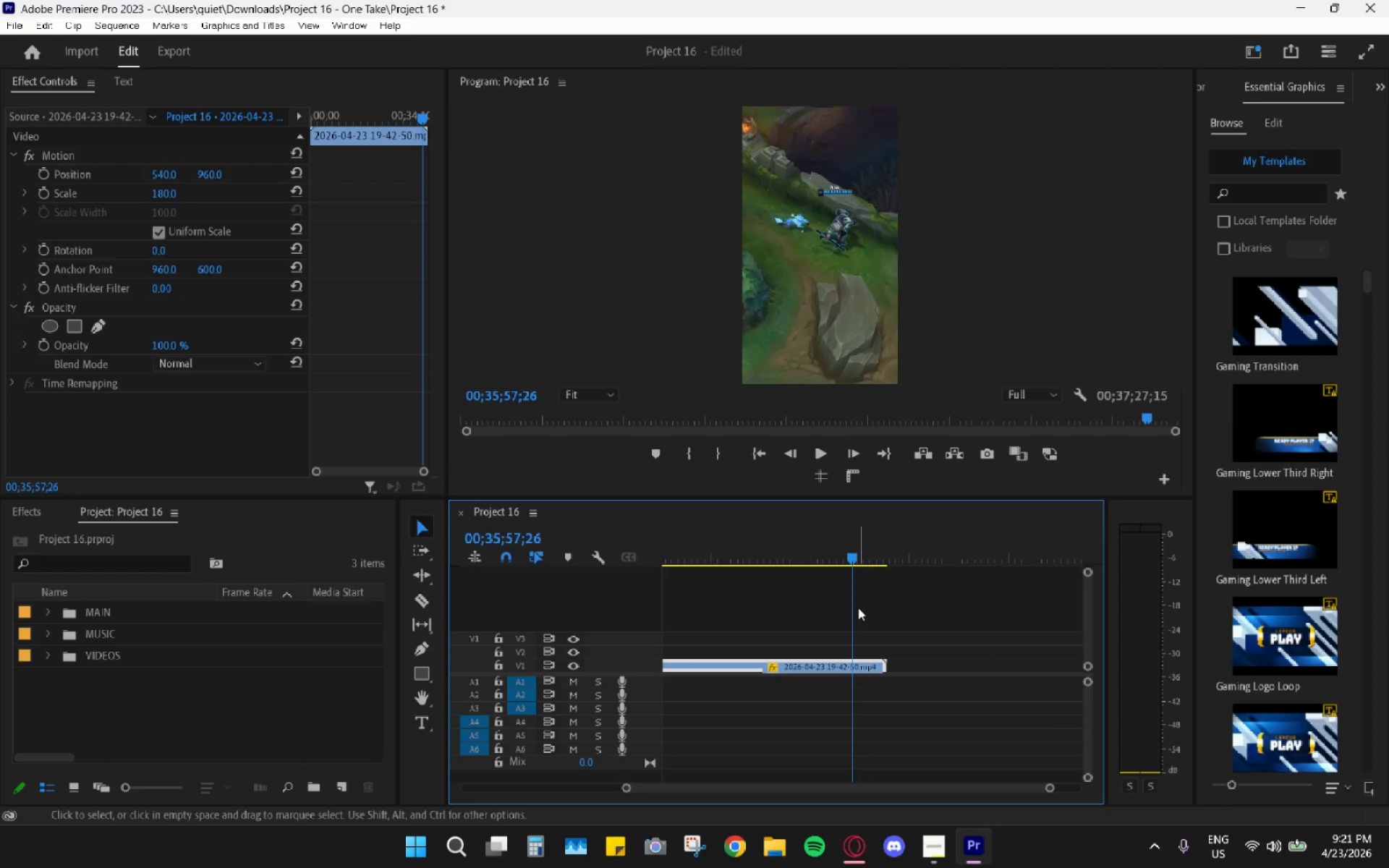 
key(ArrowLeft)
 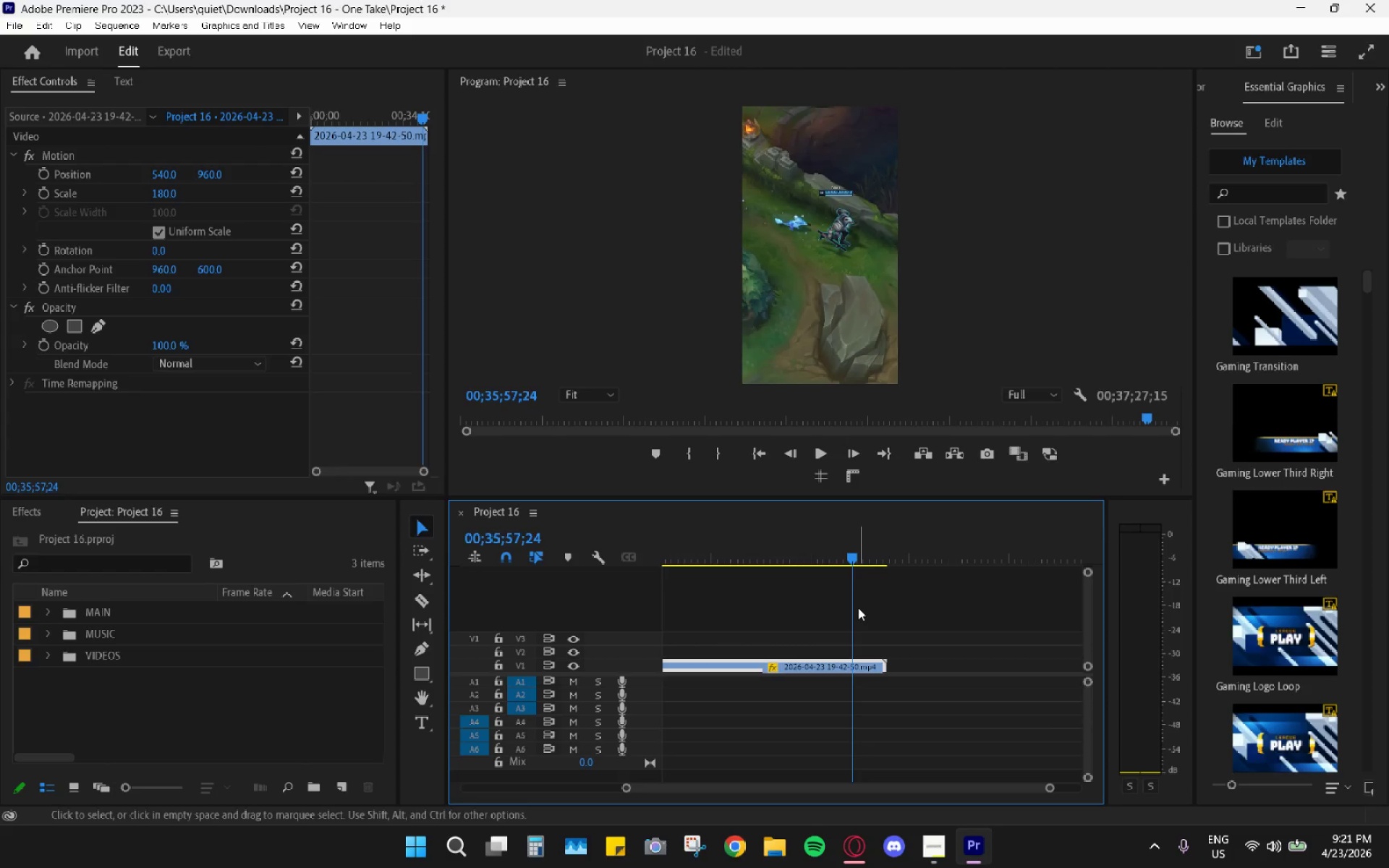 
key(ArrowLeft)
 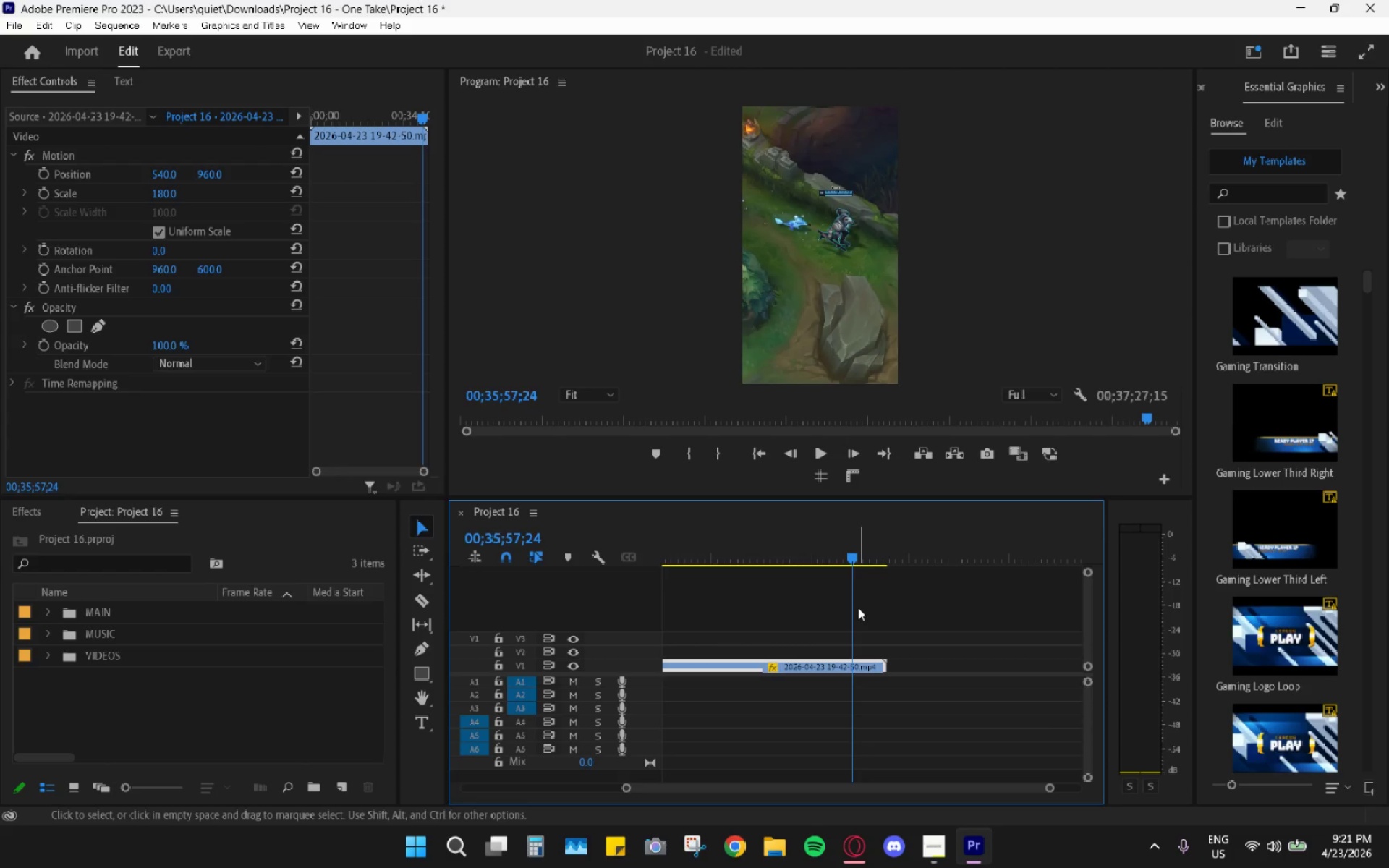 
hold_key(key=ArrowLeft, duration=0.88)
 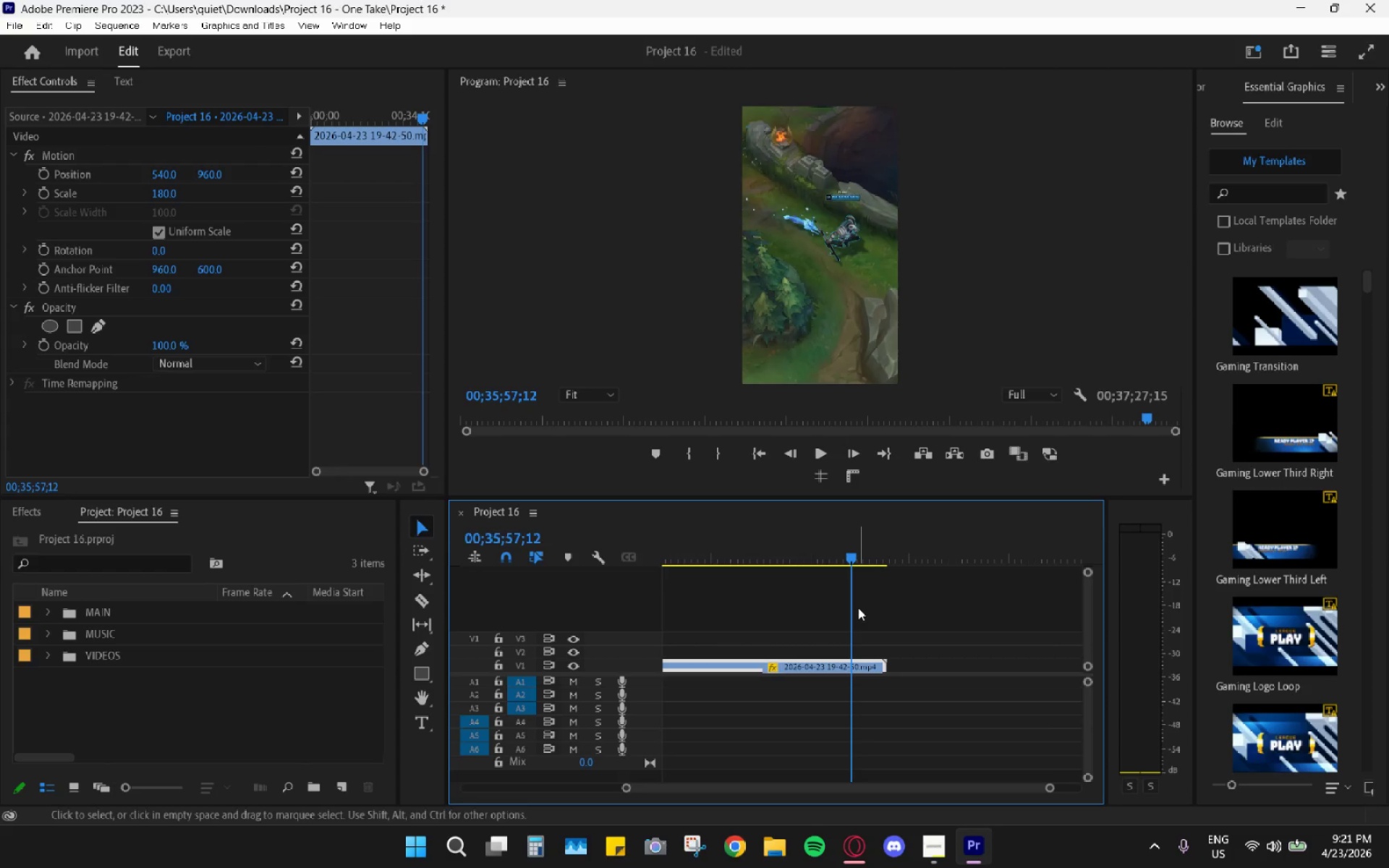 
hold_key(key=ArrowLeft, duration=0.91)
 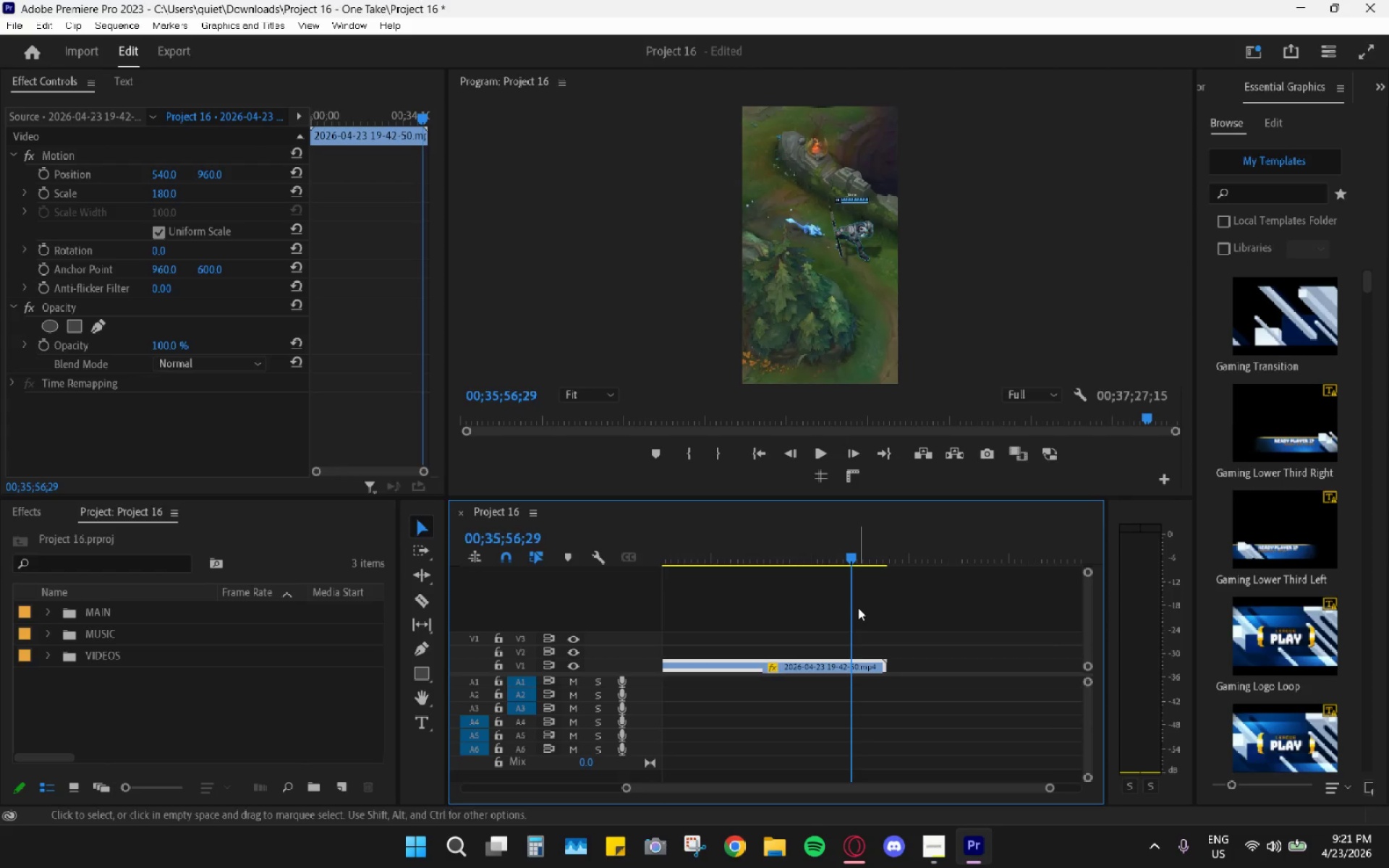 
key(C)
 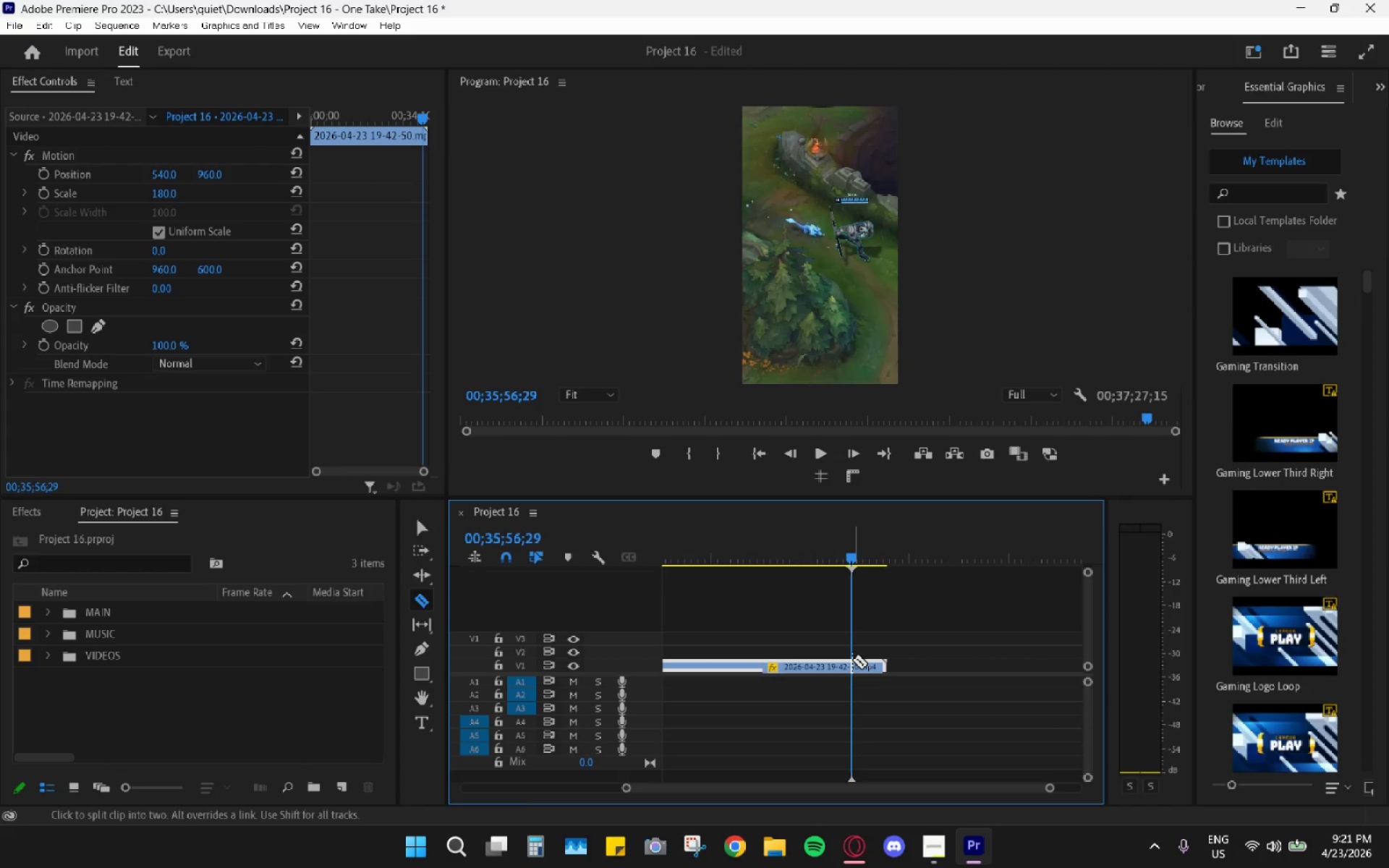 
left_click([852, 660])
 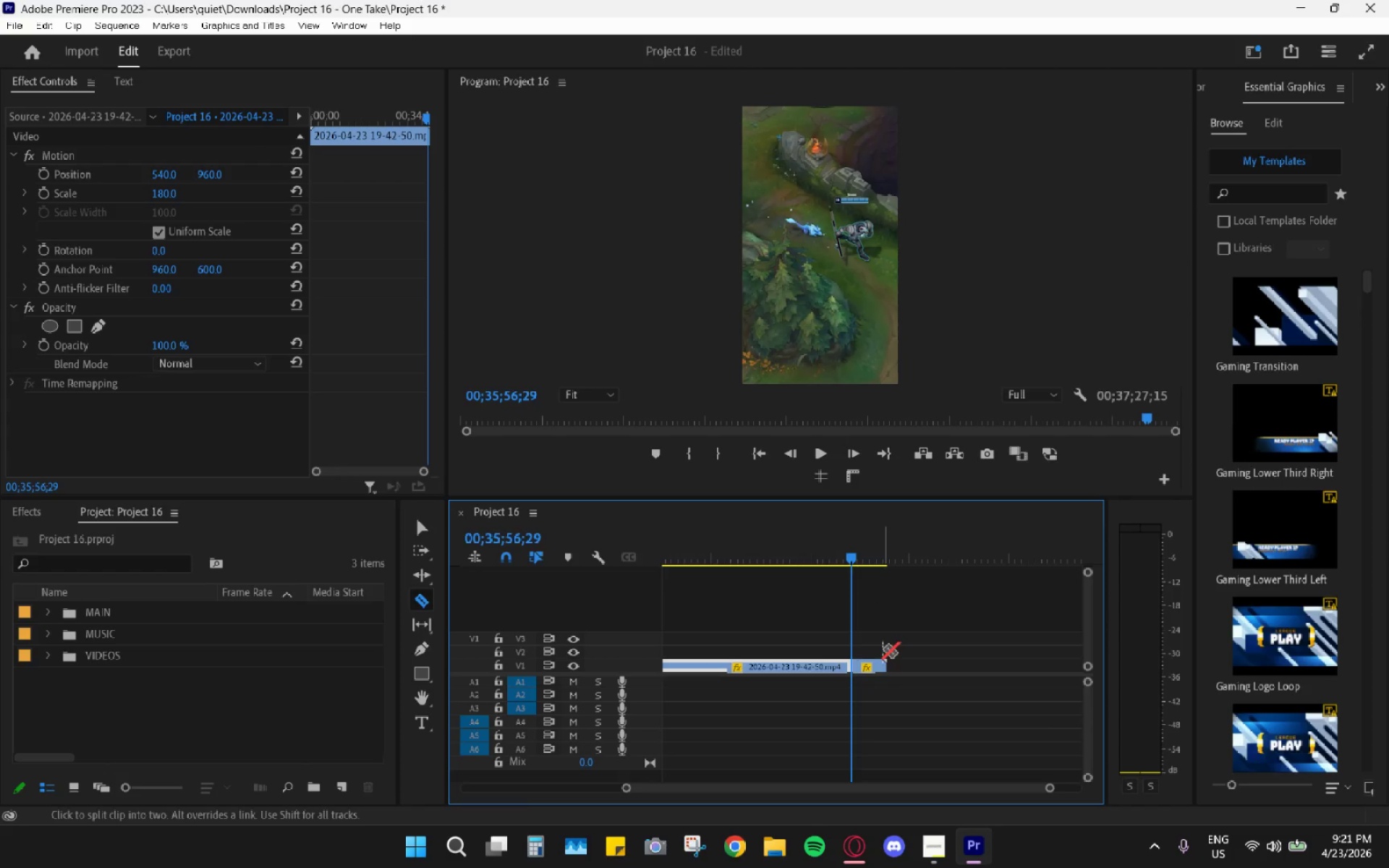 
hold_key(key=AltLeft, duration=0.48)
scroll: coordinate [883, 642], scroll_direction: up, amount: 5.0
 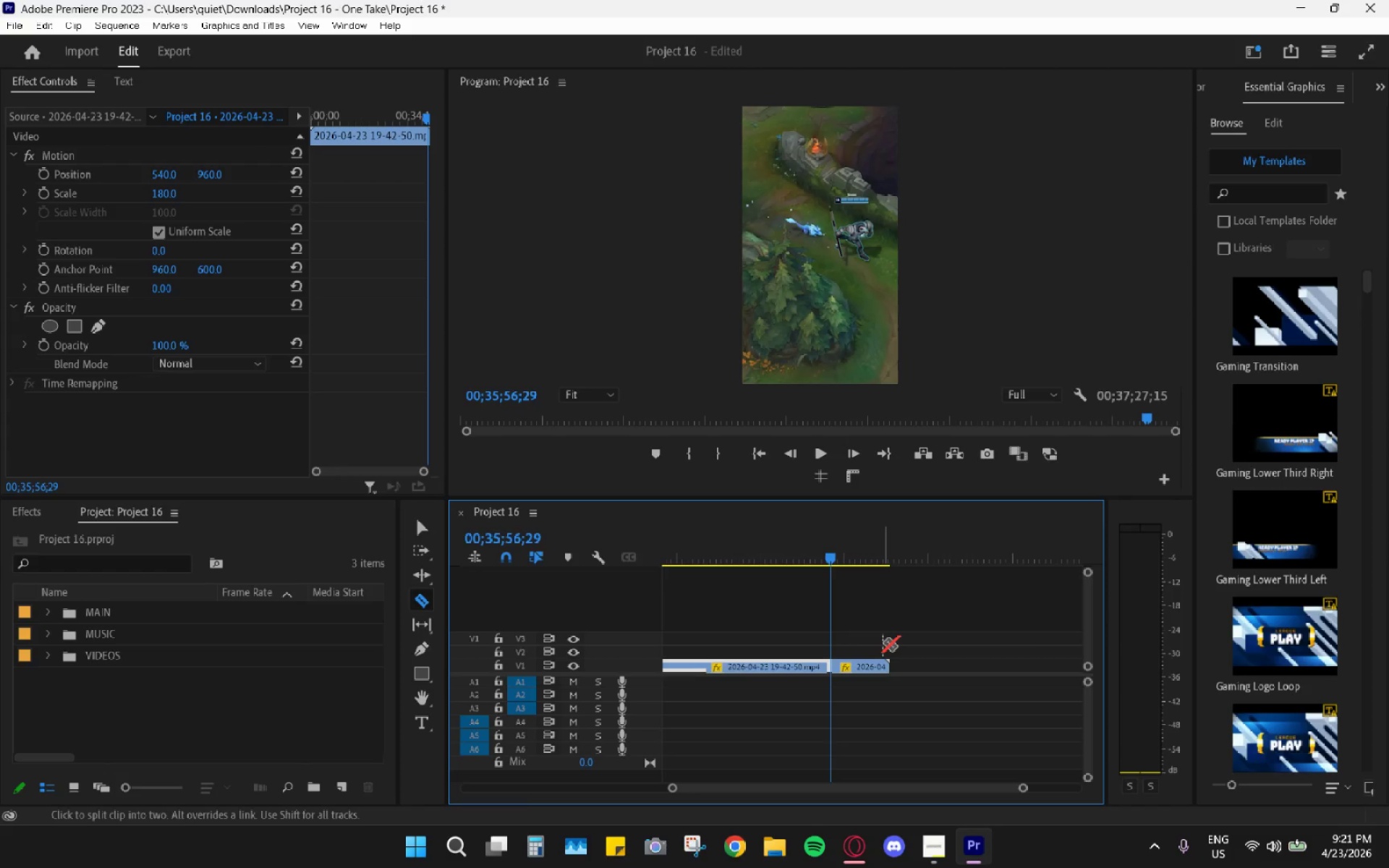 
key(V)
 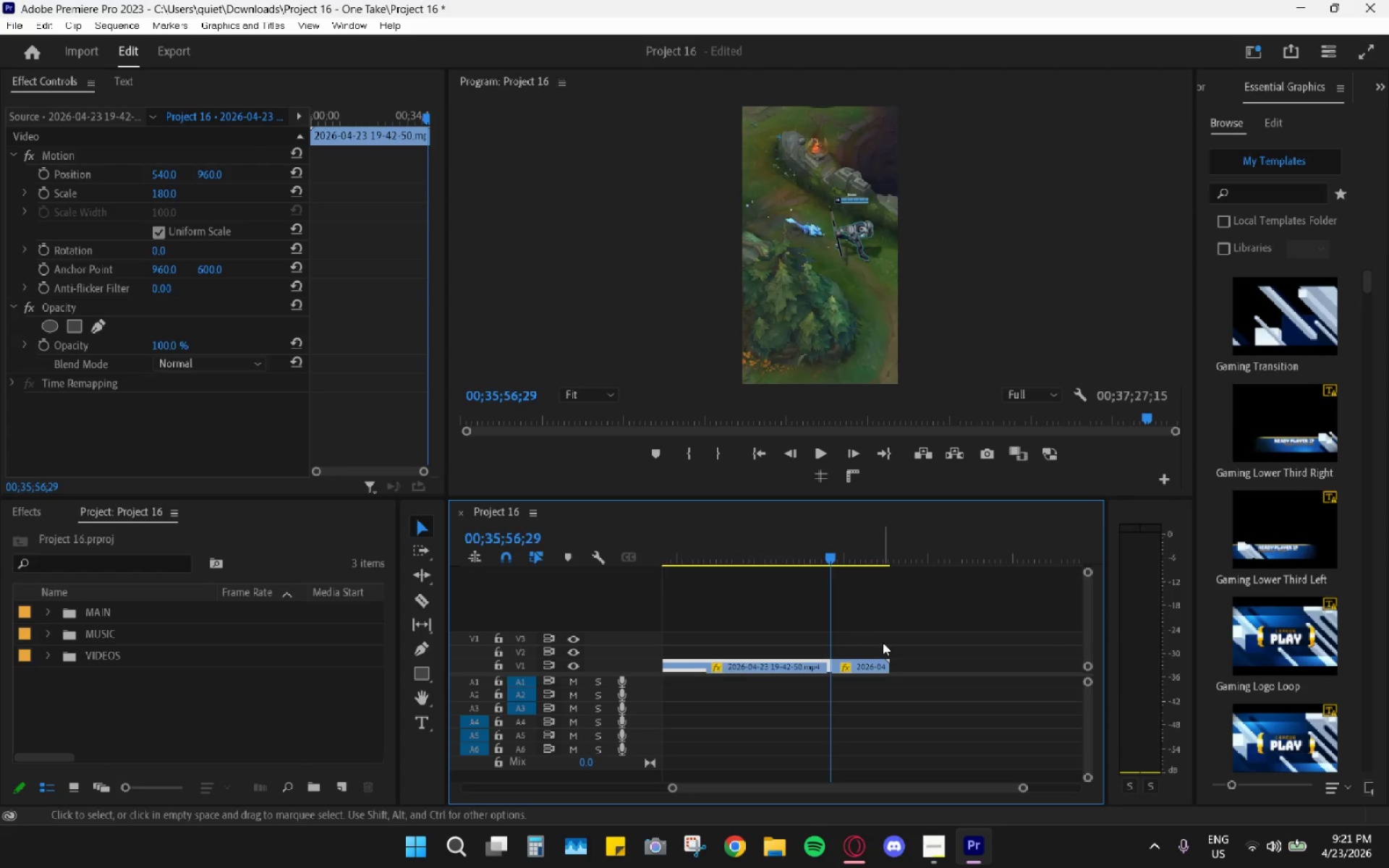 
hold_key(key=AltLeft, duration=0.56)
scroll: coordinate [883, 642], scroll_direction: down, amount: 4.0
 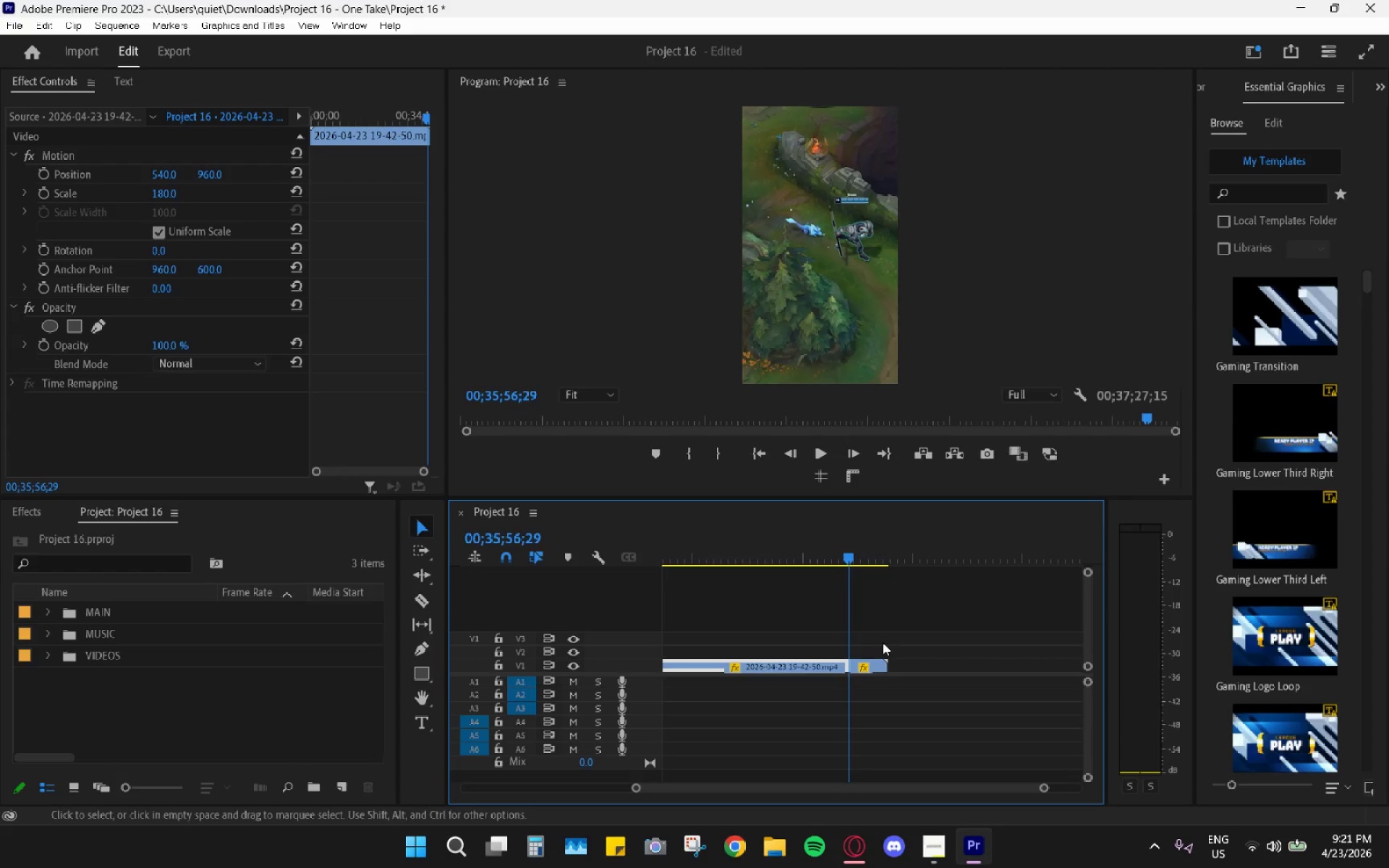 
hold_key(key=AltLeft, duration=0.58)
scroll: coordinate [883, 642], scroll_direction: up, amount: 14.0
 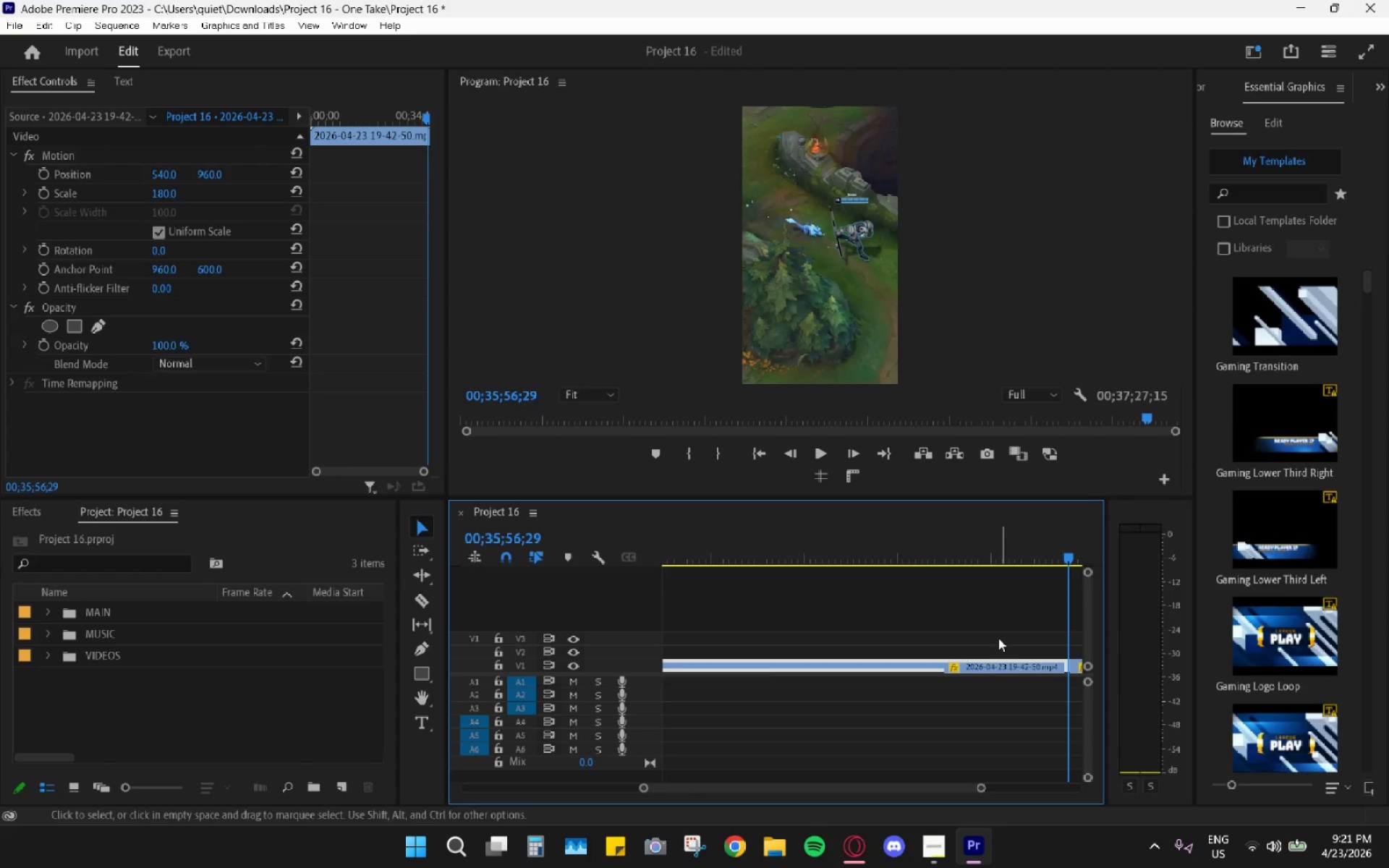 
hold_key(key=AltLeft, duration=0.95)
scroll: coordinate [1035, 665], scroll_direction: down, amount: 11.0
 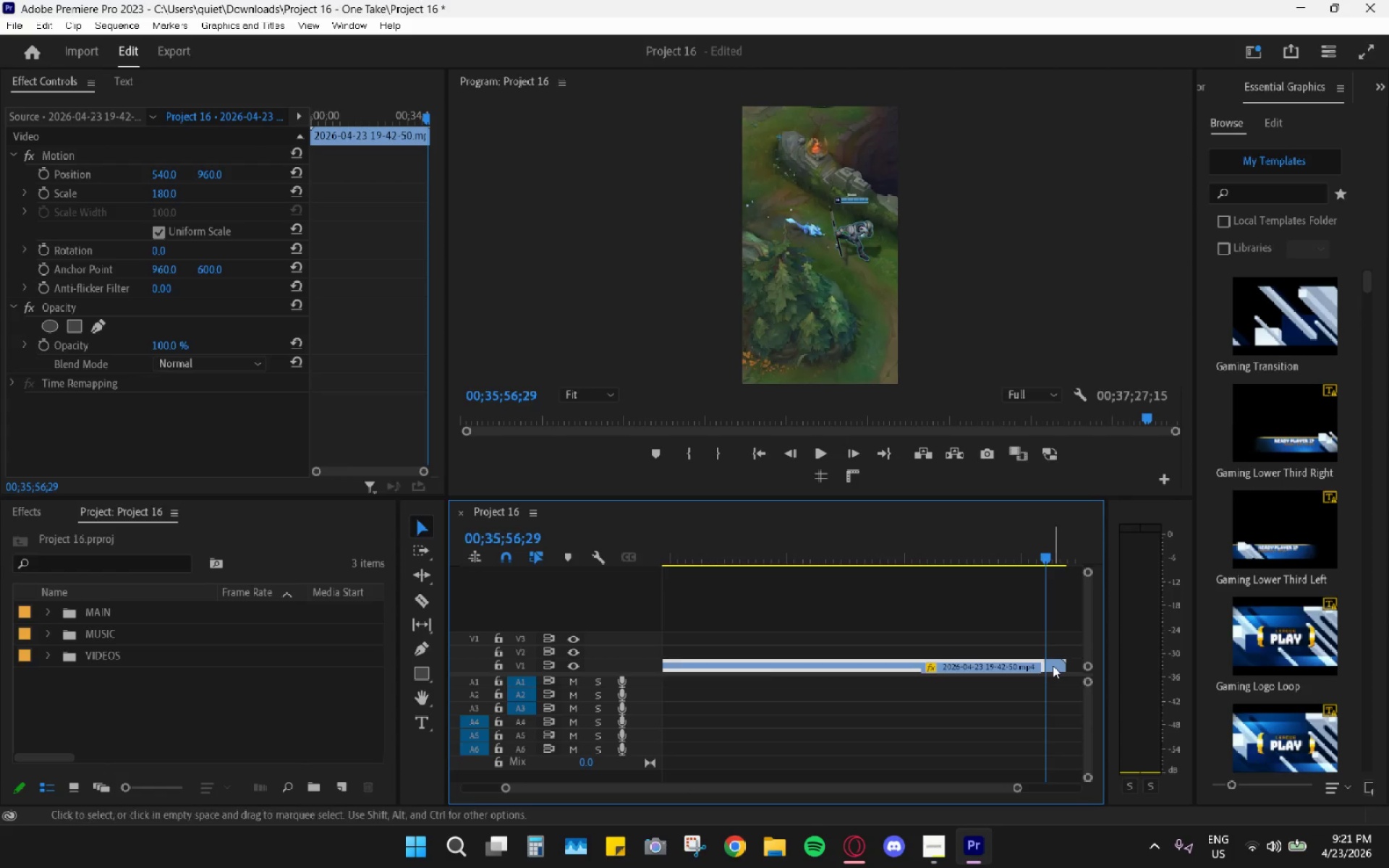 
left_click_drag(start_coordinate=[1053, 665], to_coordinate=[672, 648])
 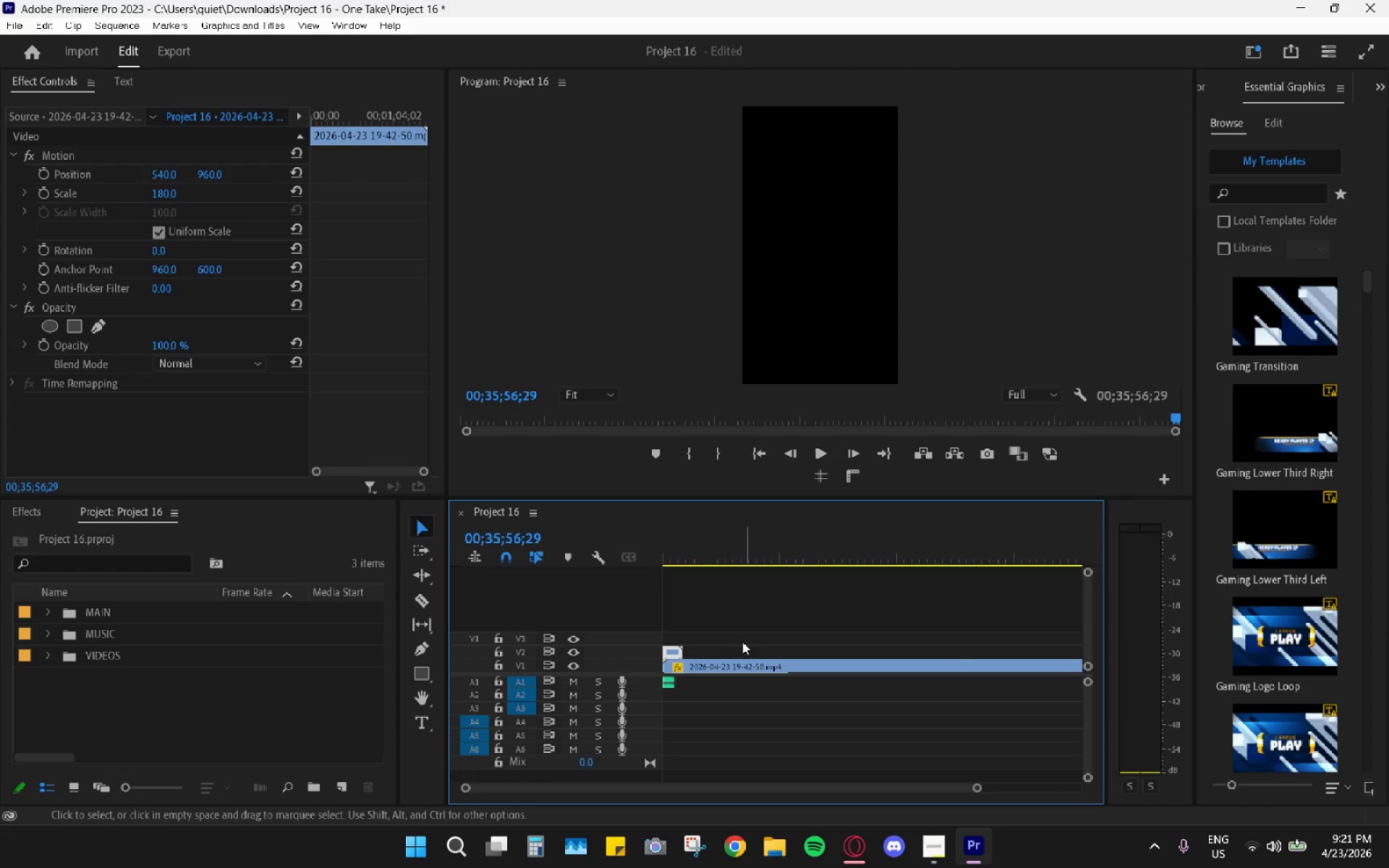 
hold_key(key=AltLeft, duration=0.73)
scroll: coordinate [726, 647], scroll_direction: up, amount: 16.0
 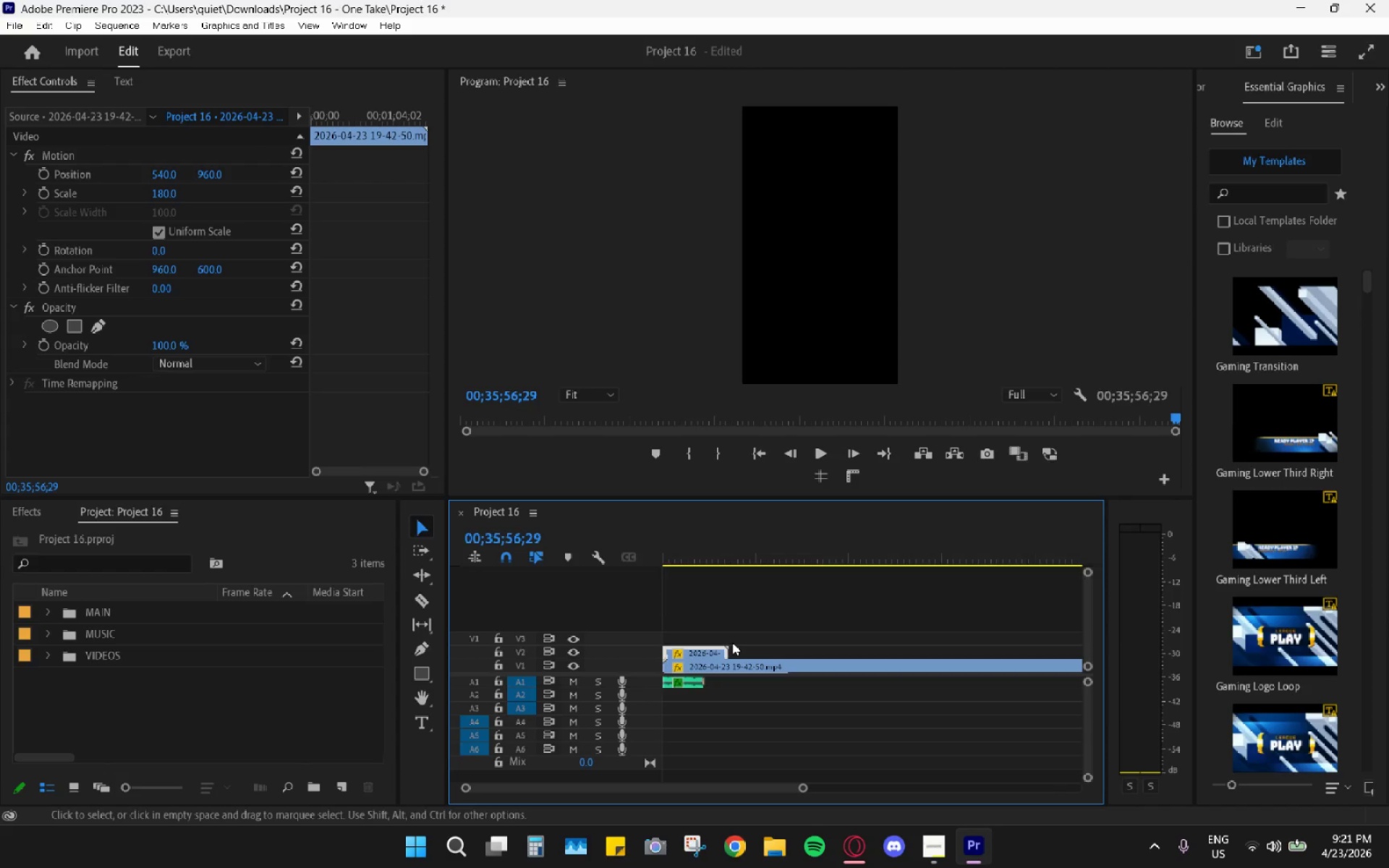 
hold_key(key=AltLeft, duration=0.55)
scroll: coordinate [733, 642], scroll_direction: up, amount: 5.0
 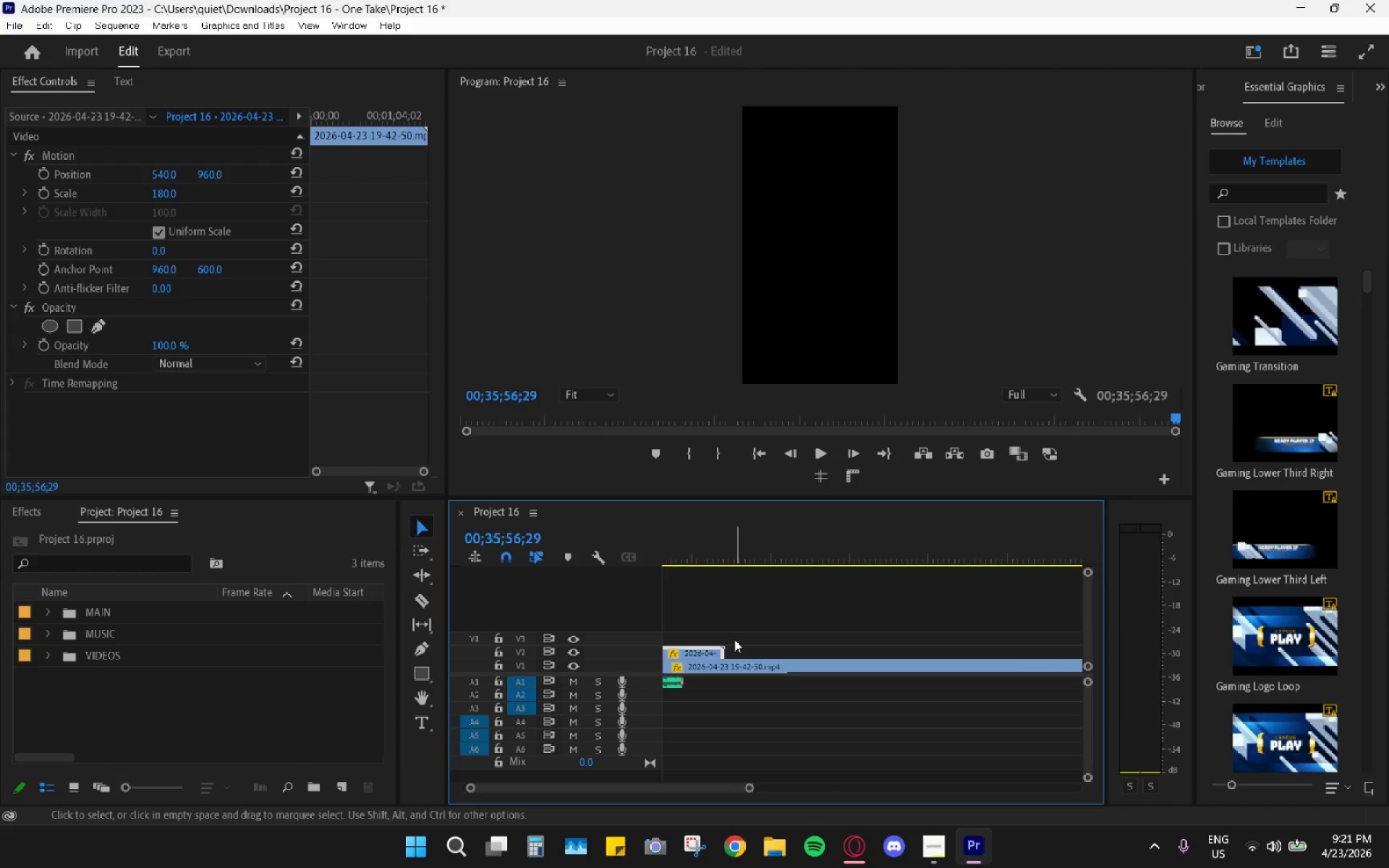 
hold_key(key=AltLeft, duration=0.66)
scroll: coordinate [734, 639], scroll_direction: up, amount: 1.0
 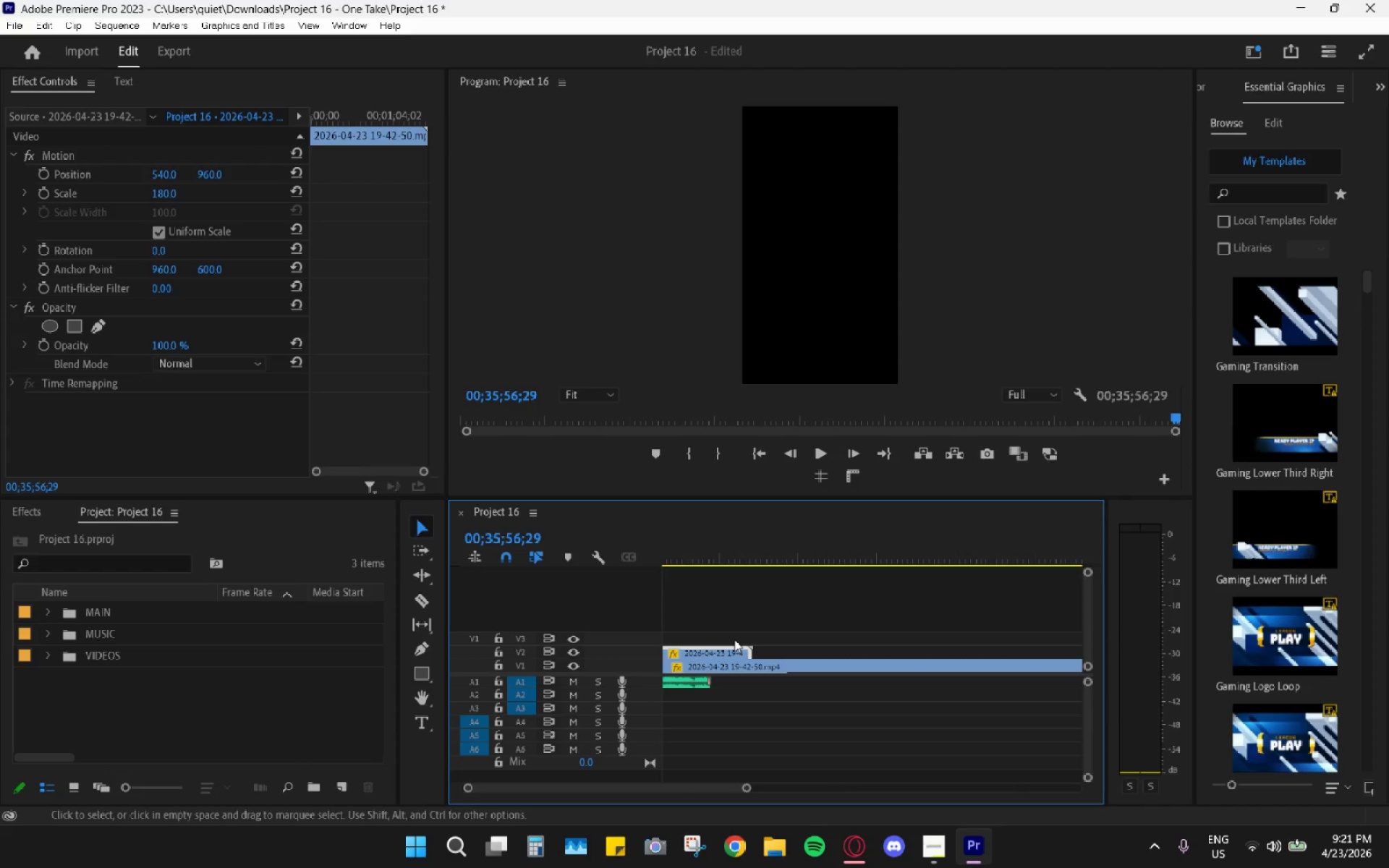 
left_click_drag(start_coordinate=[774, 545], to_coordinate=[793, 543])
 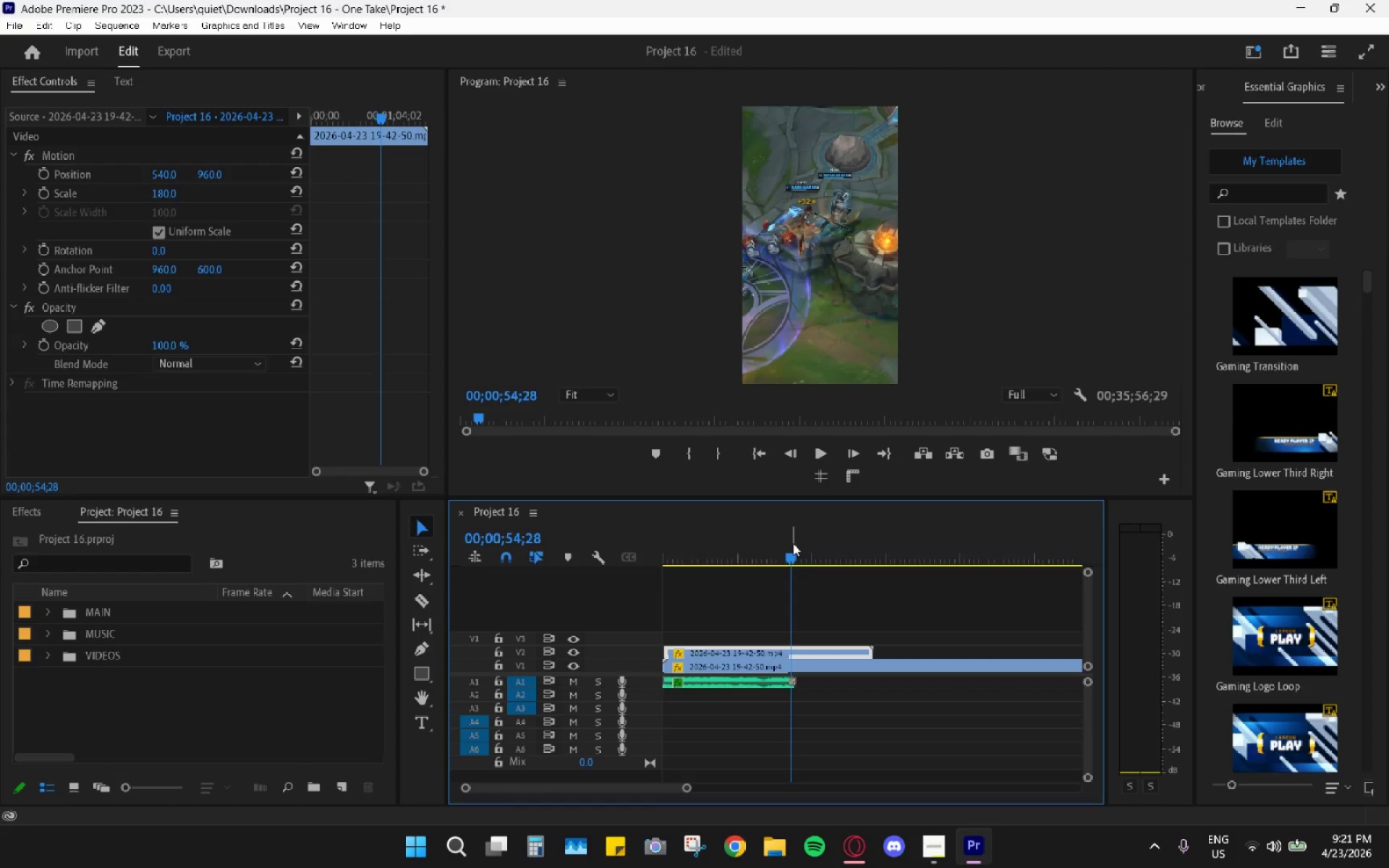 
key(Space)
 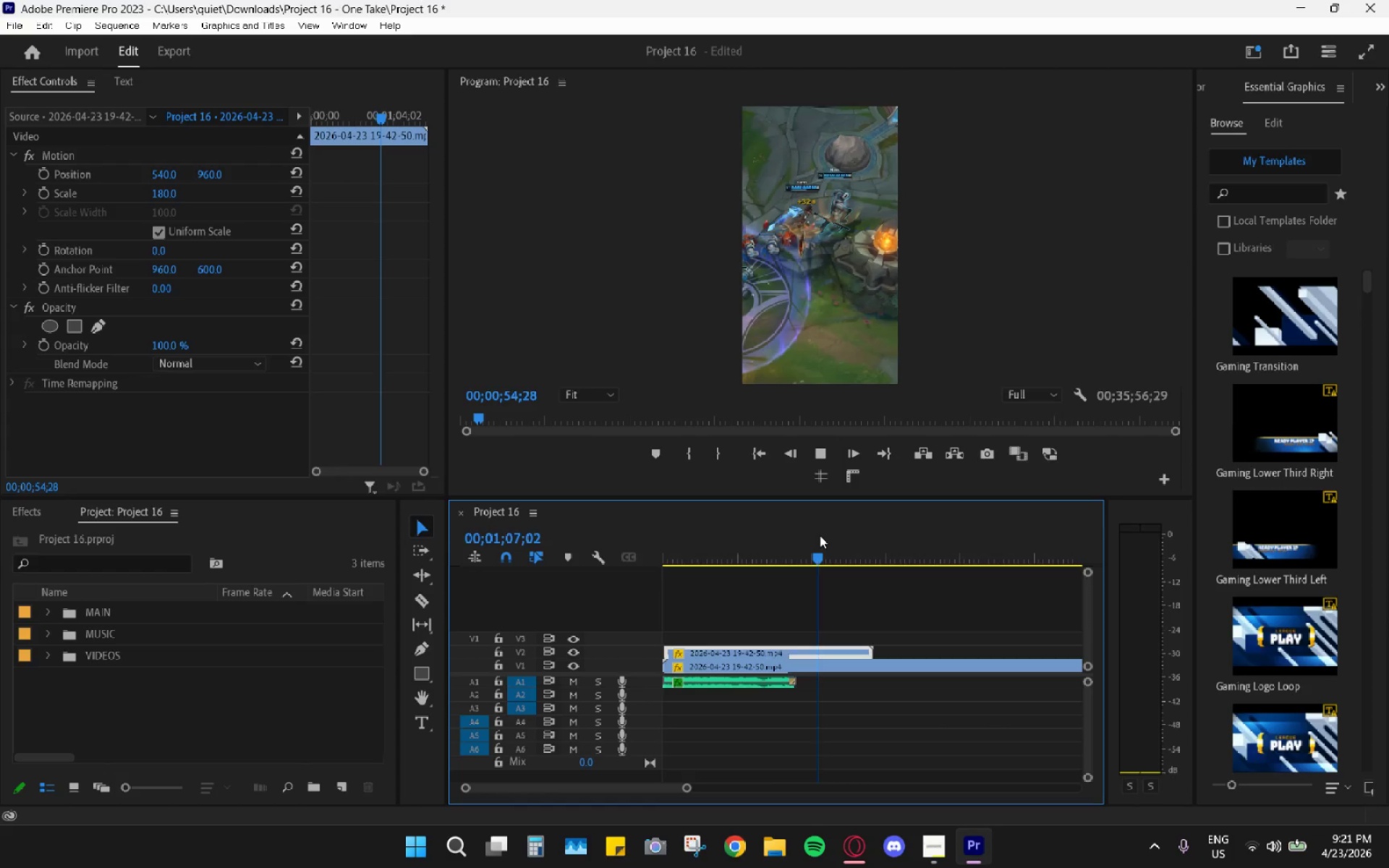 
left_click([820, 535])
 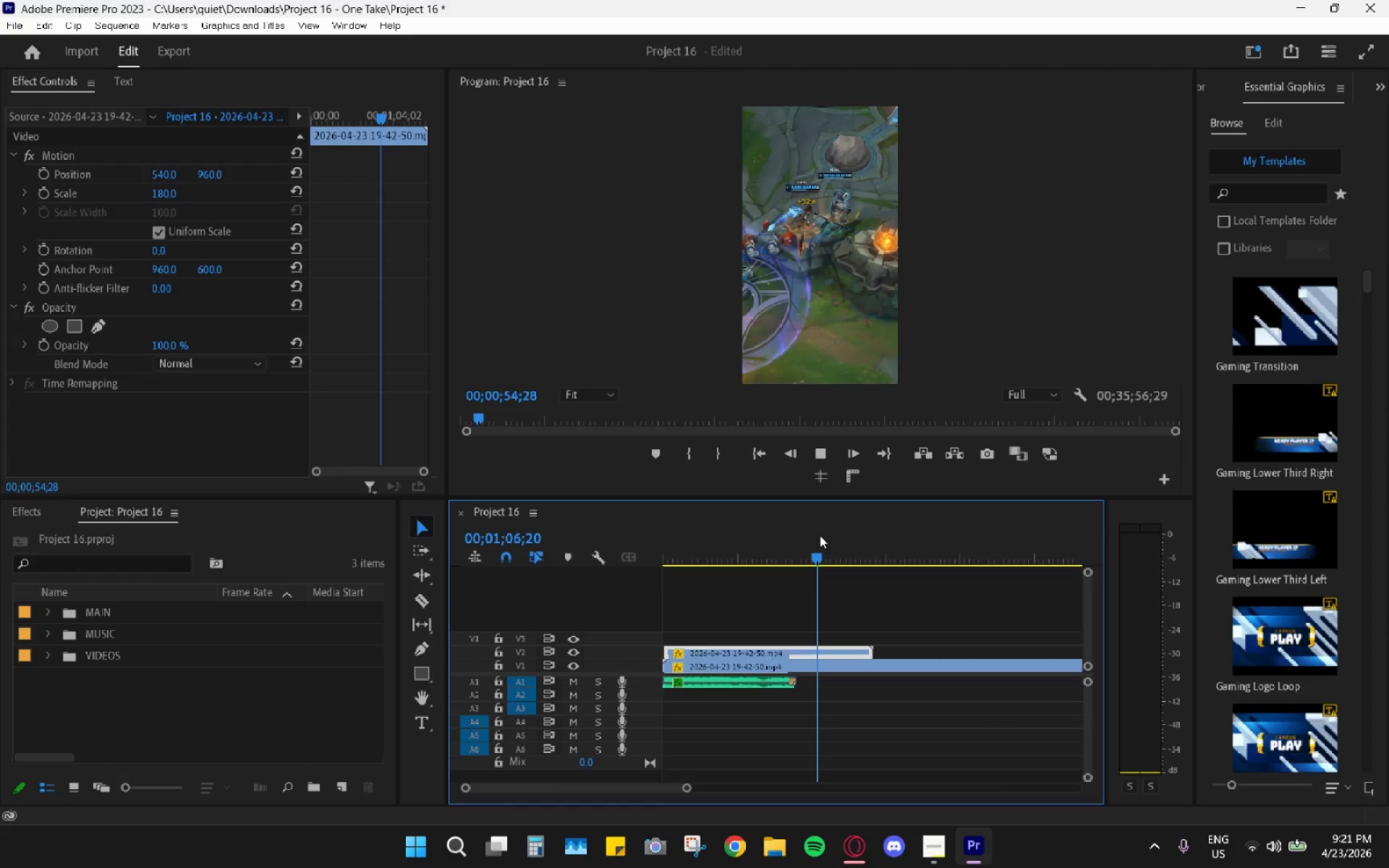 
key(Space)
 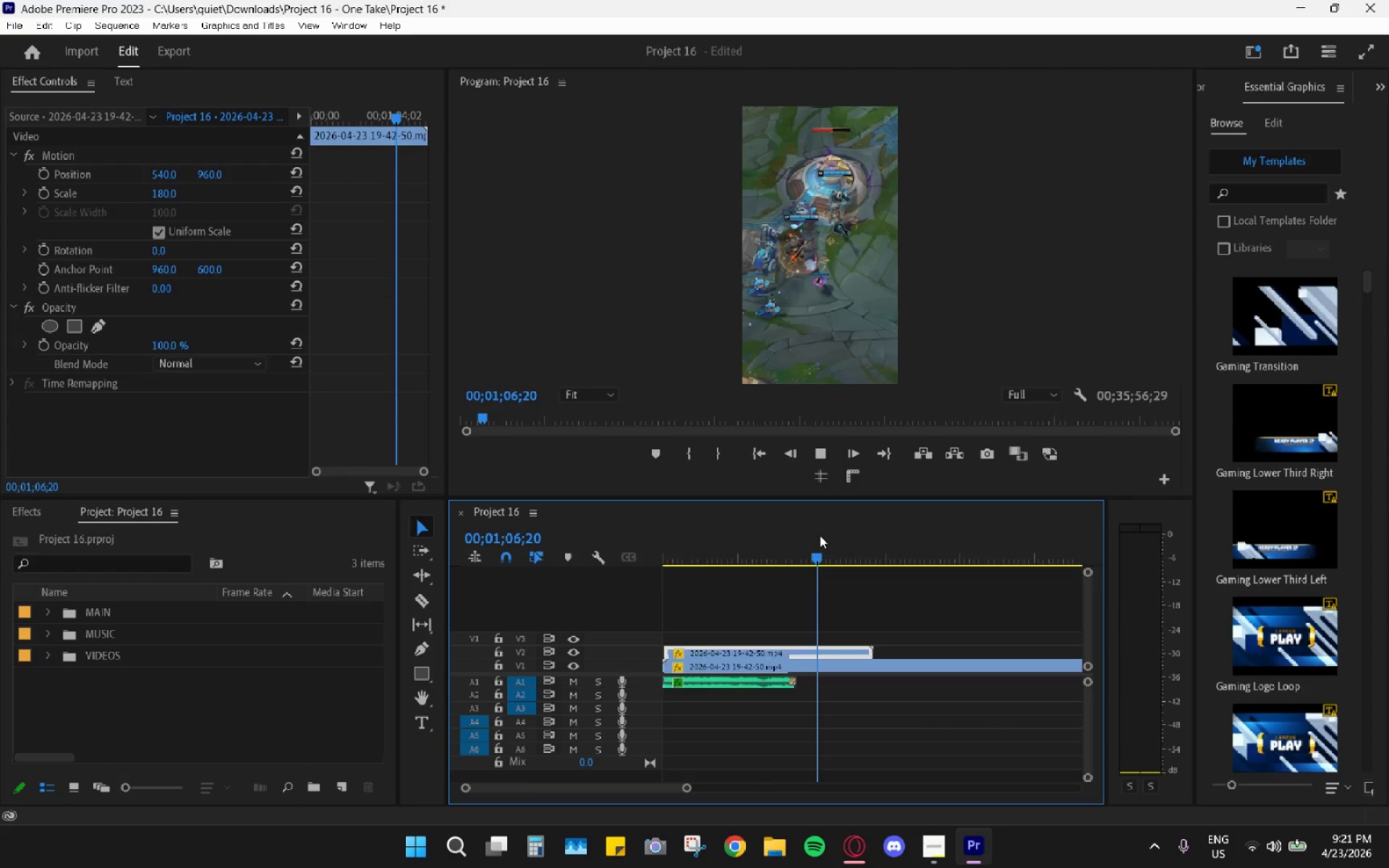 
key(Space)
 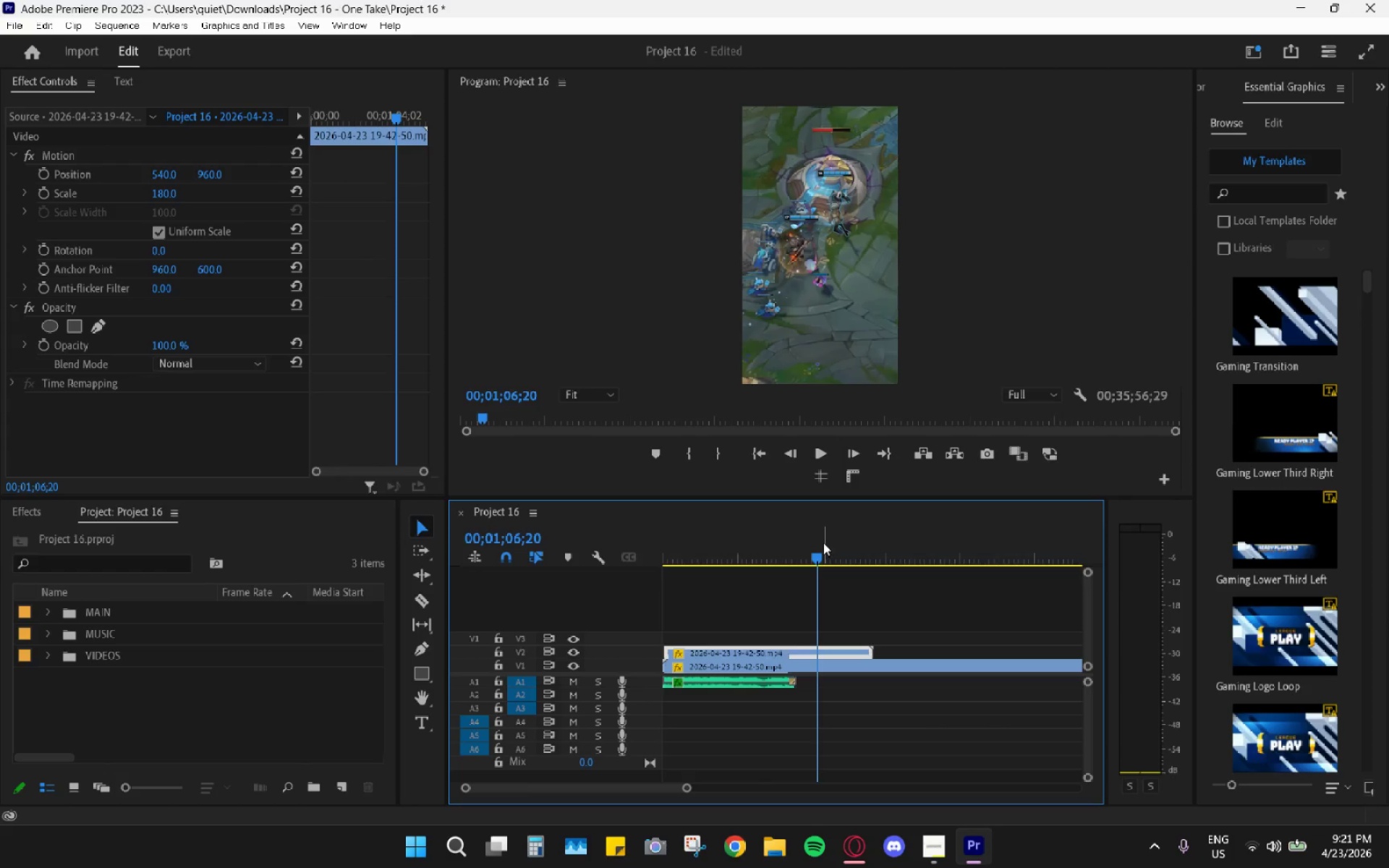 
left_click_drag(start_coordinate=[820, 551], to_coordinate=[815, 551])
 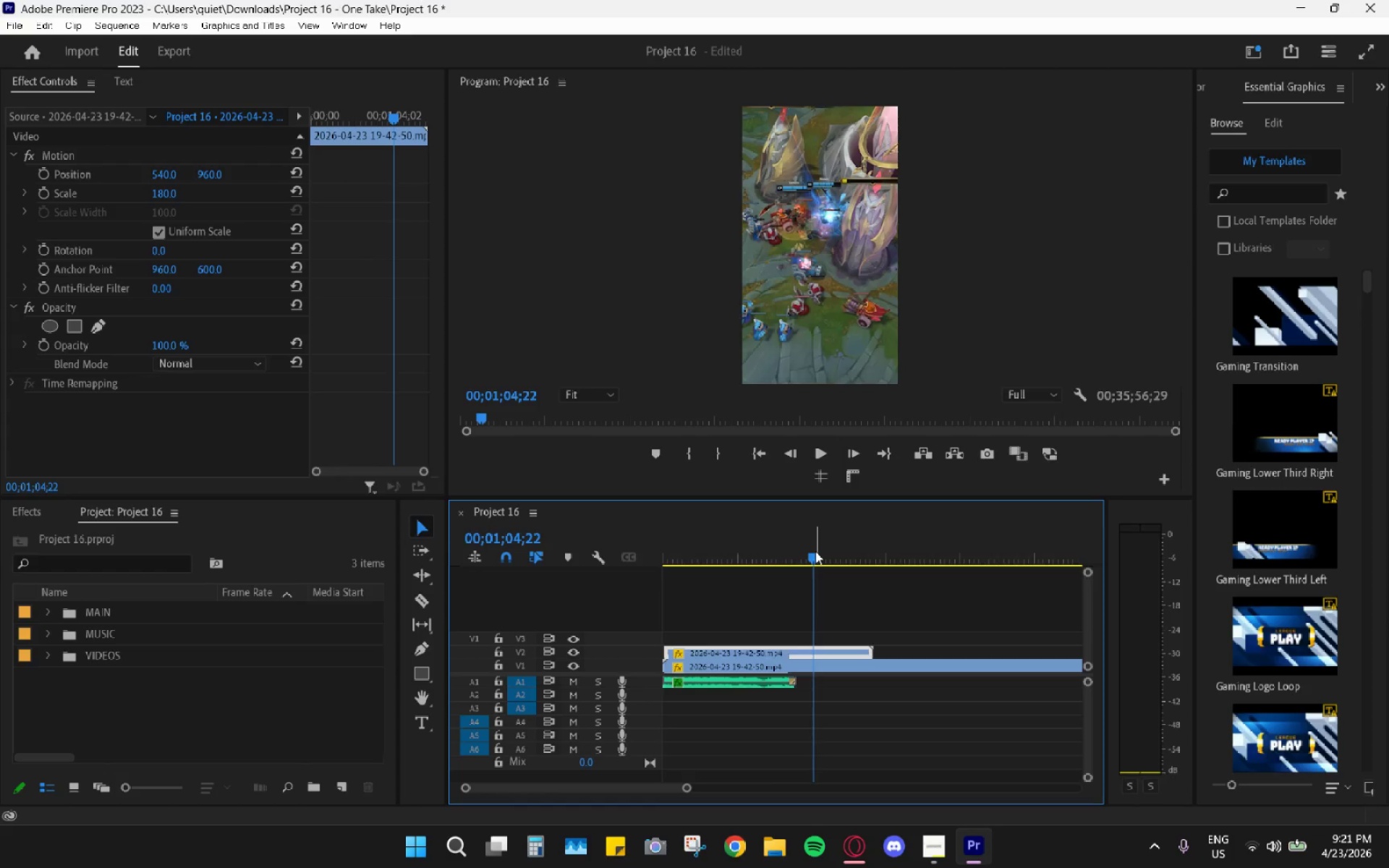 
left_click_drag(start_coordinate=[815, 551], to_coordinate=[812, 550])
 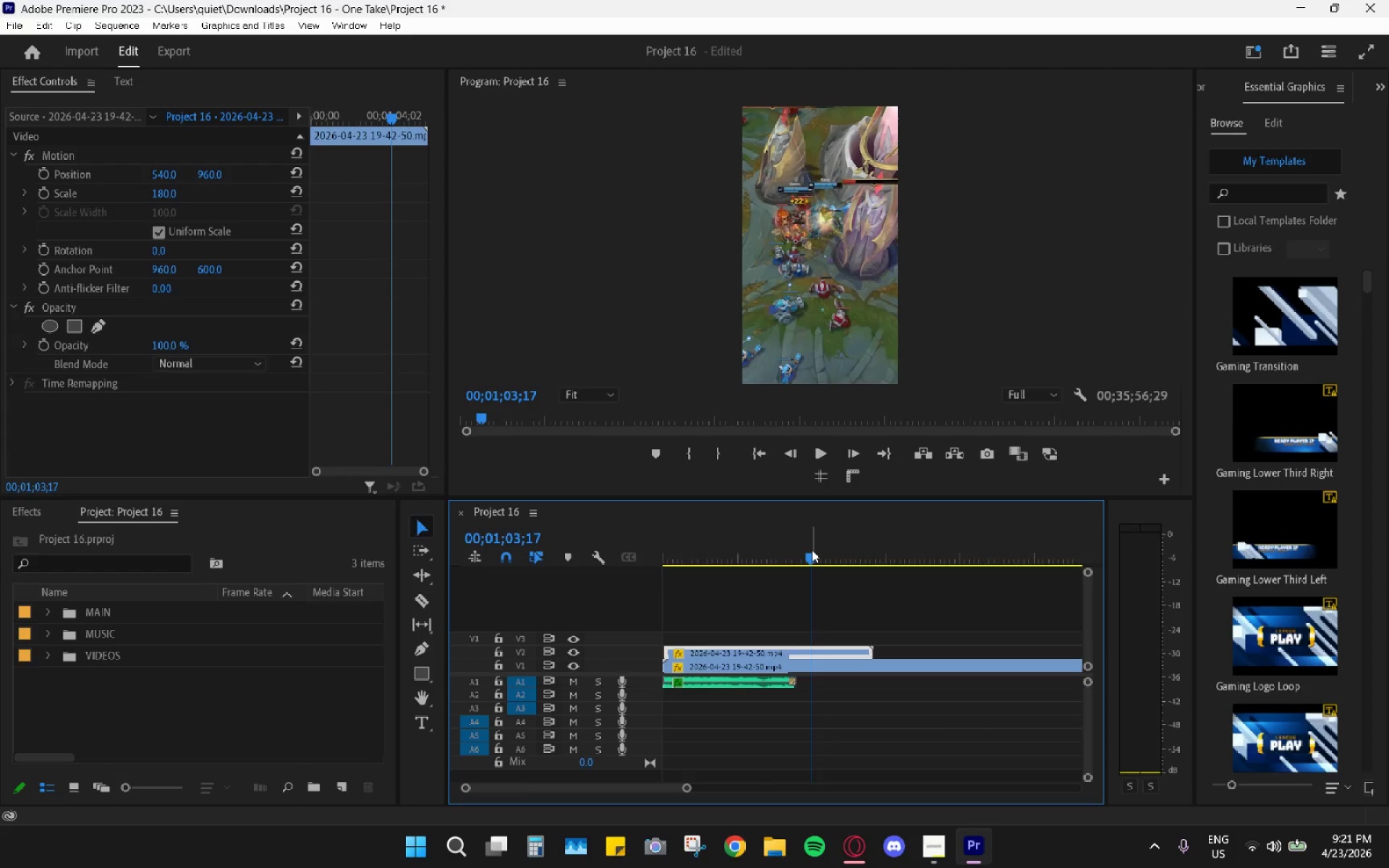 
key(ArrowLeft)
 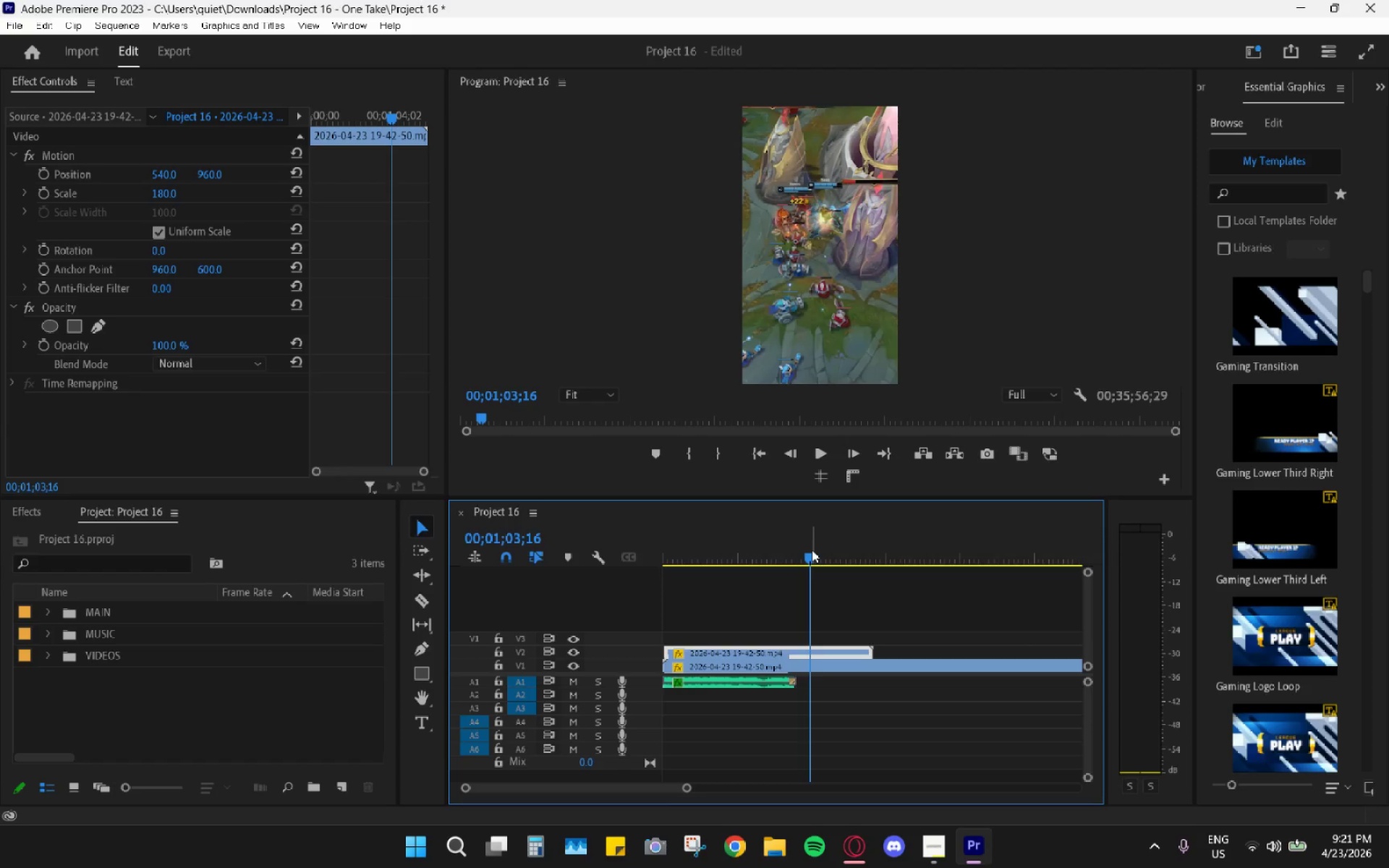 
key(ArrowLeft)
 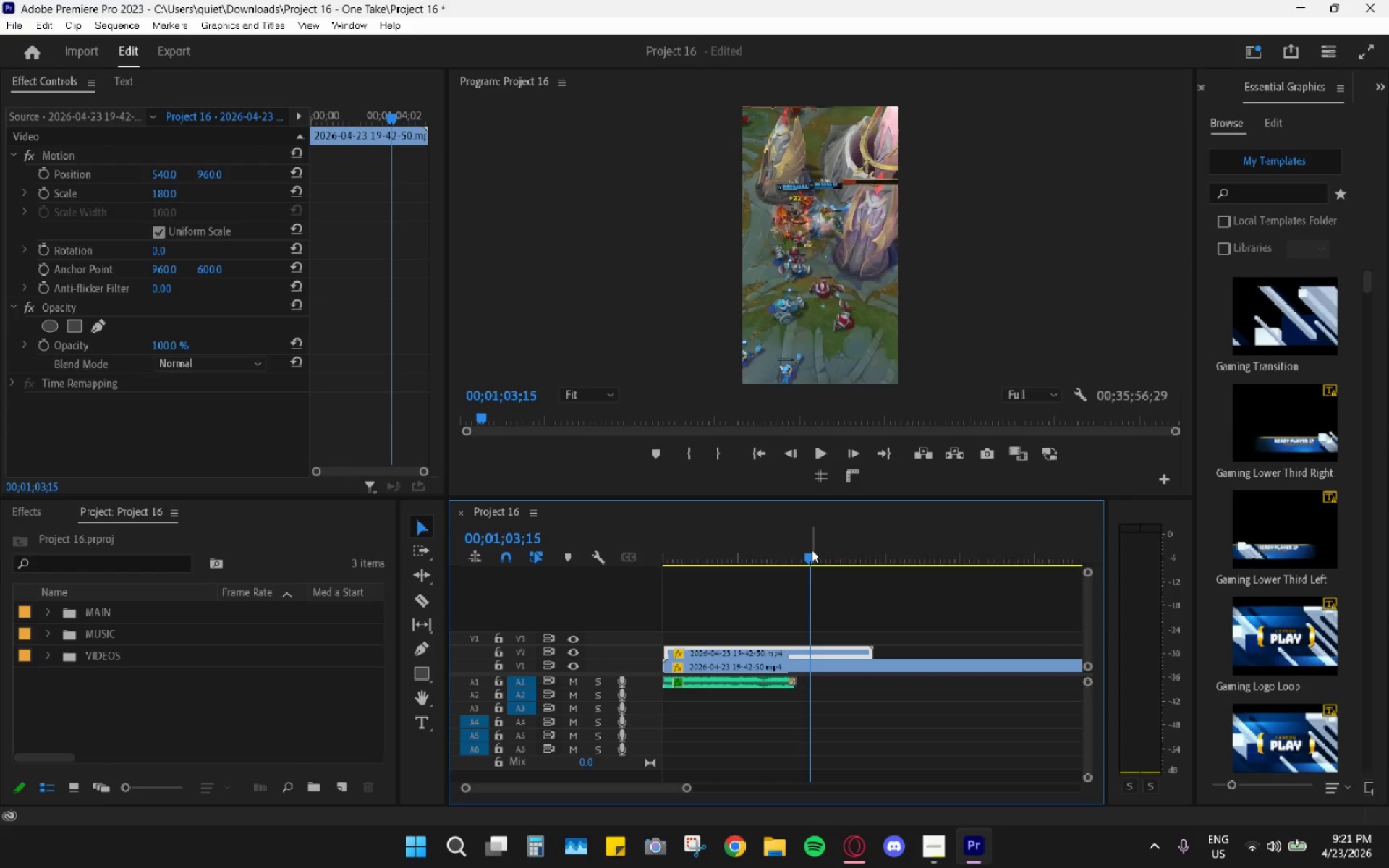 
key(ArrowLeft)
 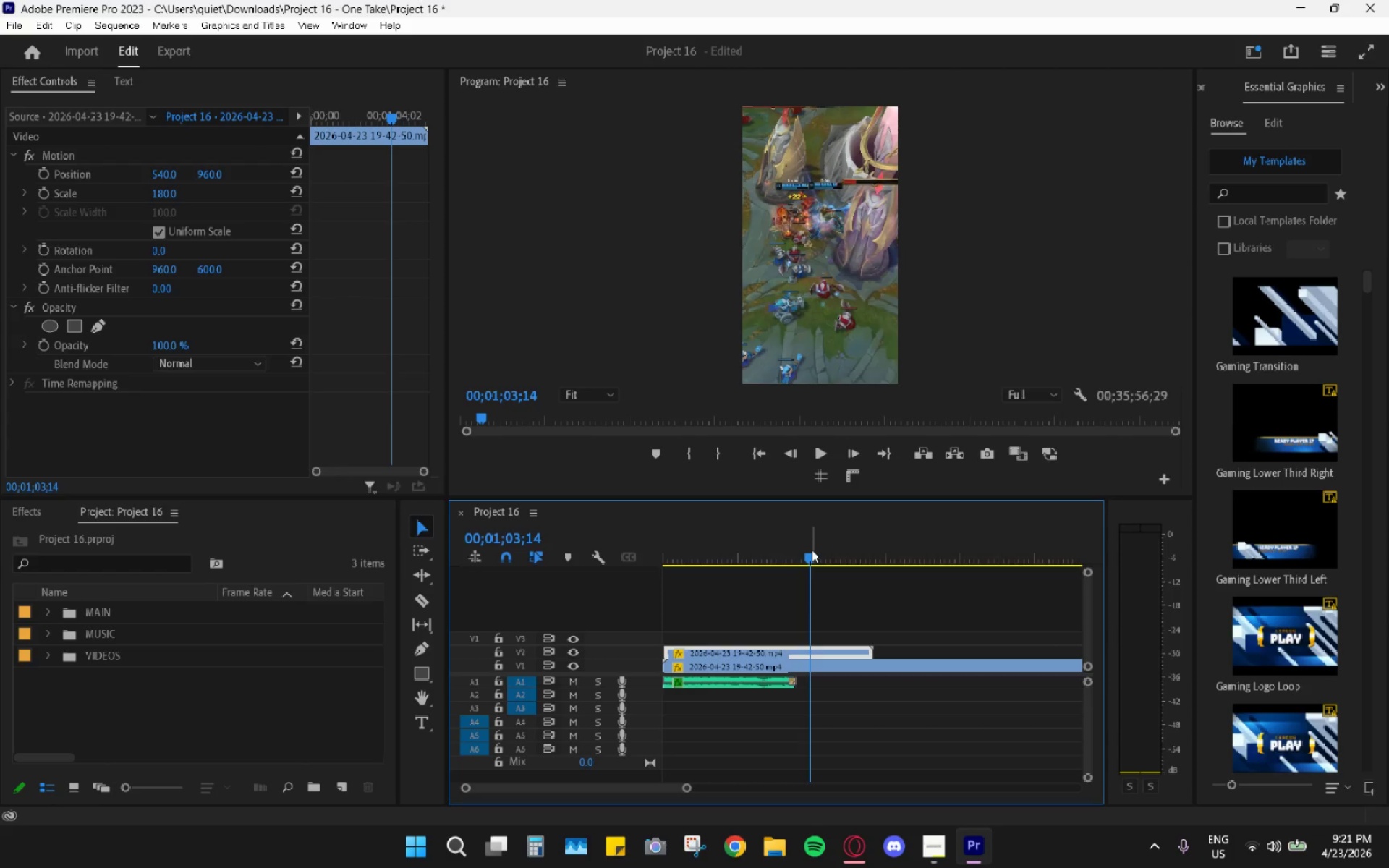 
hold_key(key=ArrowLeft, duration=1.41)
 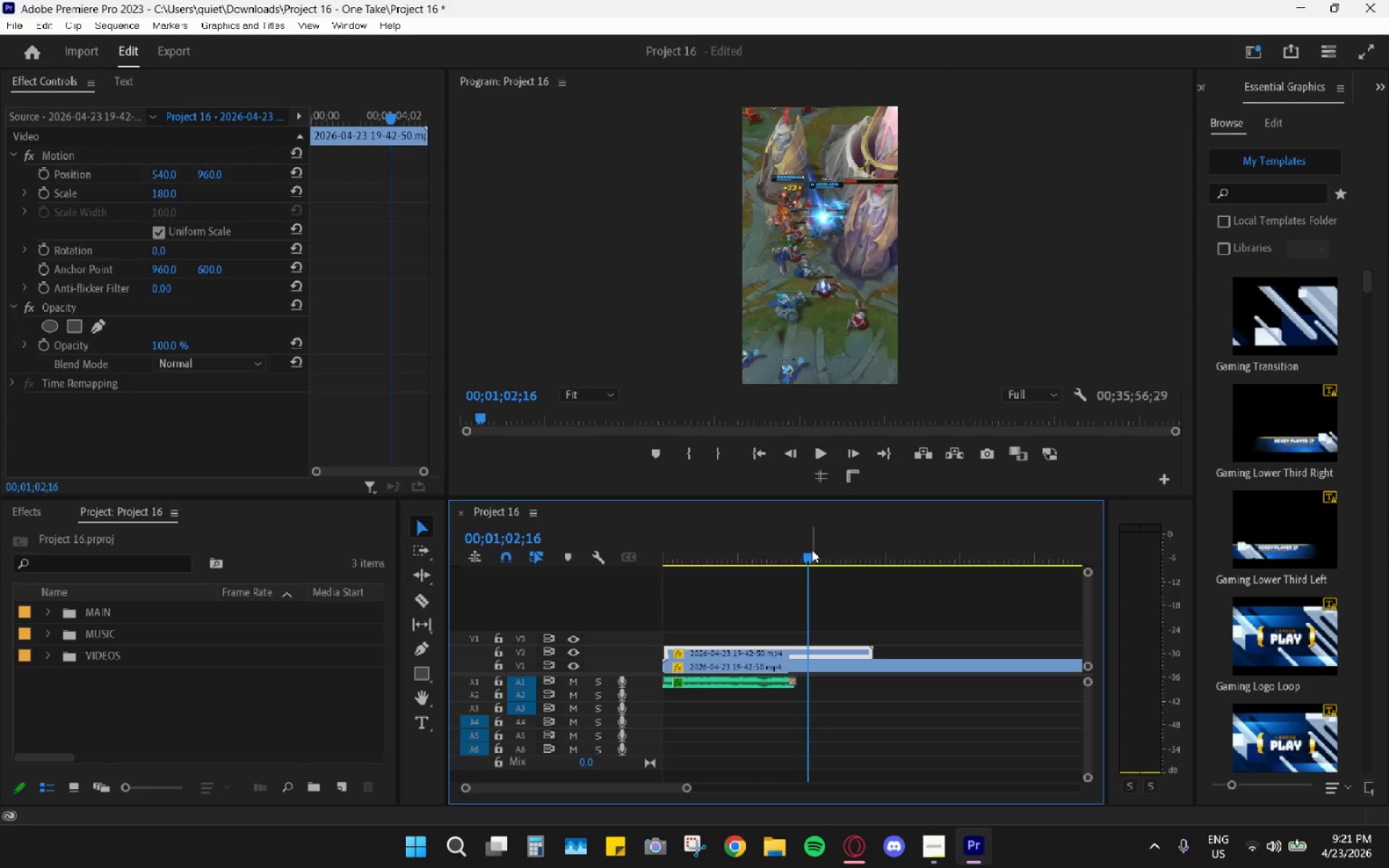 
hold_key(key=ArrowLeft, duration=0.45)
 